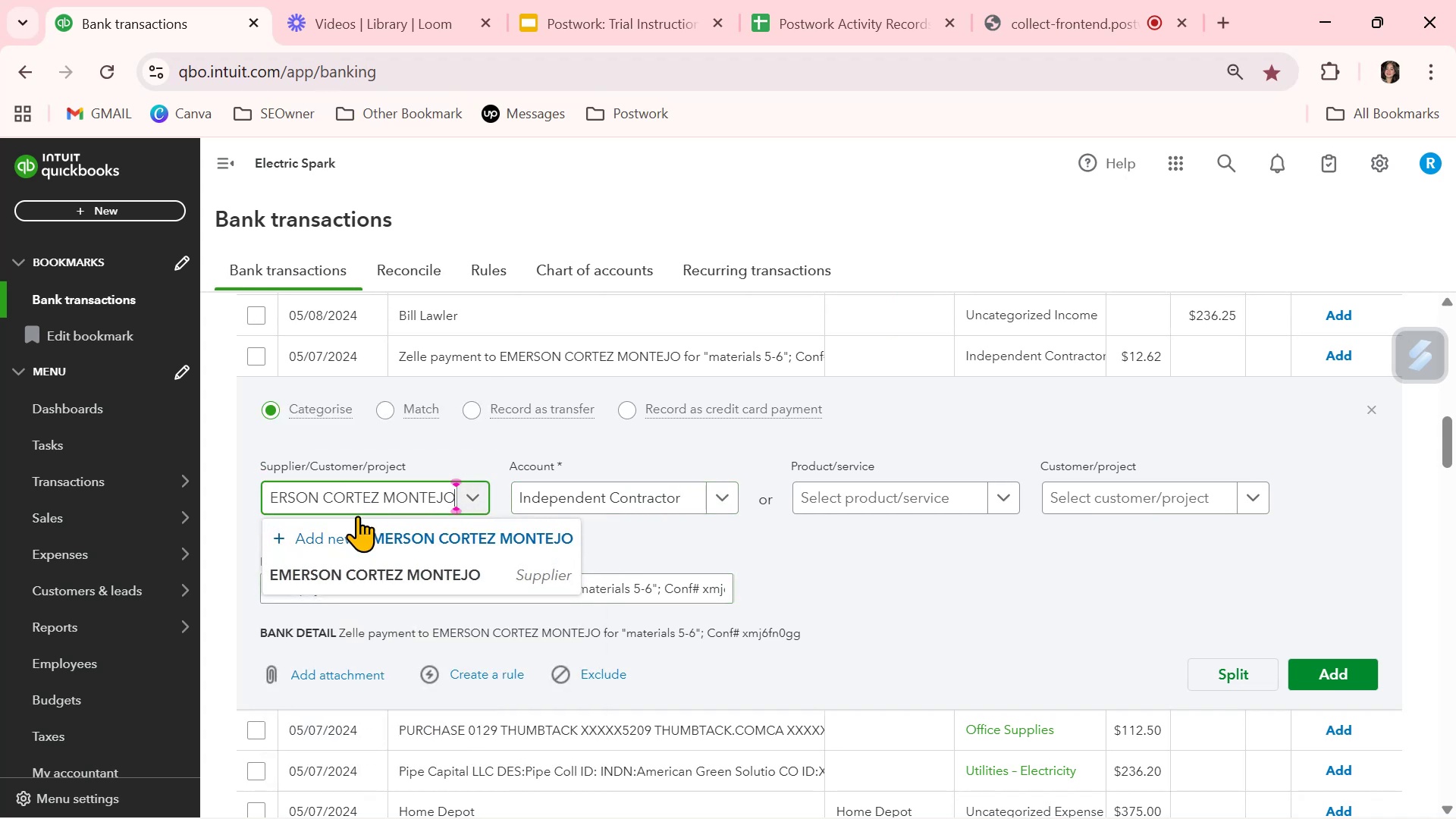 
left_click([345, 578])
 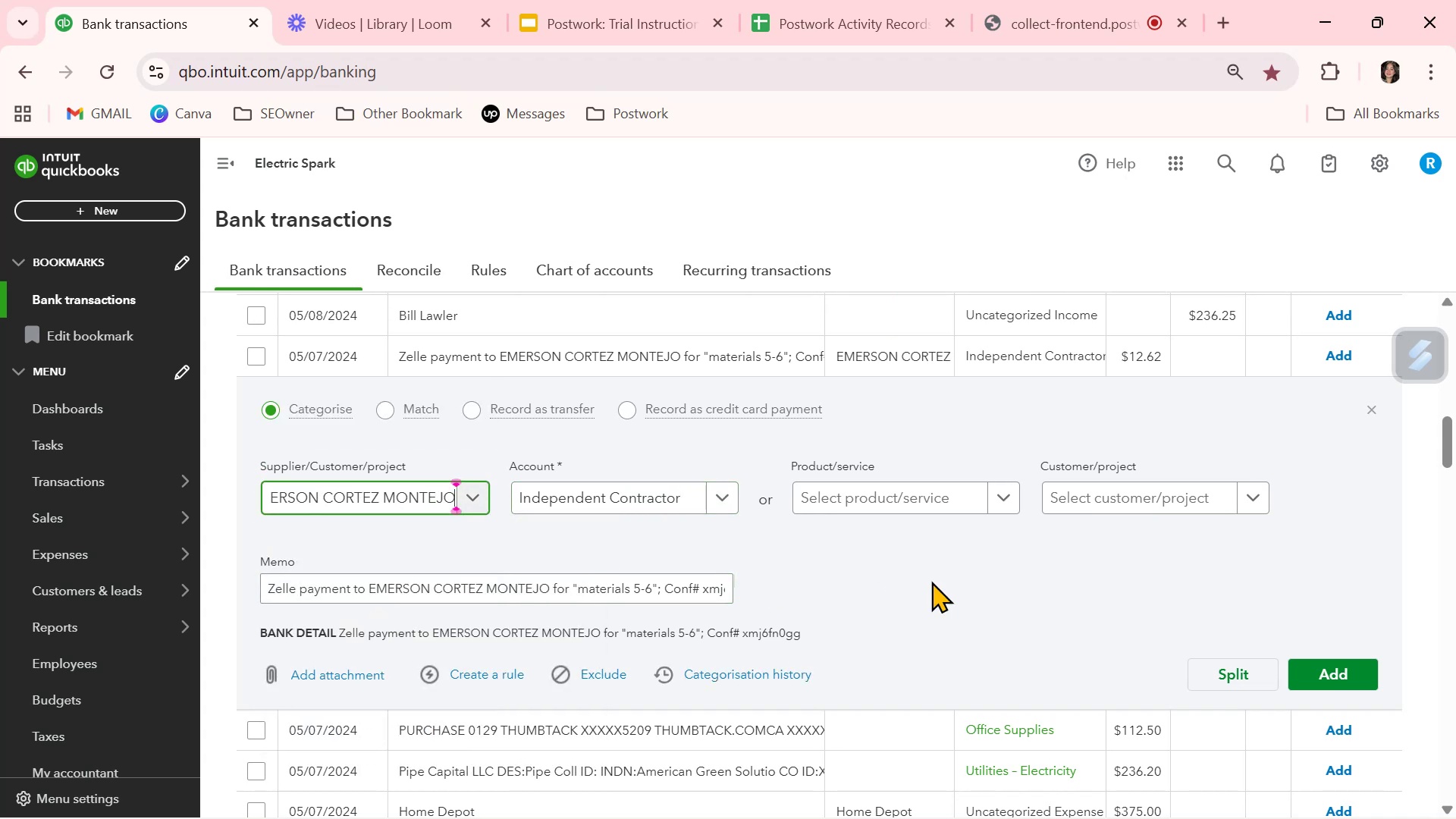 
left_click([940, 581])
 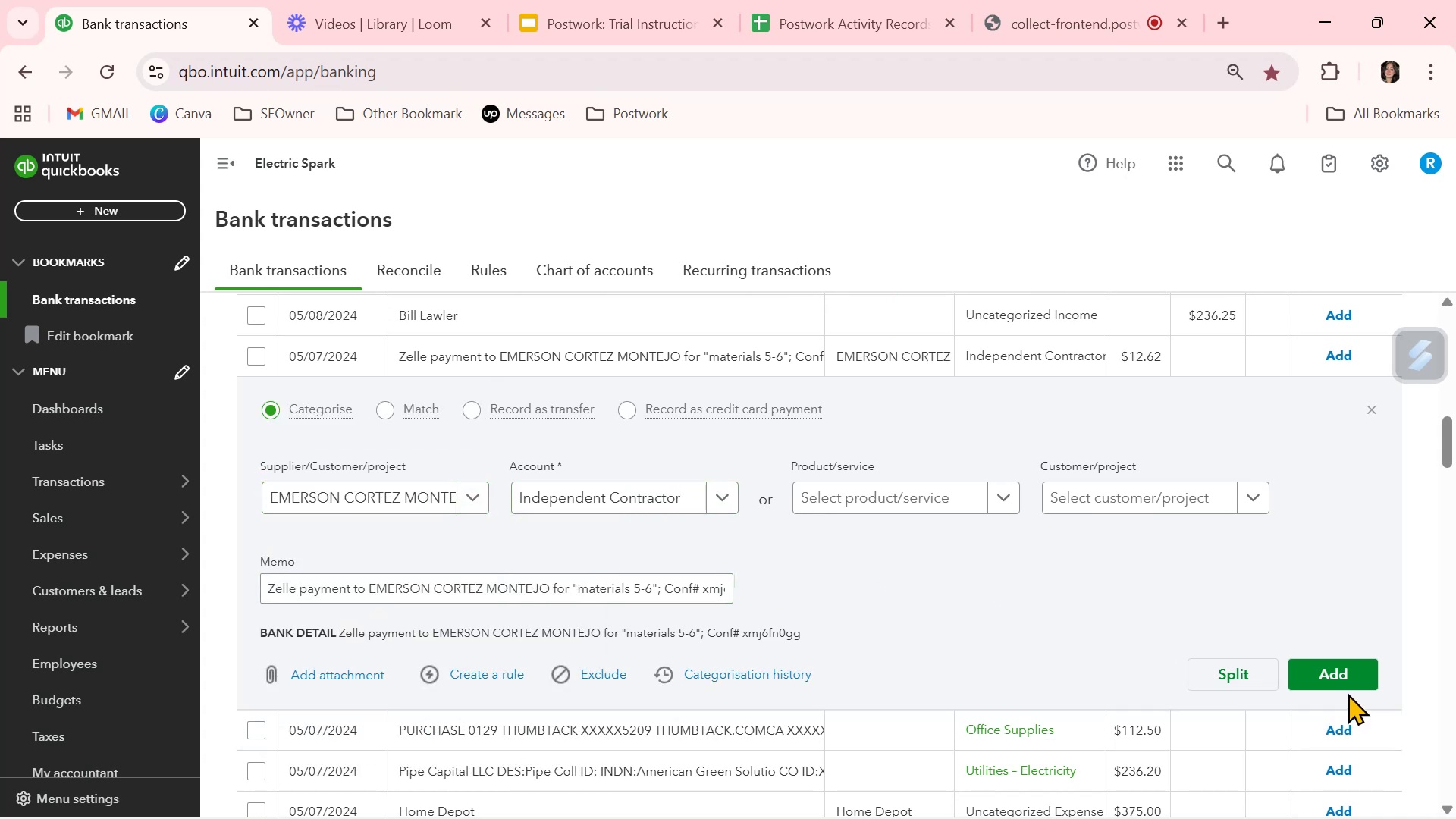 
left_click([1349, 686])
 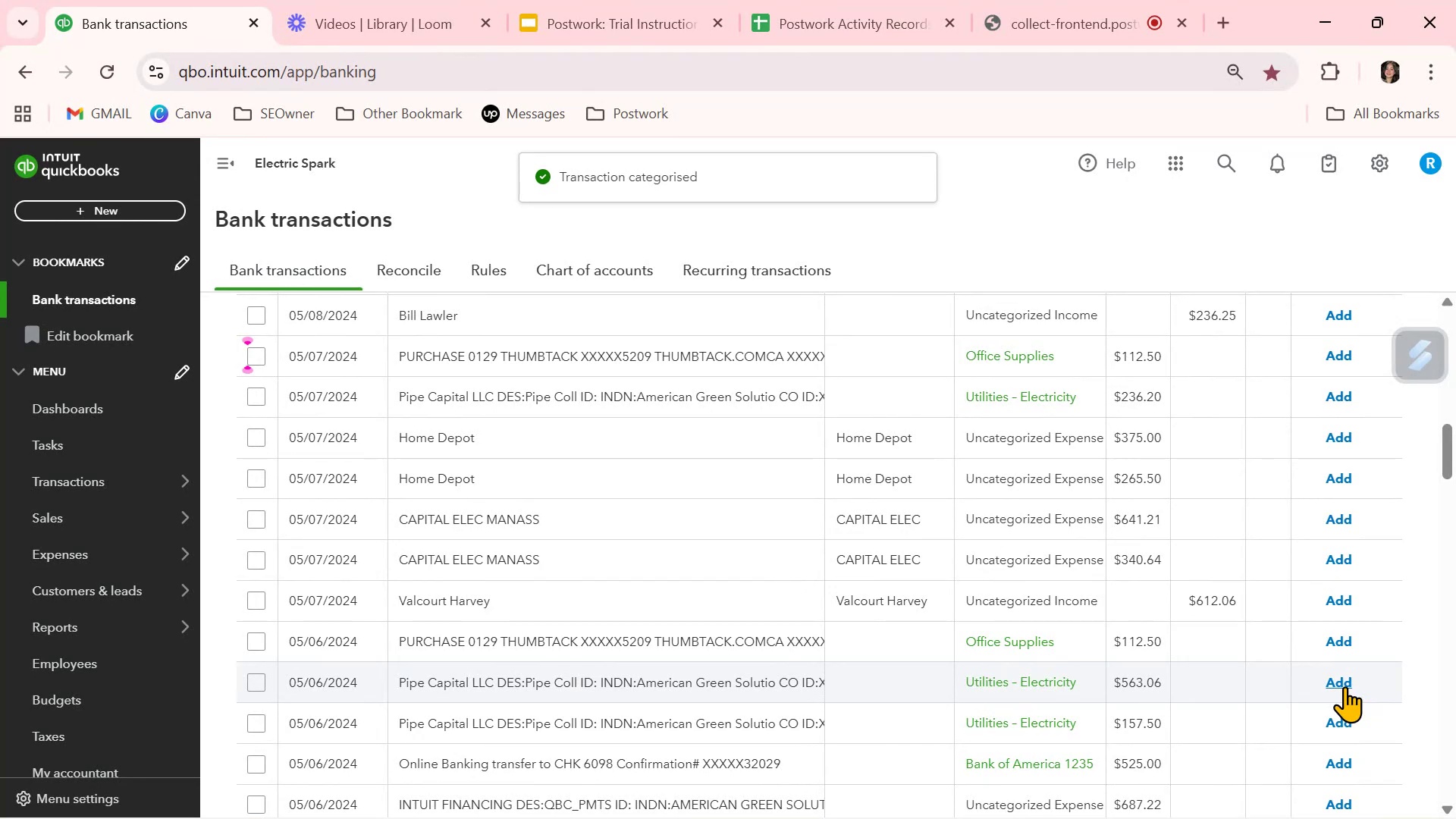 
scroll: coordinate [977, 568], scroll_direction: down, amount: 2.0
 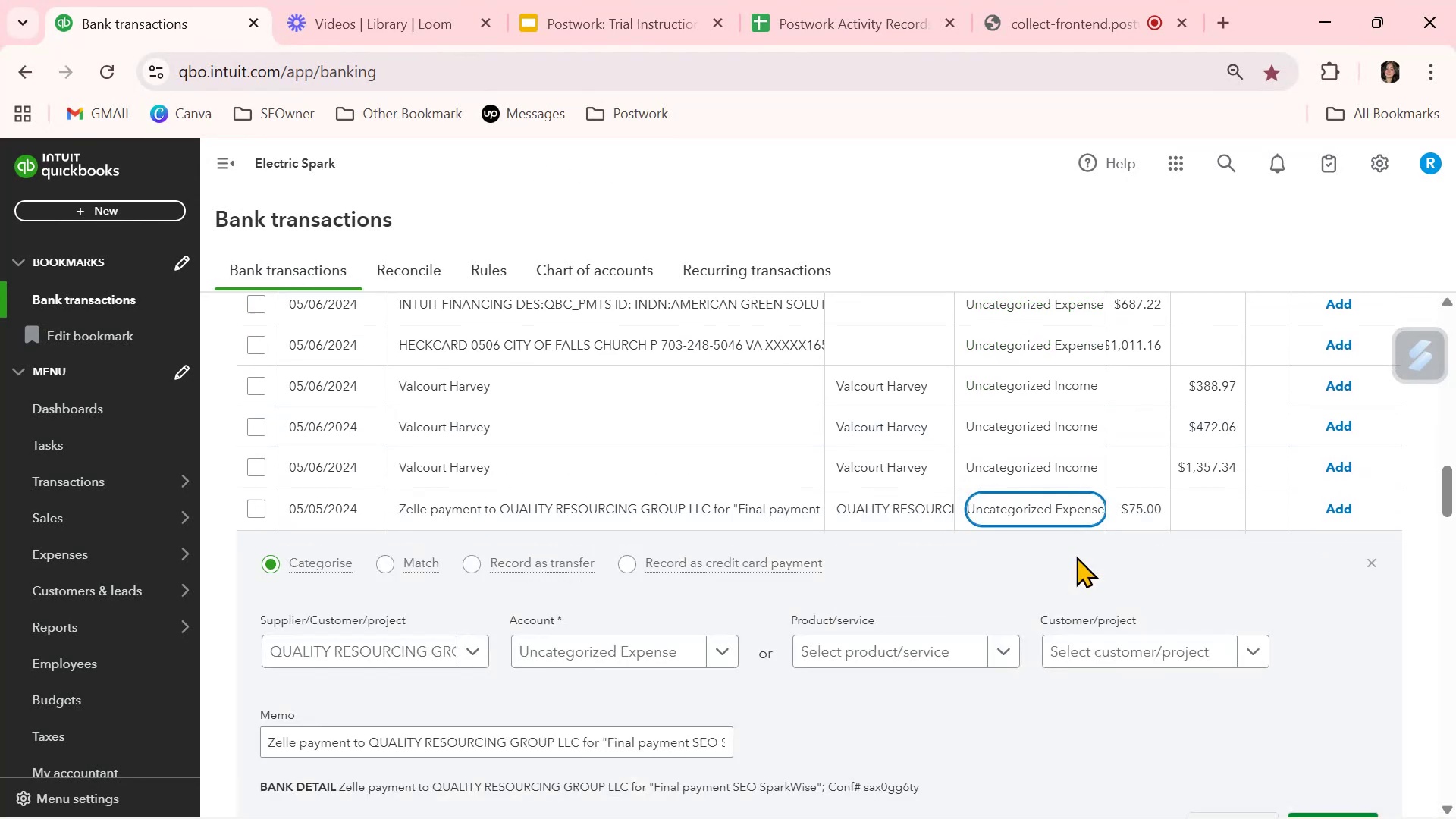 
type(inde)
 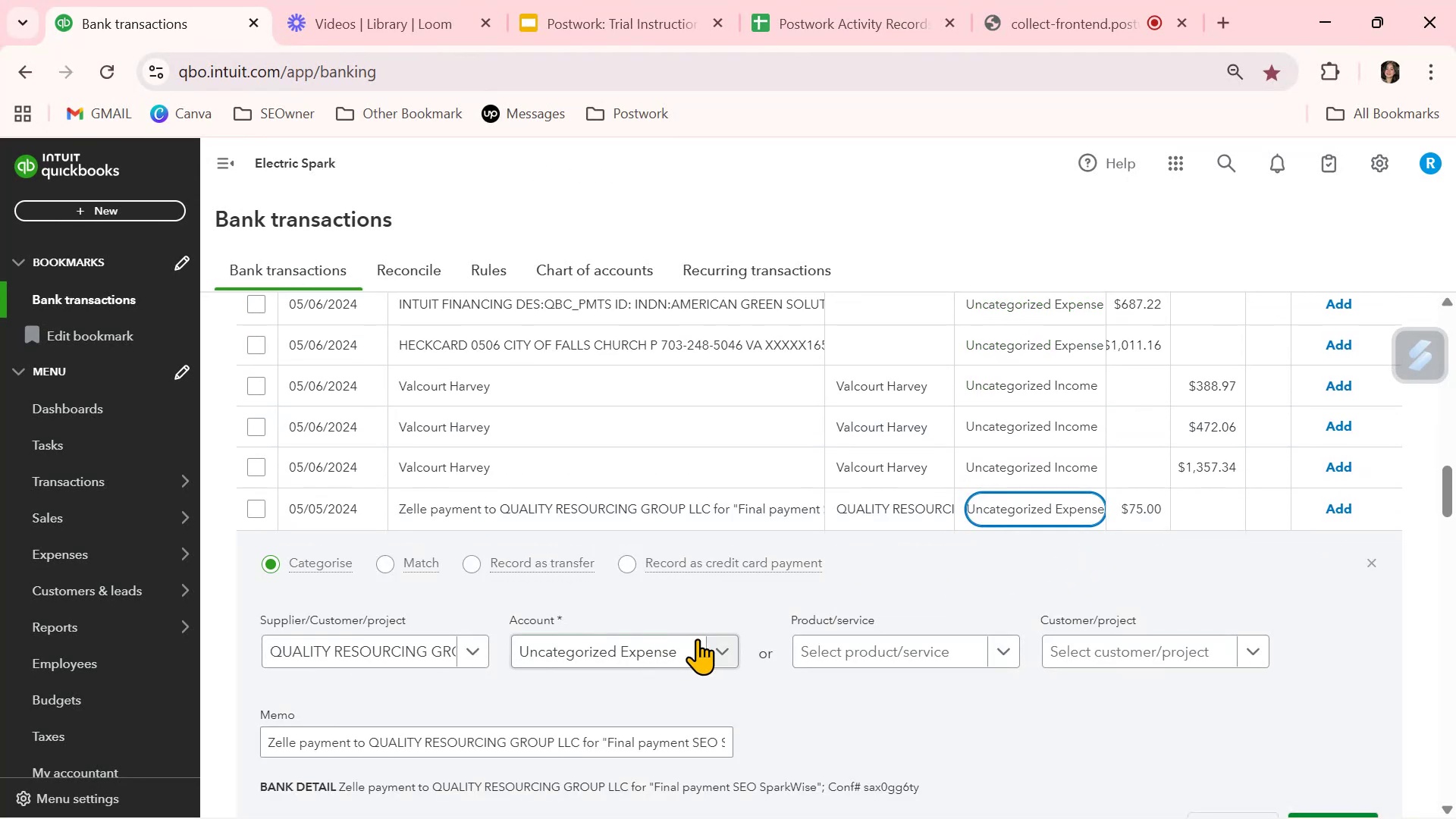 
left_click([715, 648])
 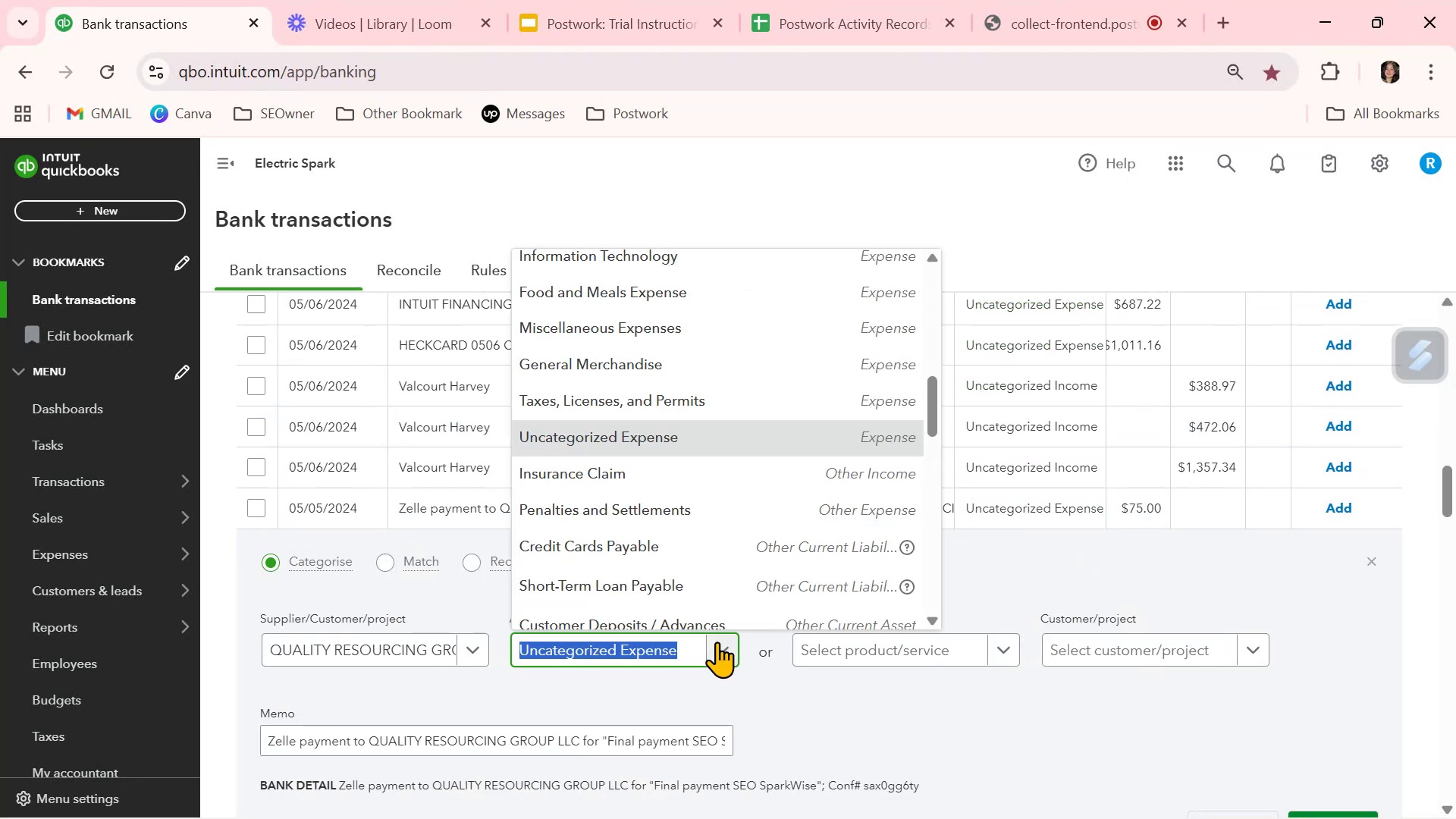 
type(inde)
 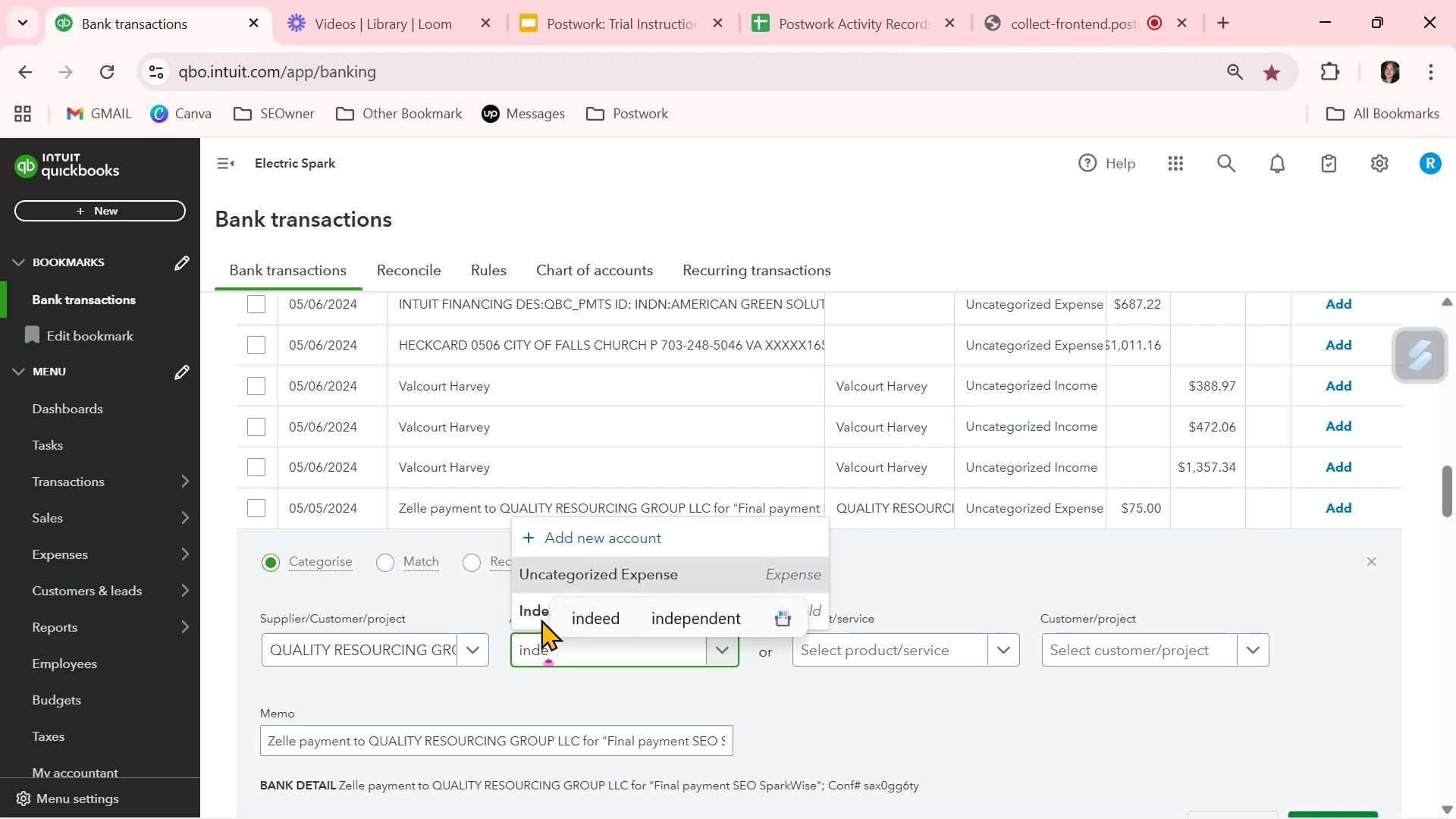 
left_click([532, 617])
 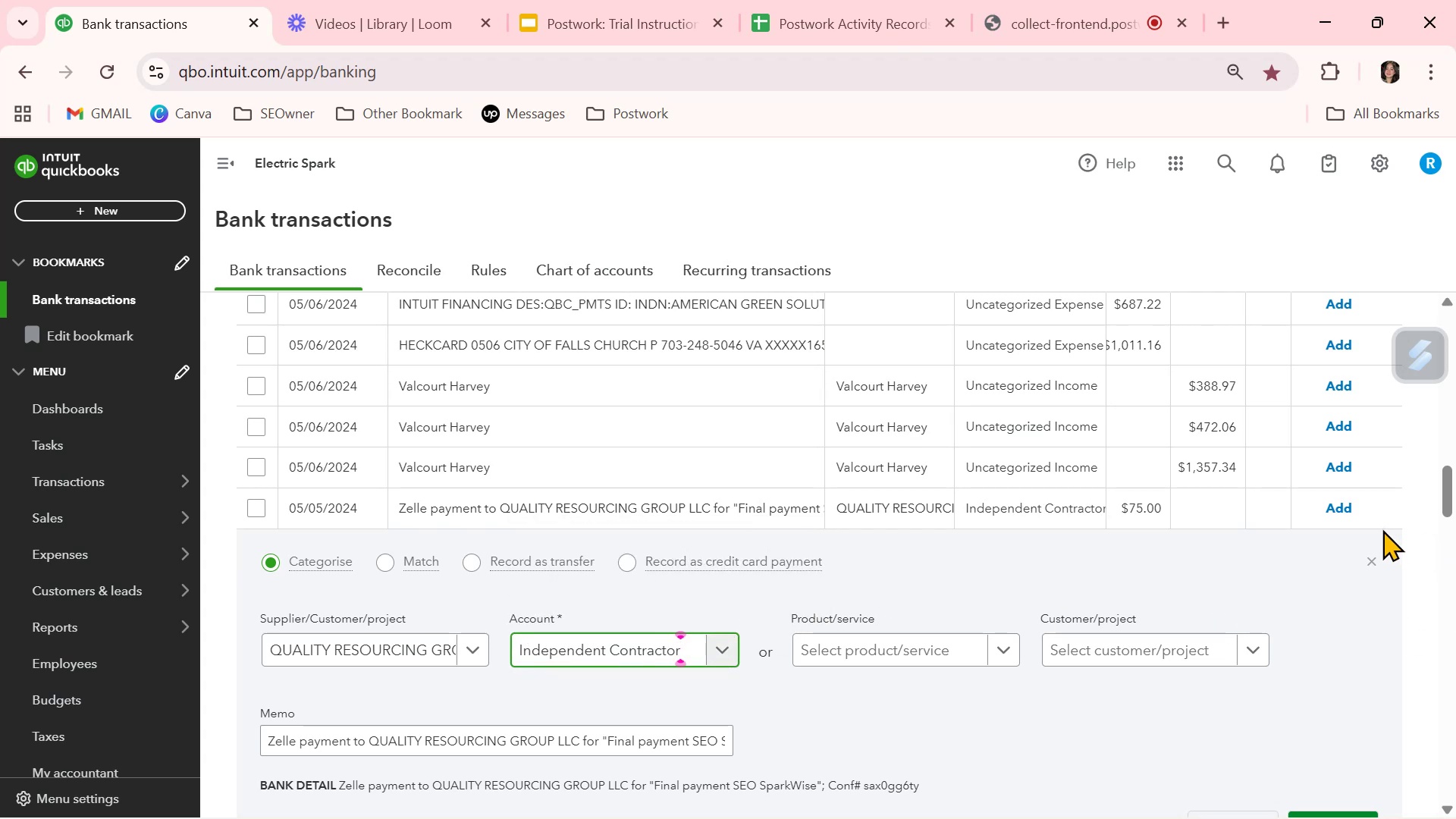 
left_click([1347, 509])
 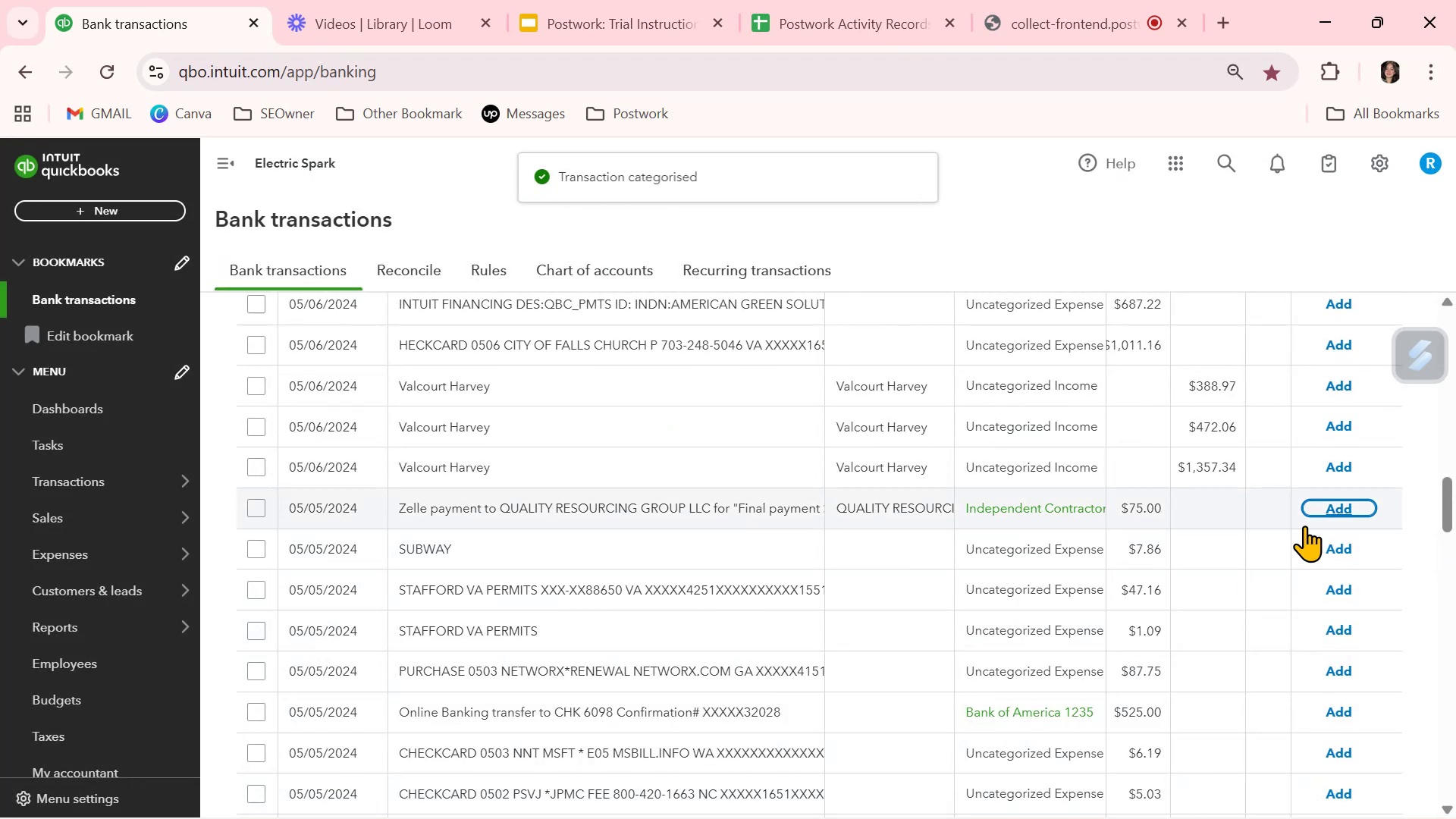 
left_click([1358, 506])
 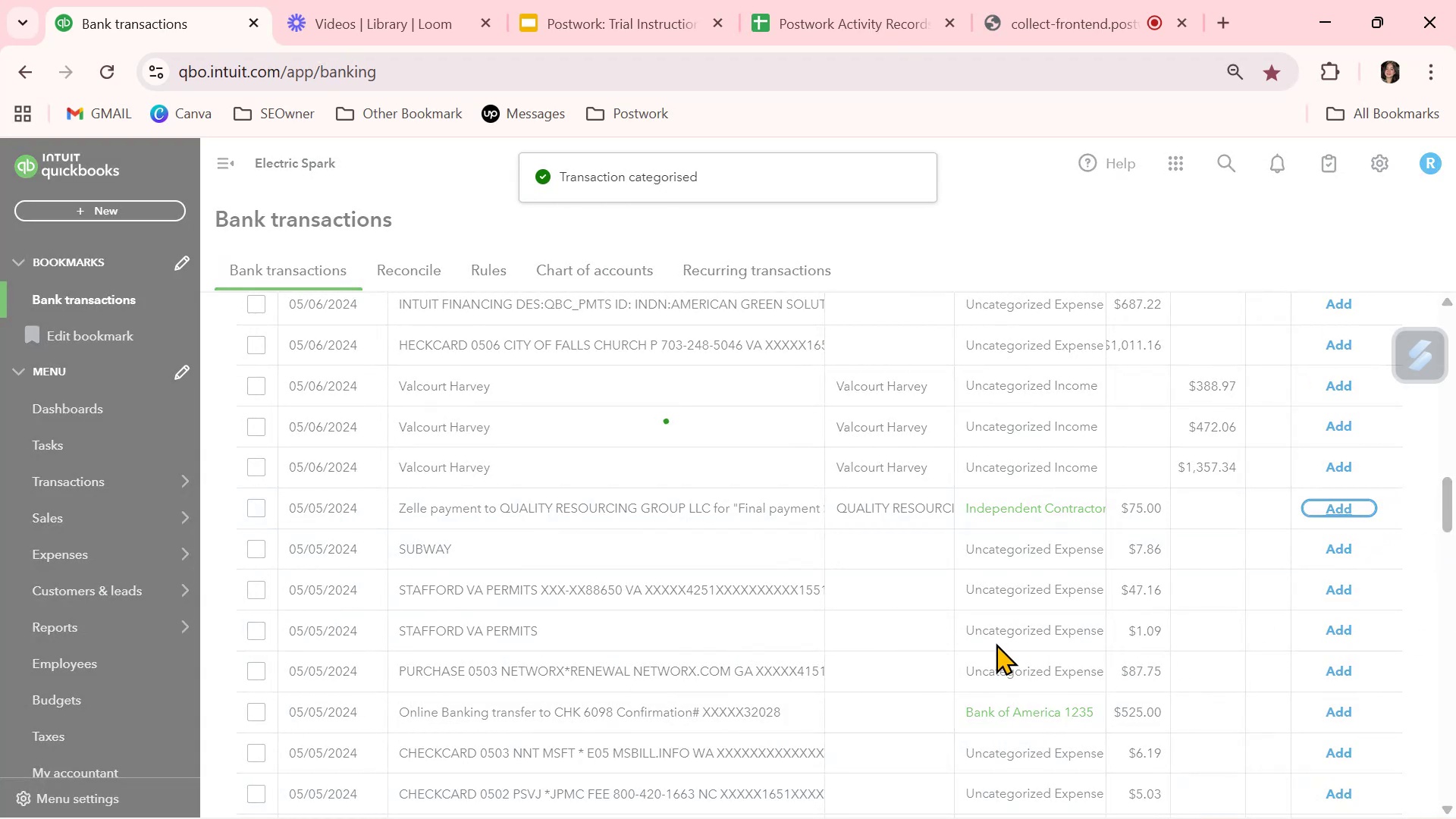 
scroll: coordinate [996, 641], scroll_direction: down, amount: 4.0
 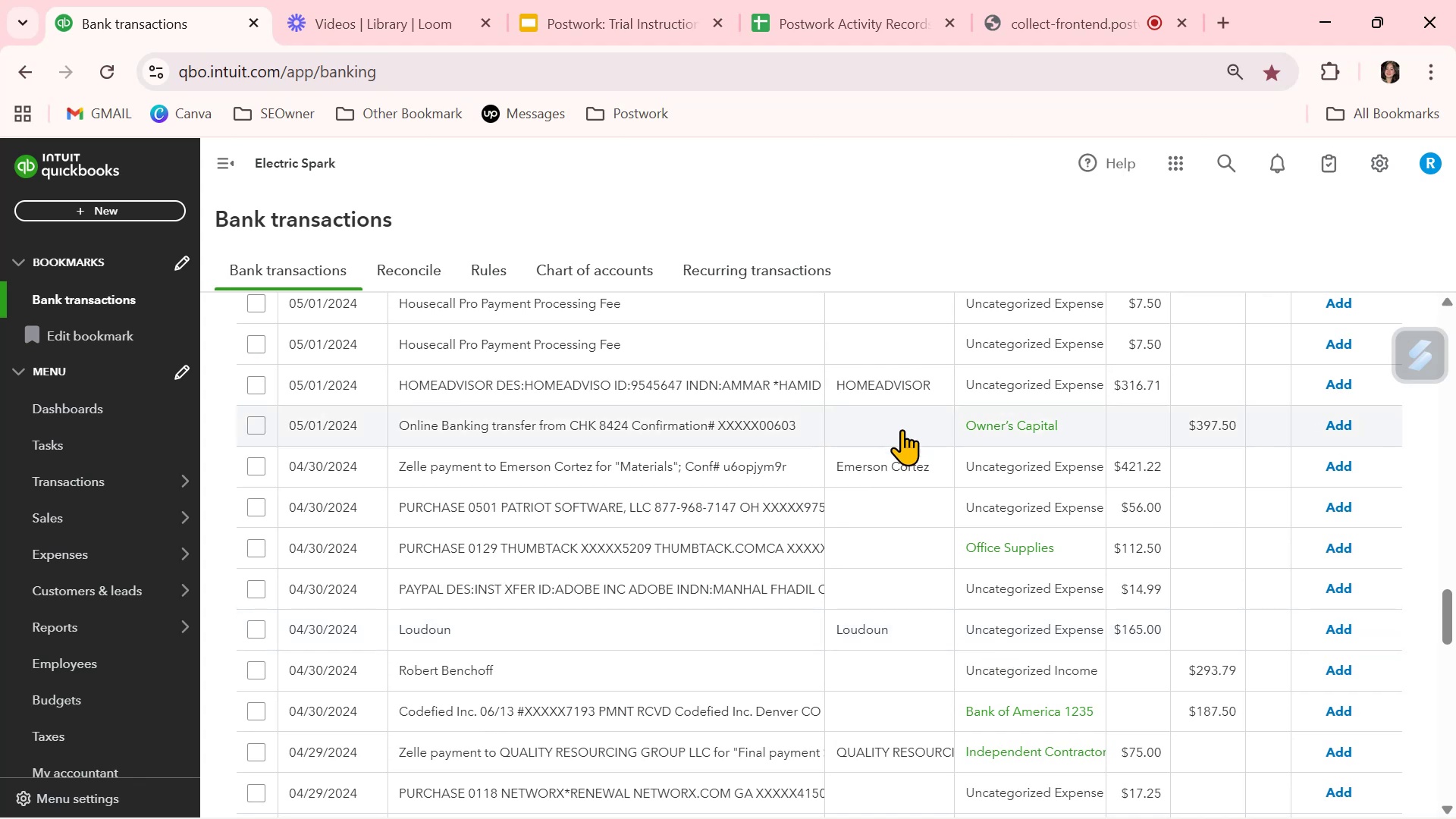 
left_click([1022, 466])
 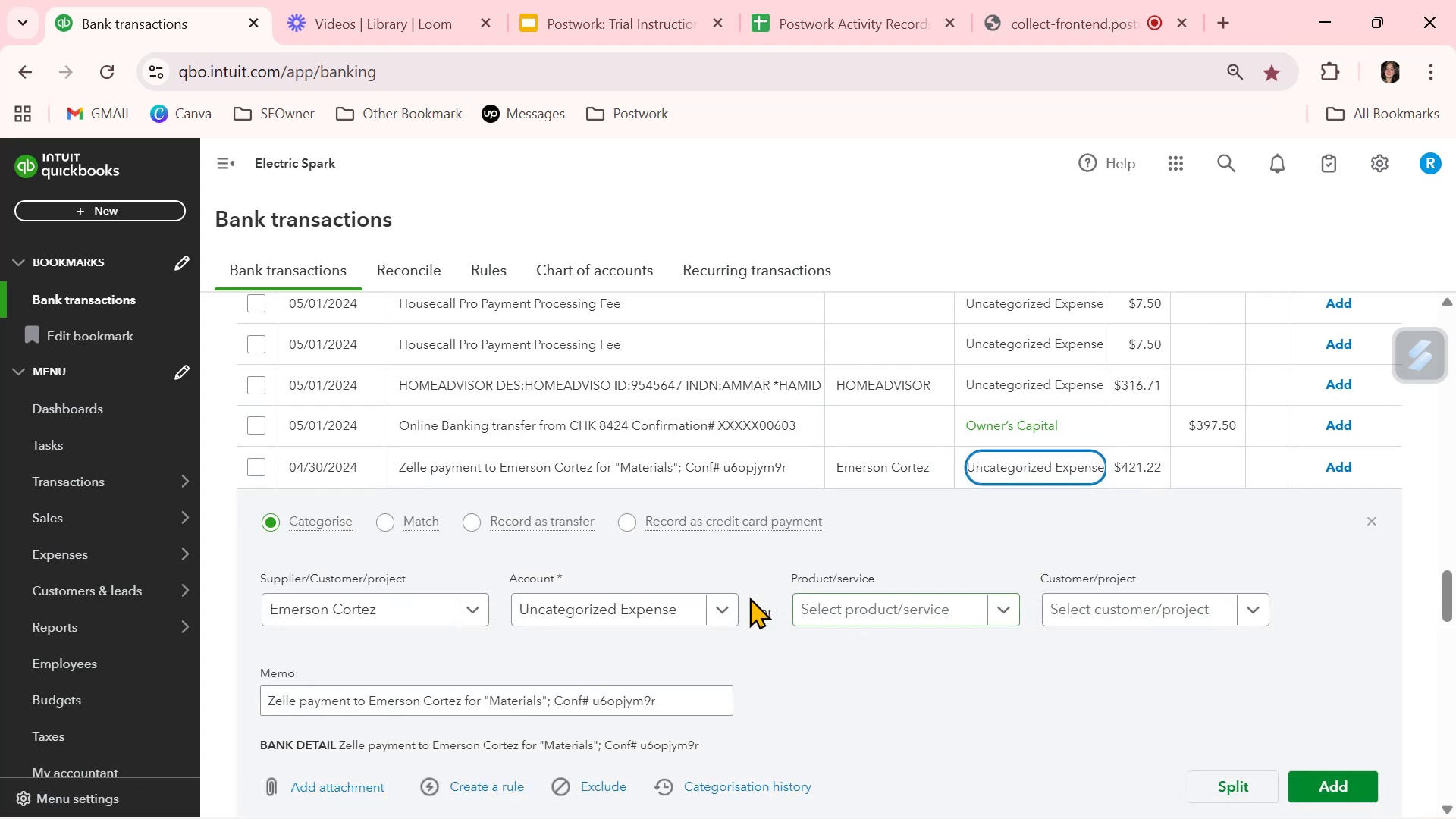 
left_click([729, 602])
 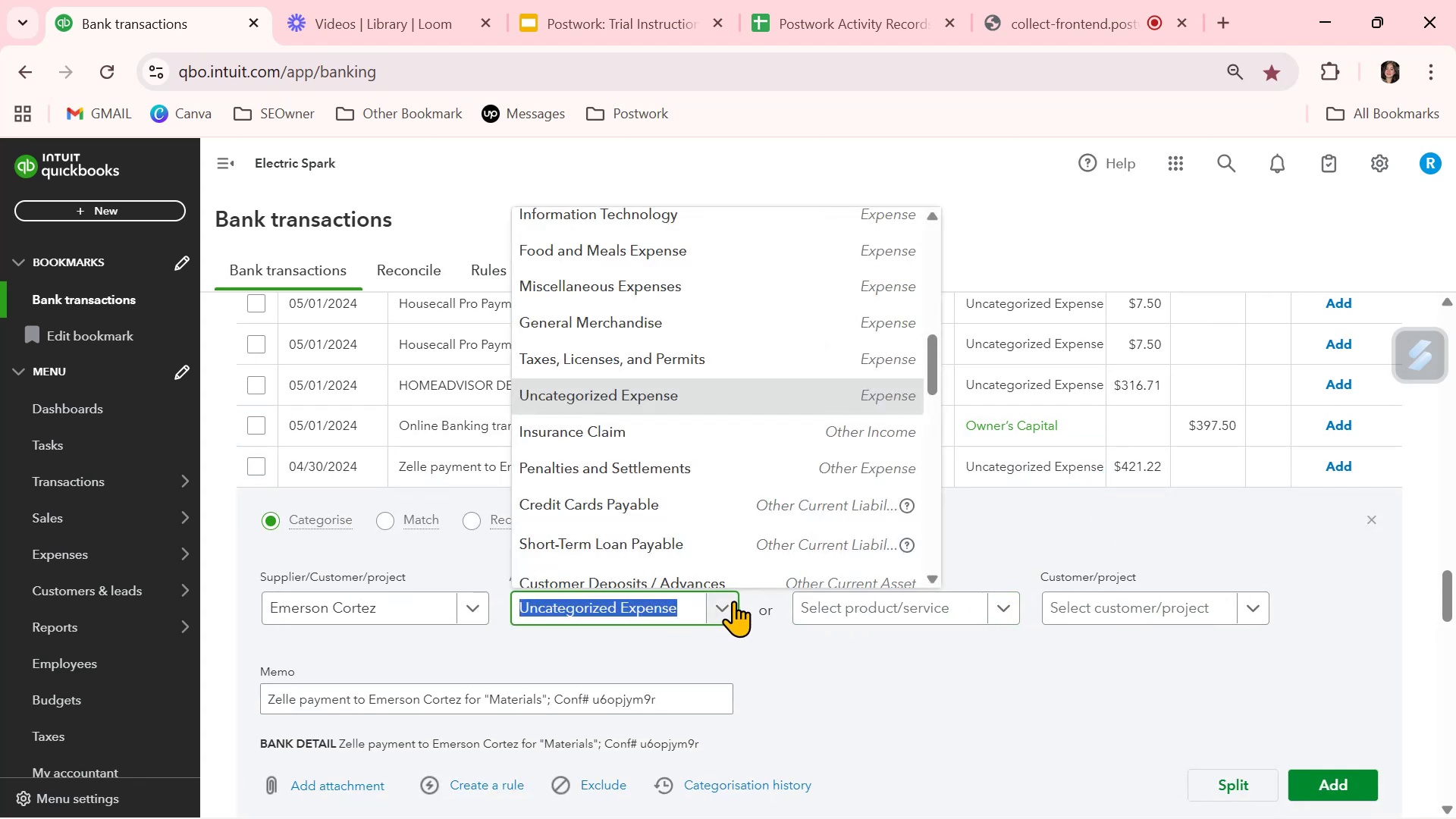 
type(ind)
 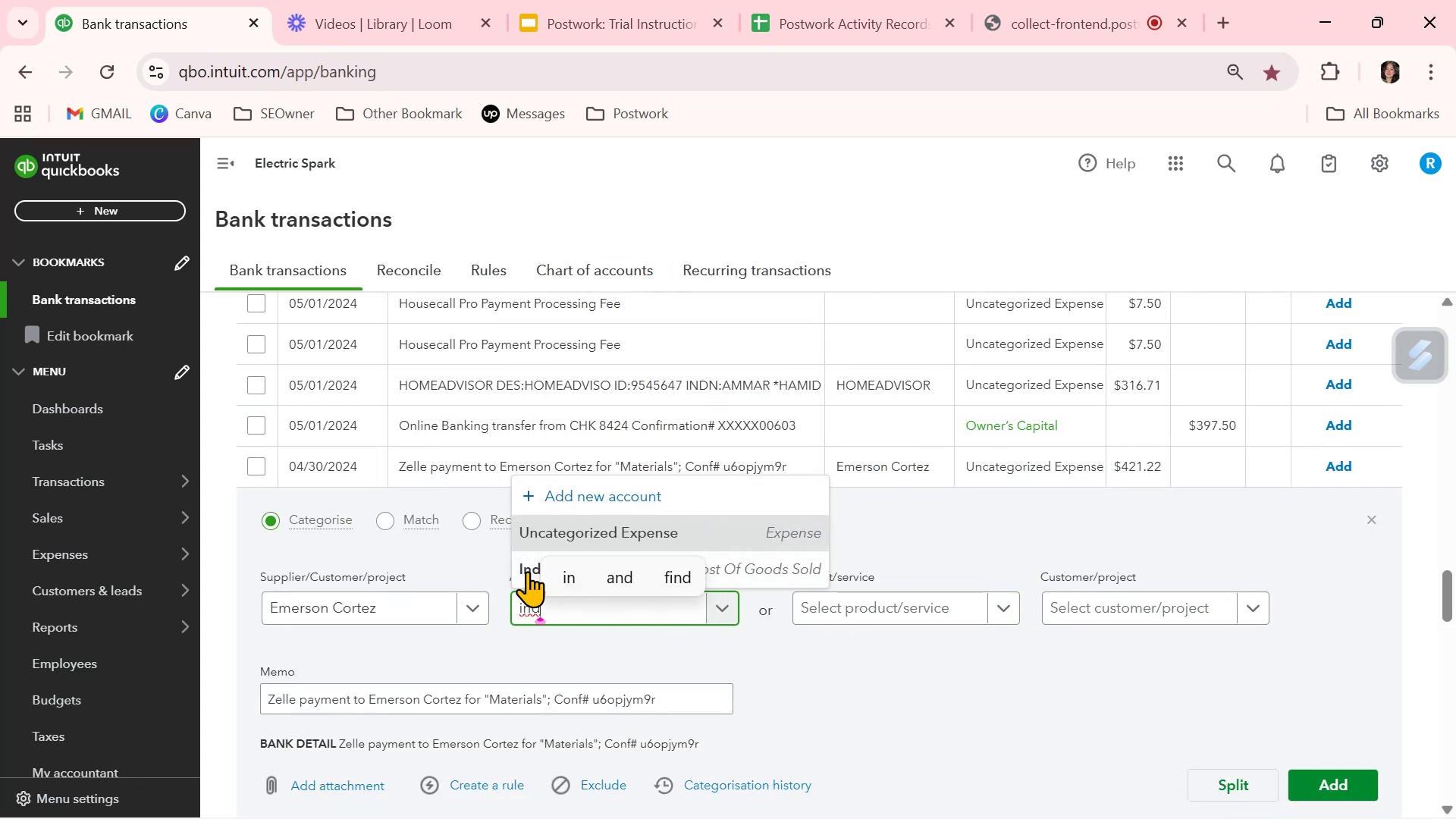 
left_click([523, 571])
 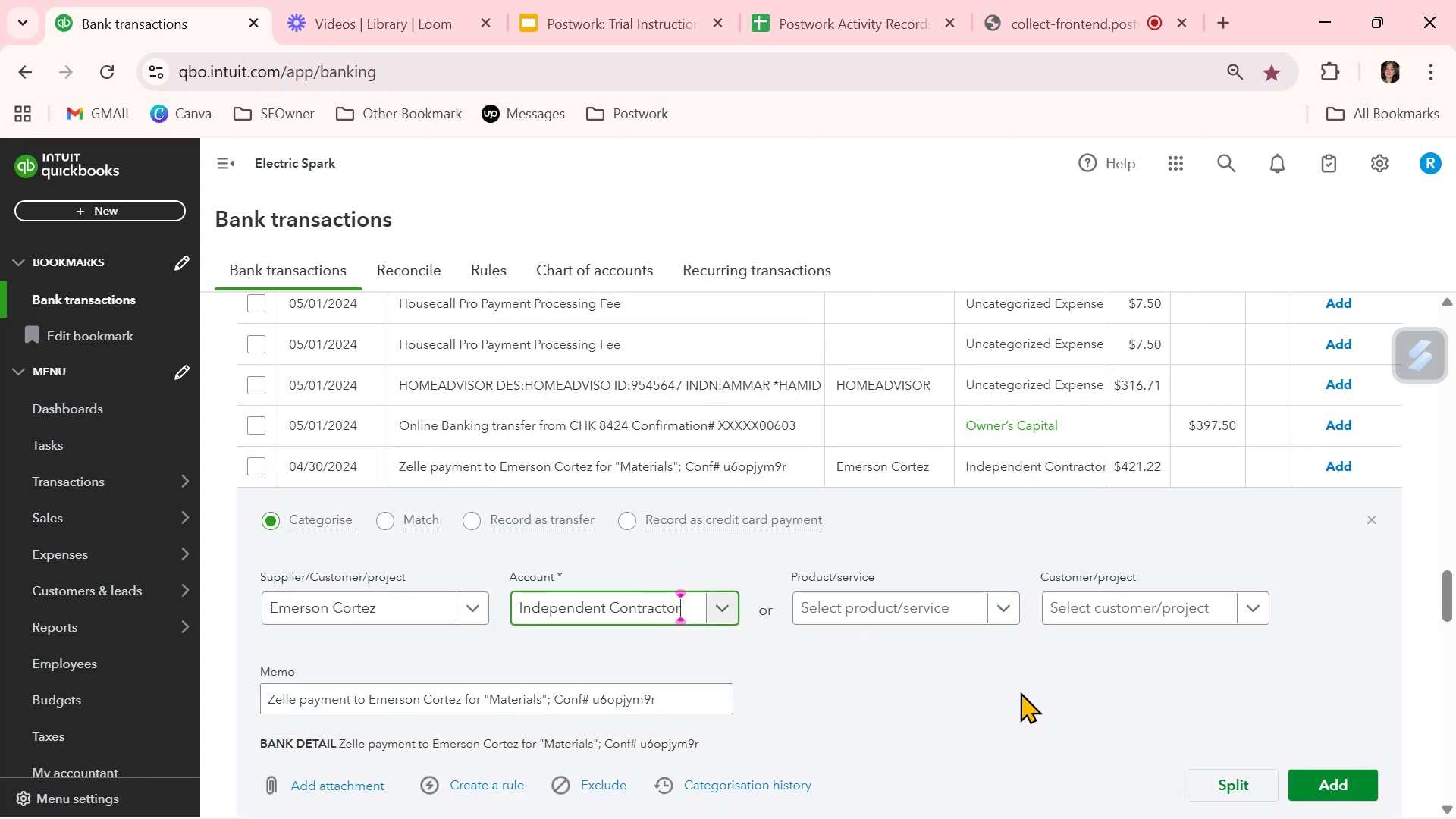 
left_click([1020, 692])
 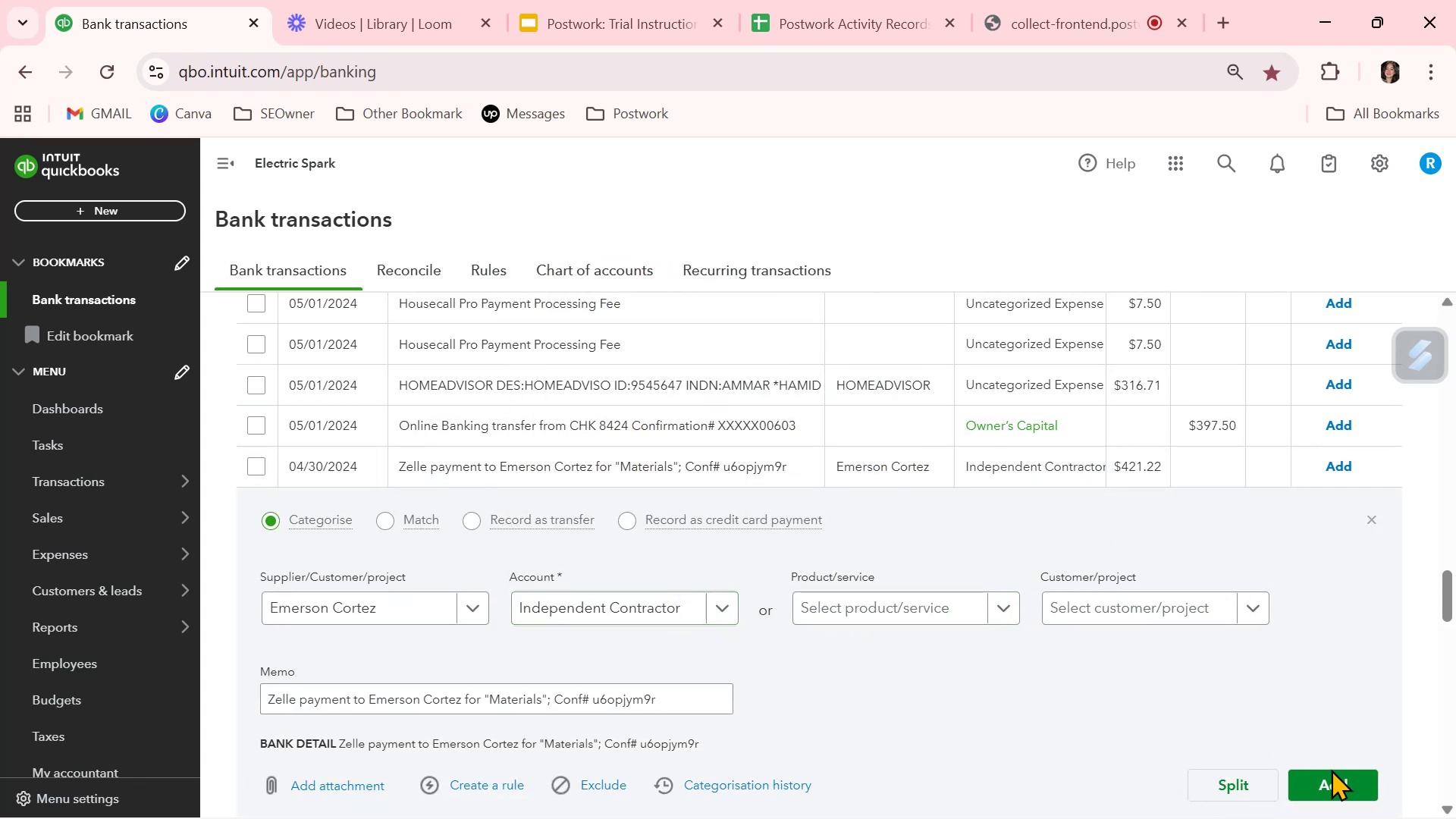 
left_click([1335, 778])
 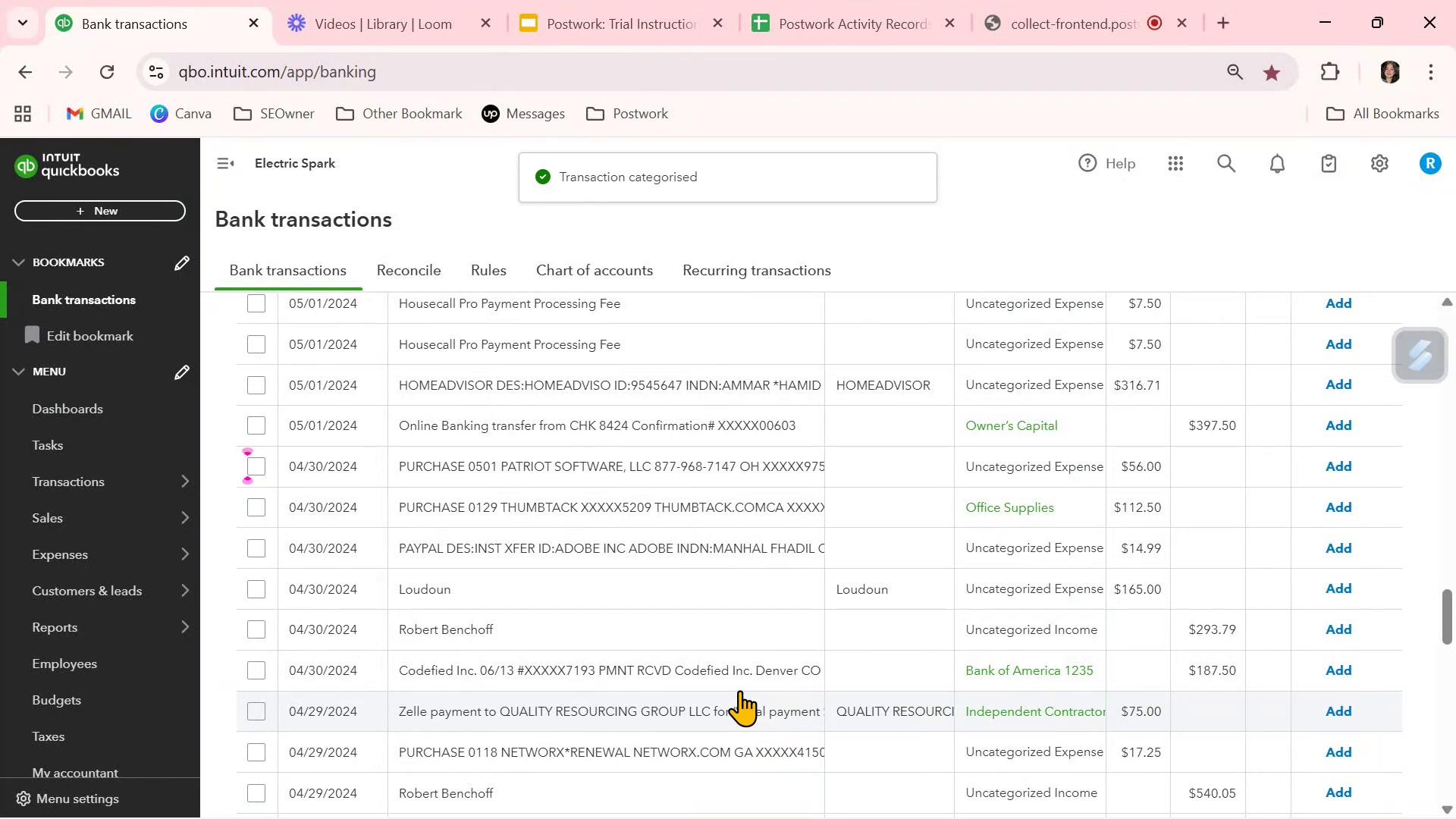 
wait(9.63)
 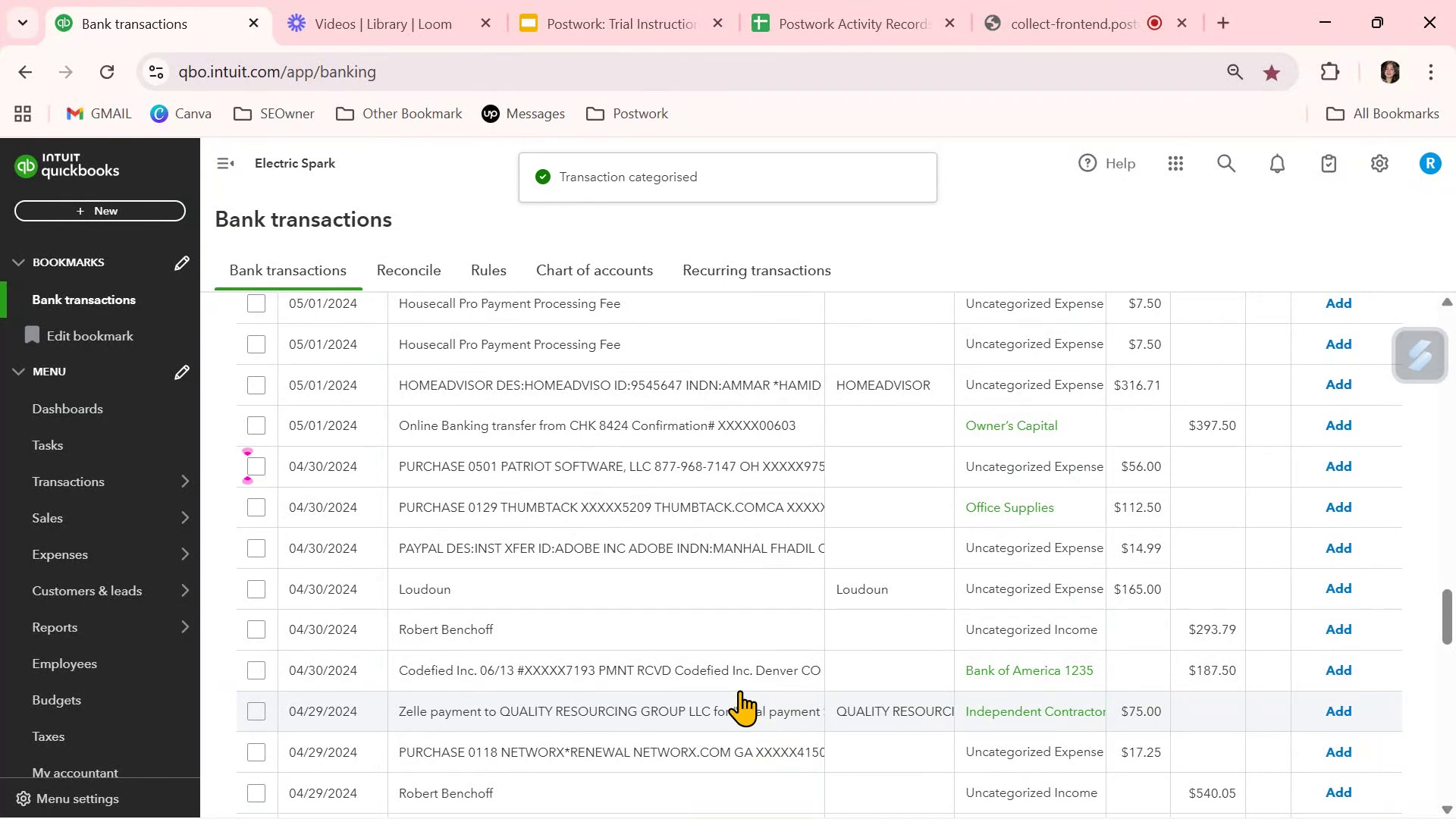 
left_click([1051, 467])
 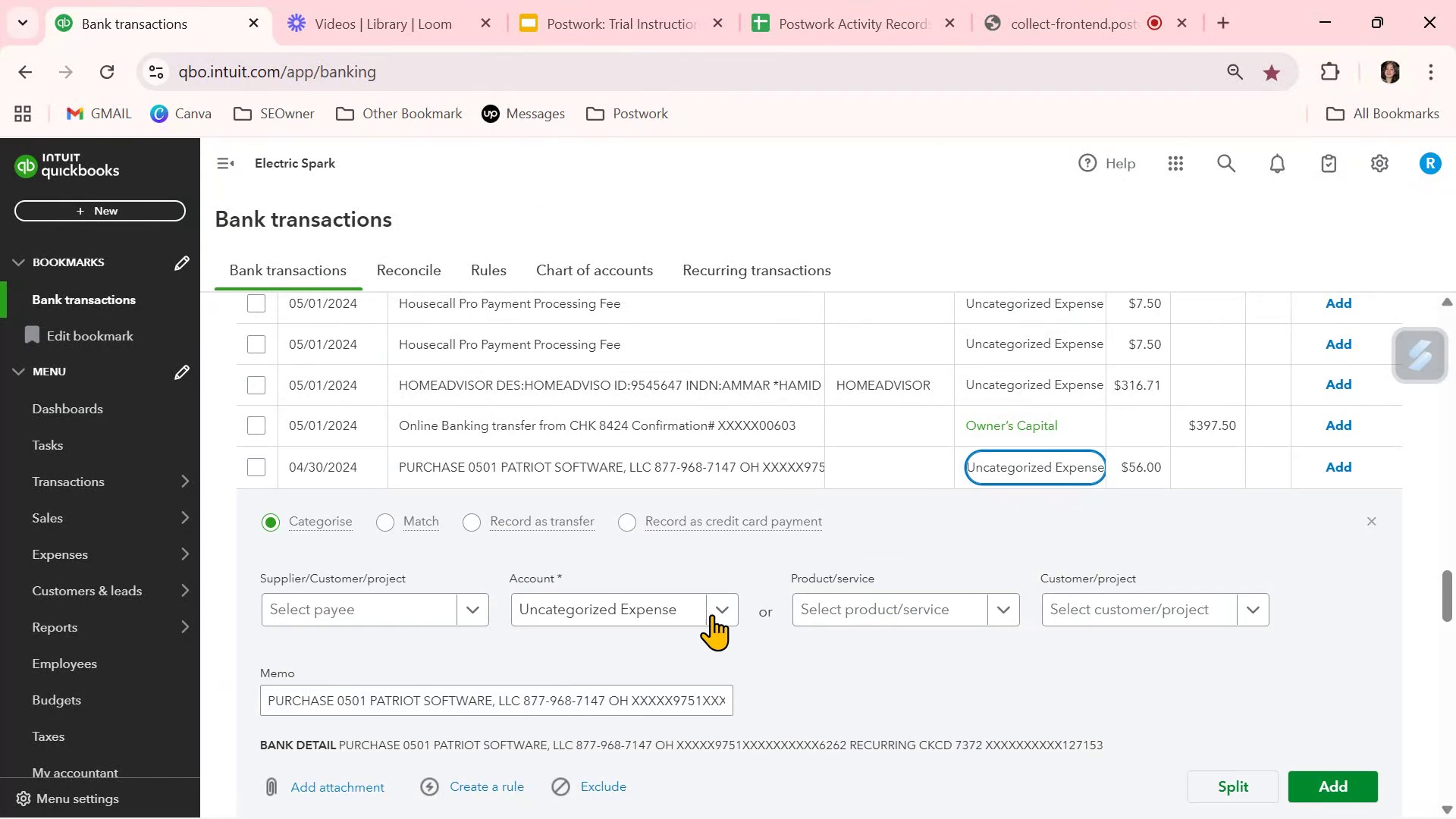 
left_click([719, 610])
 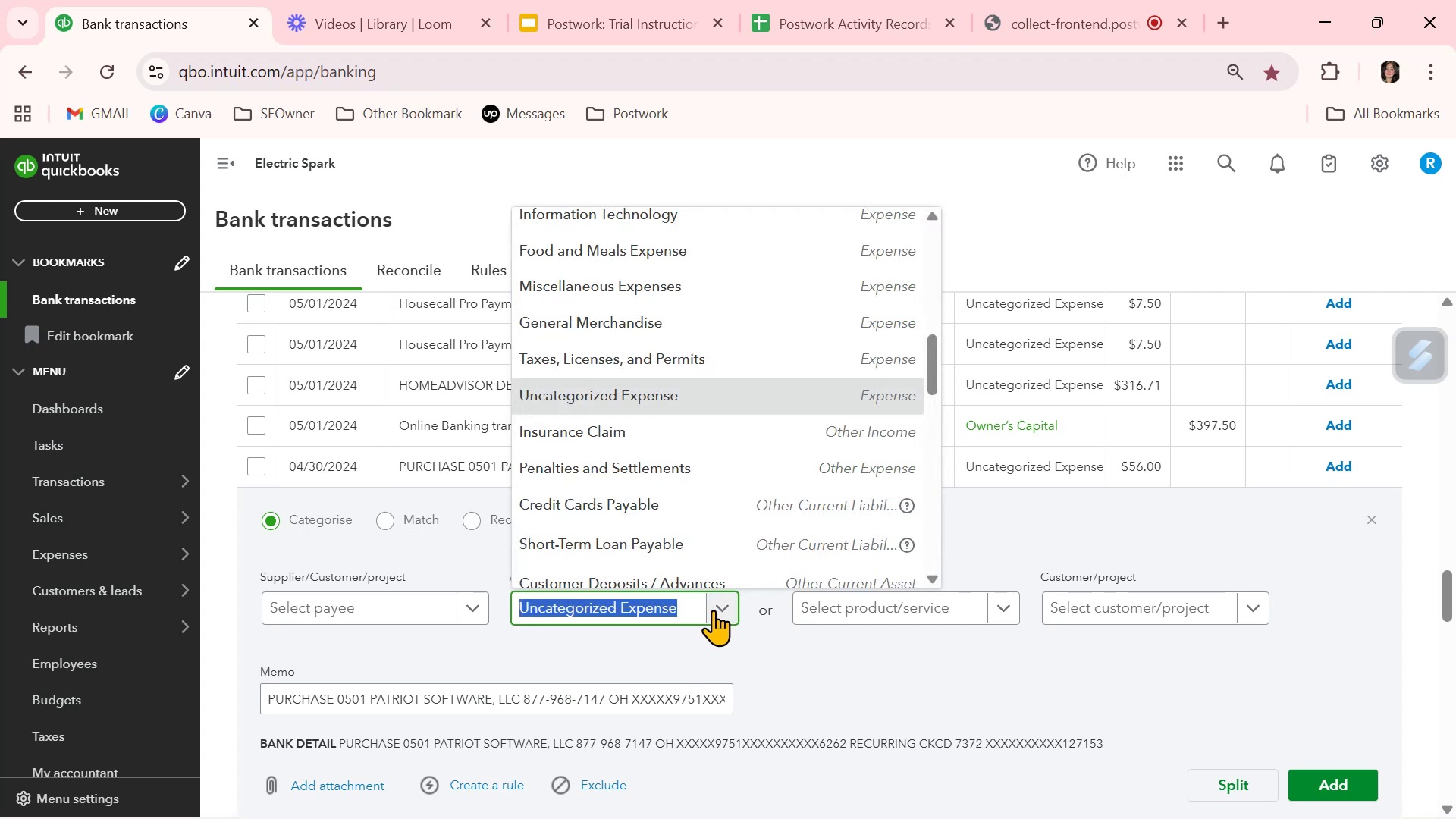 
type(soft)
 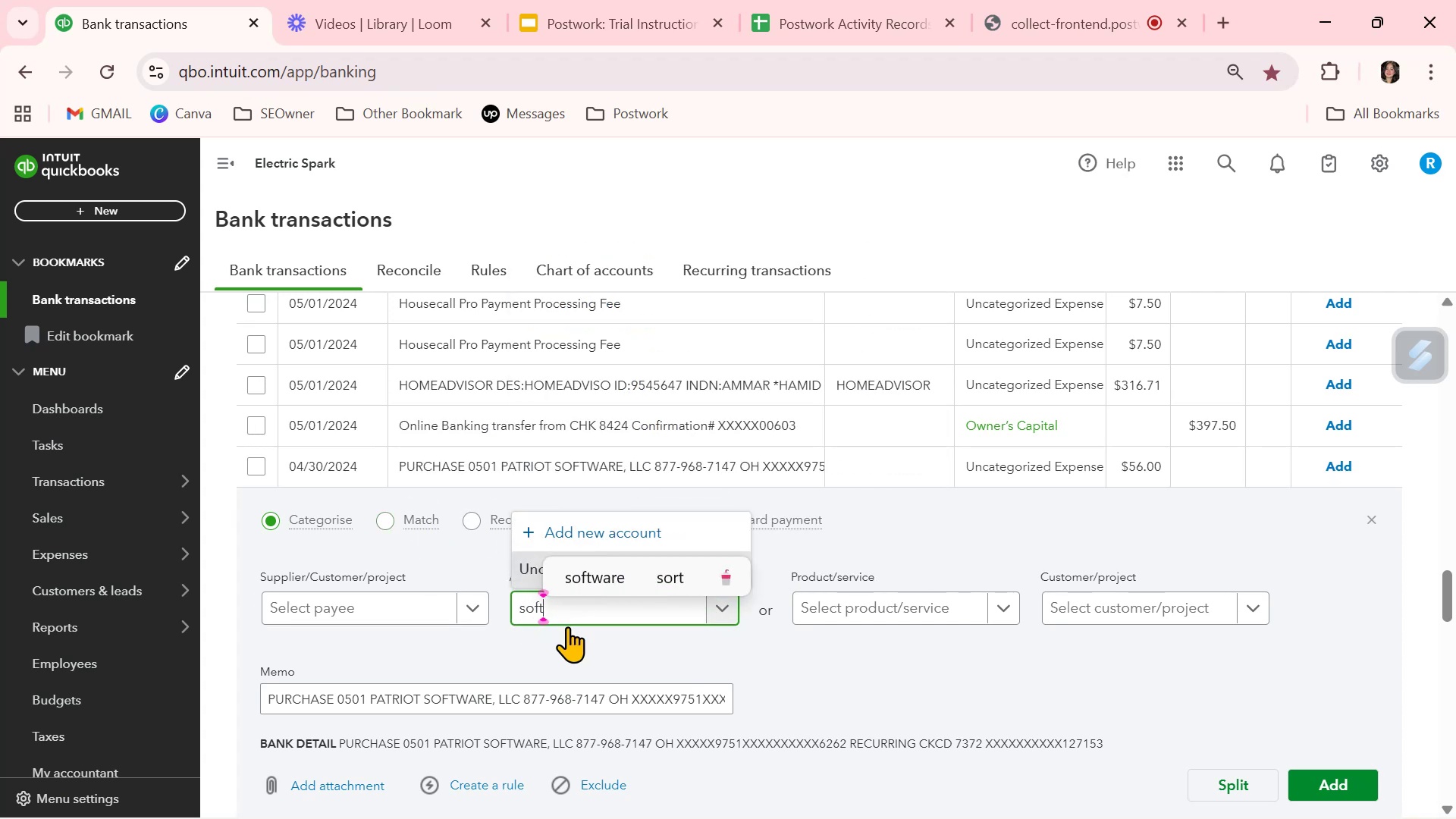 
left_click([592, 610])
 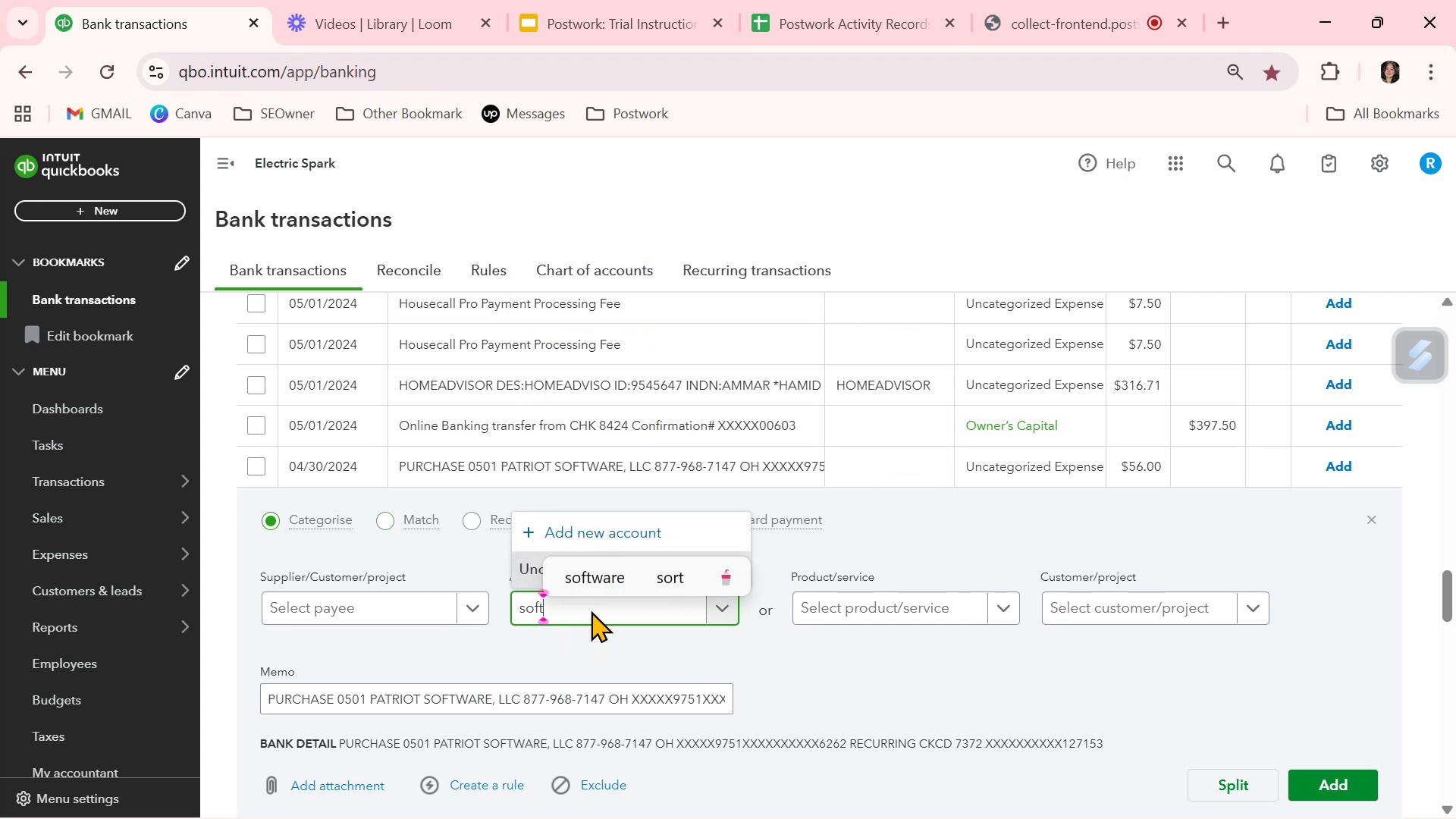 
triple_click([591, 610])
 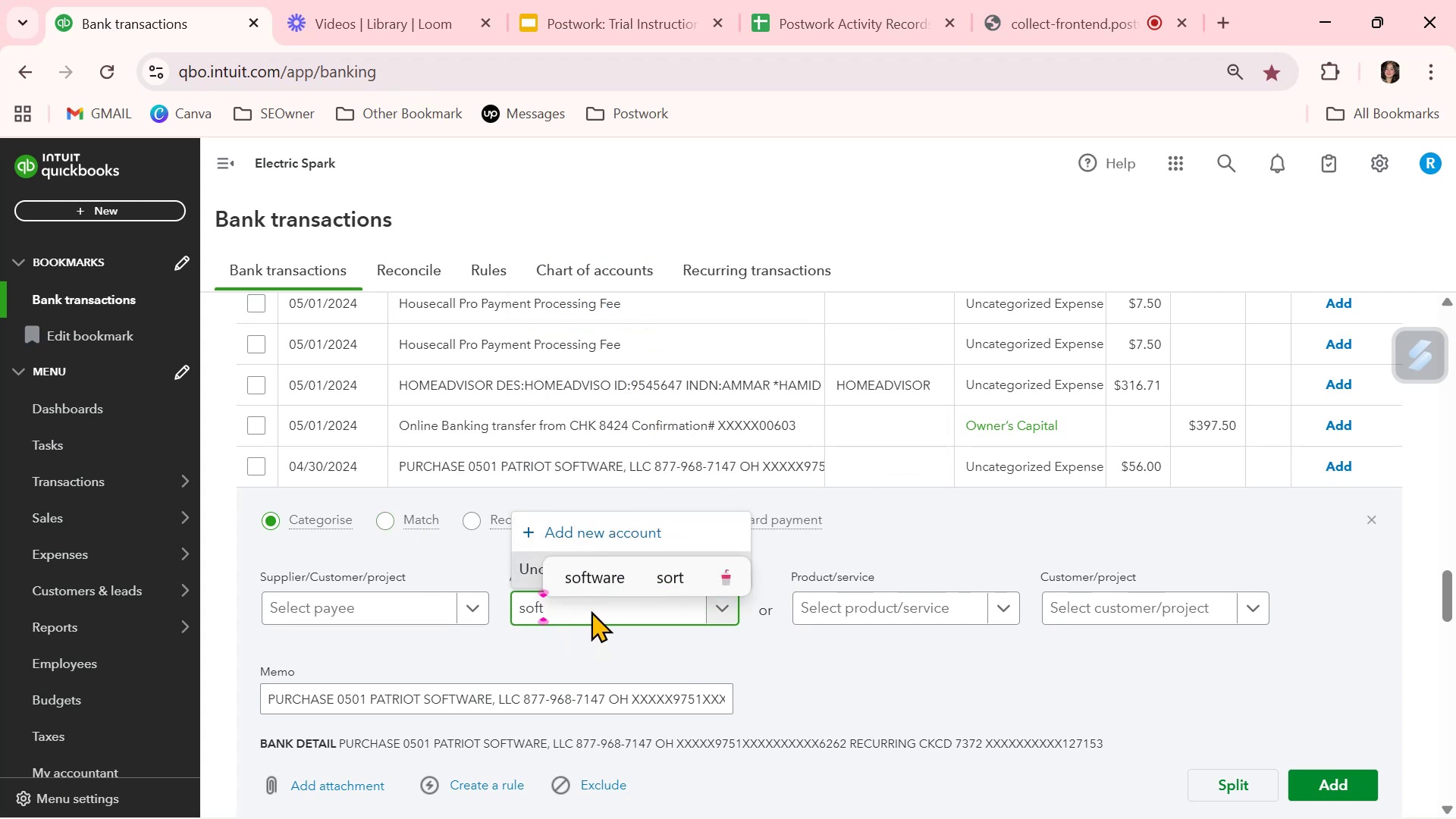 
hold_key(key=Backspace, duration=0.93)
 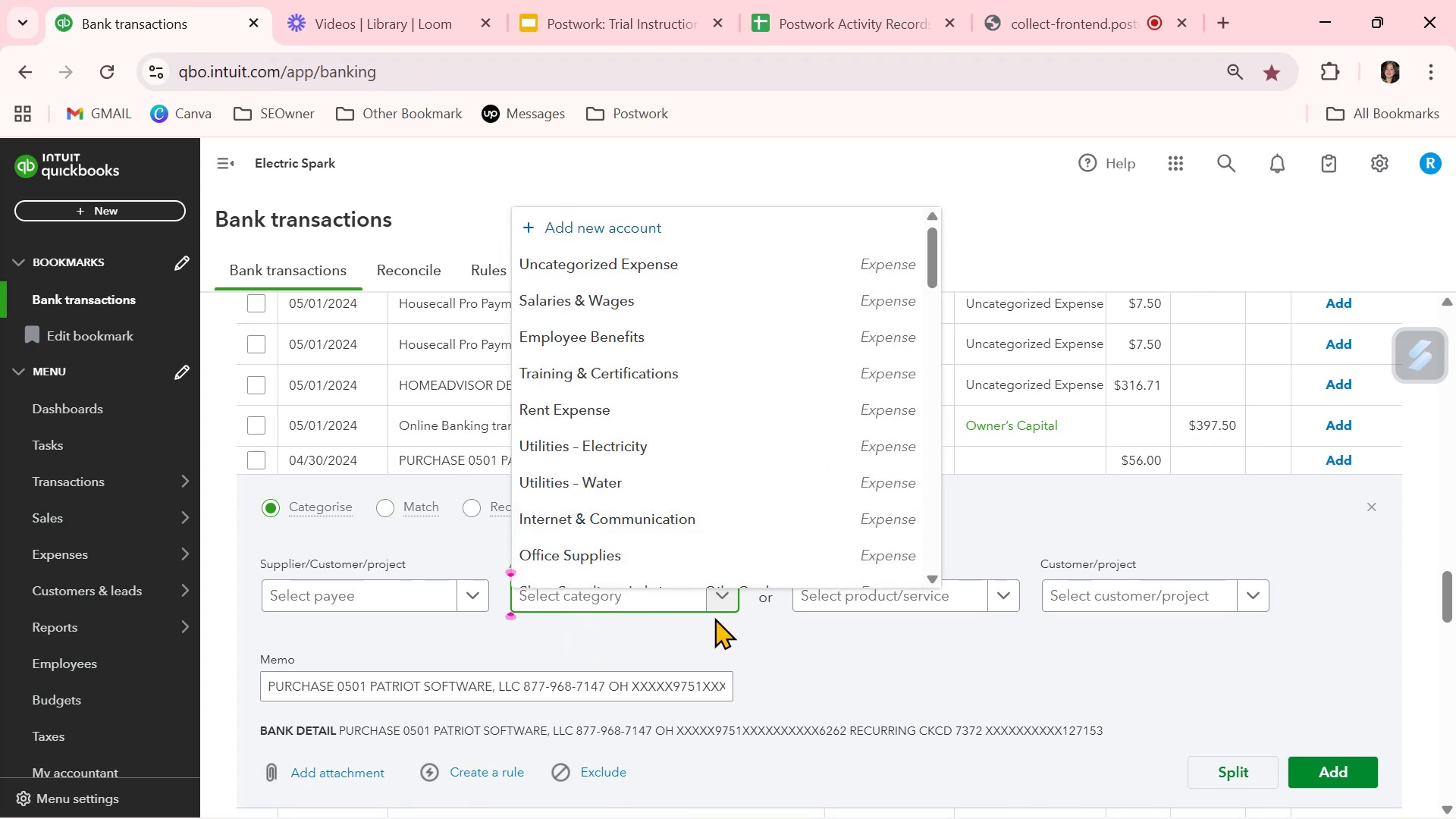 
left_click([745, 642])
 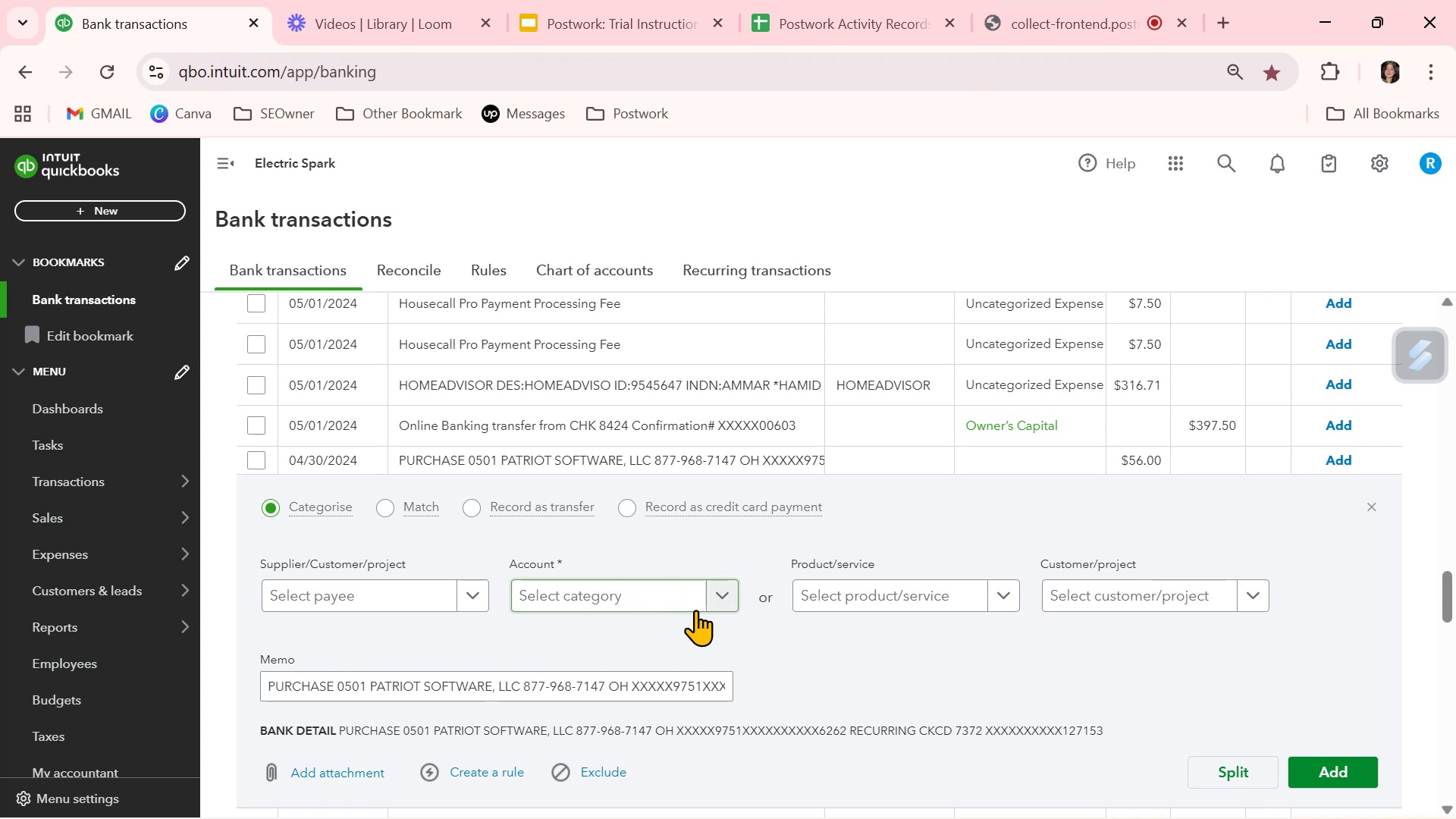 
left_click([723, 596])
 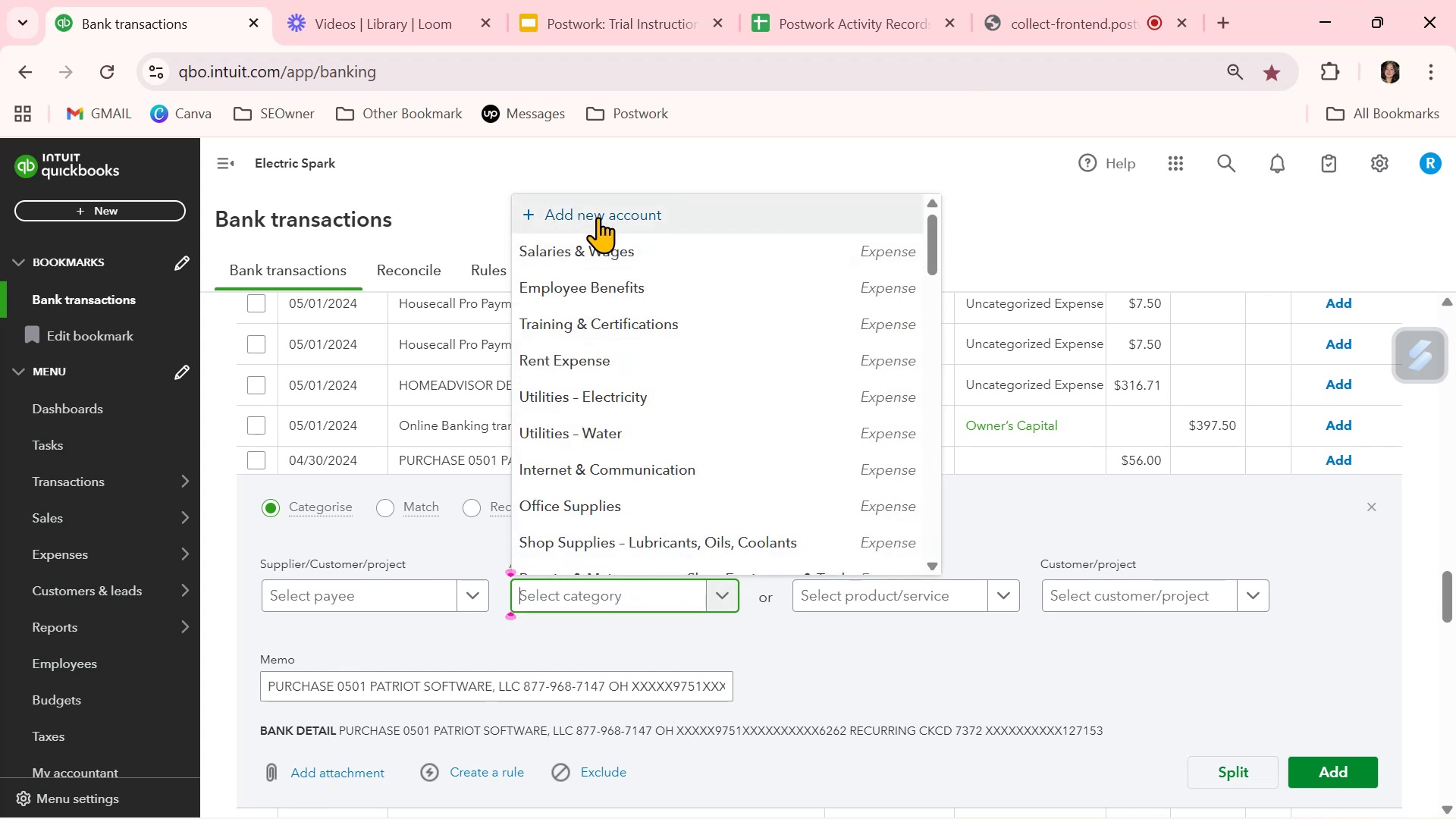 
left_click([598, 218])
 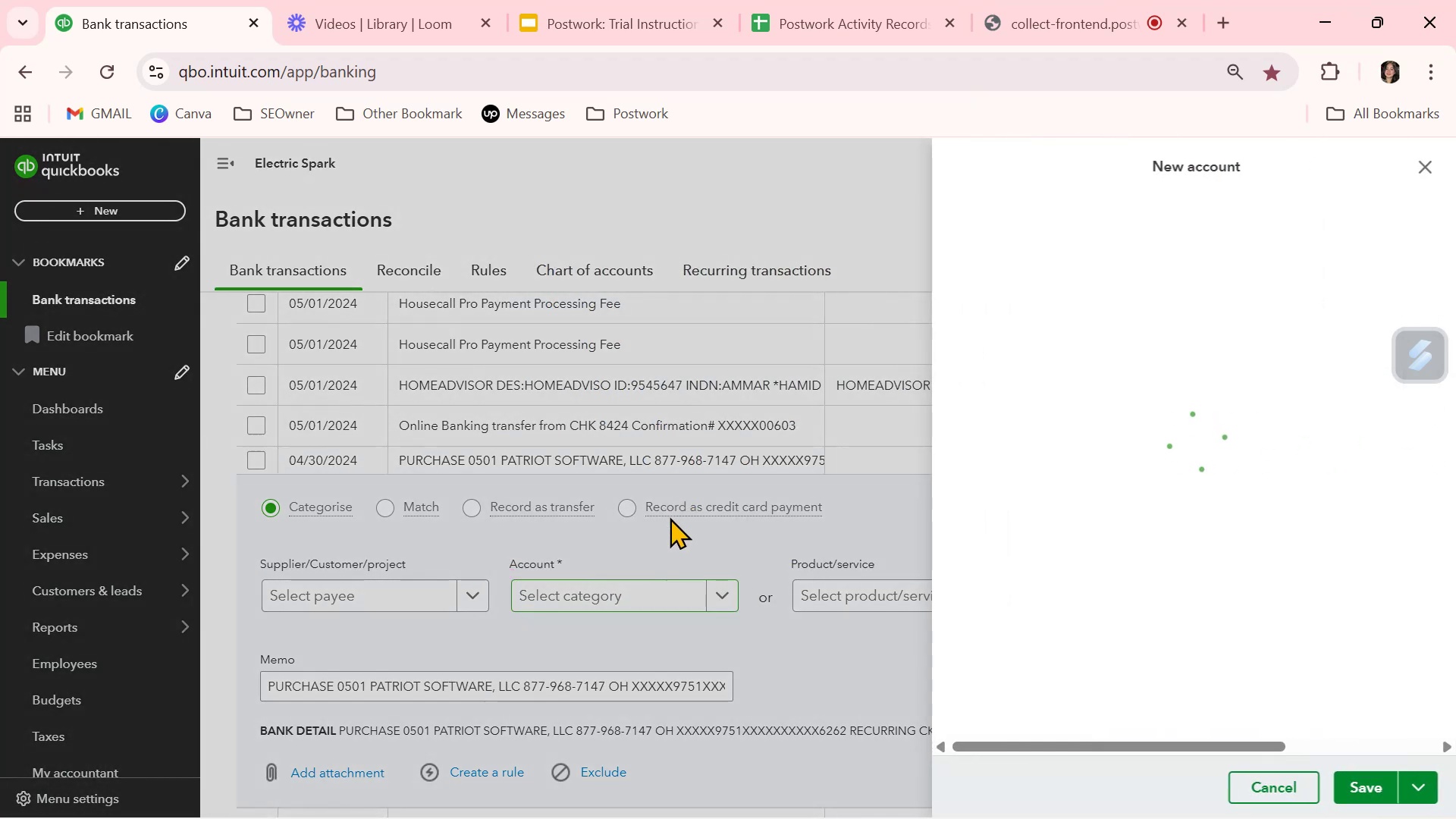 
mouse_move([1119, 333])
 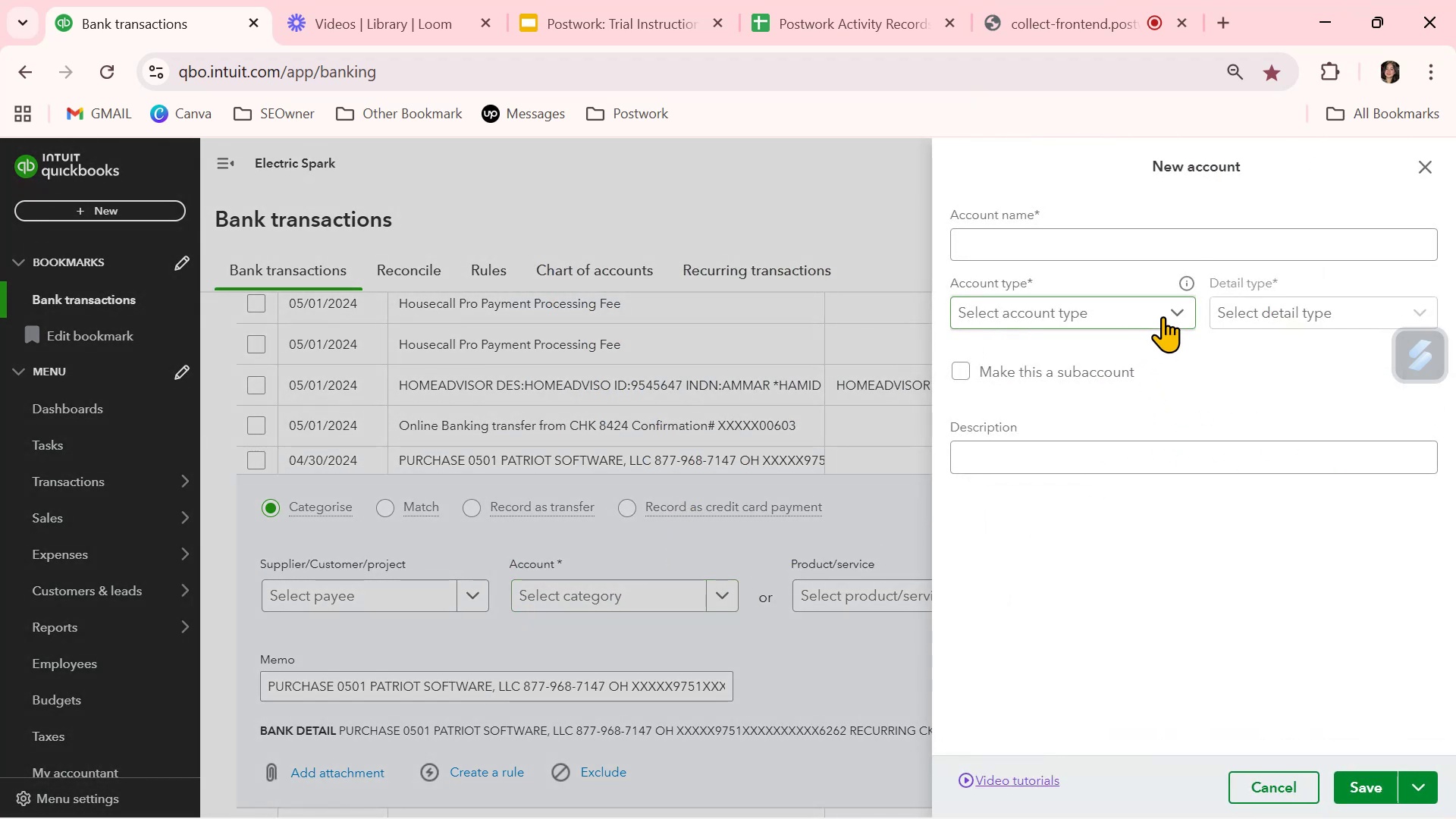 
left_click([1163, 316])
 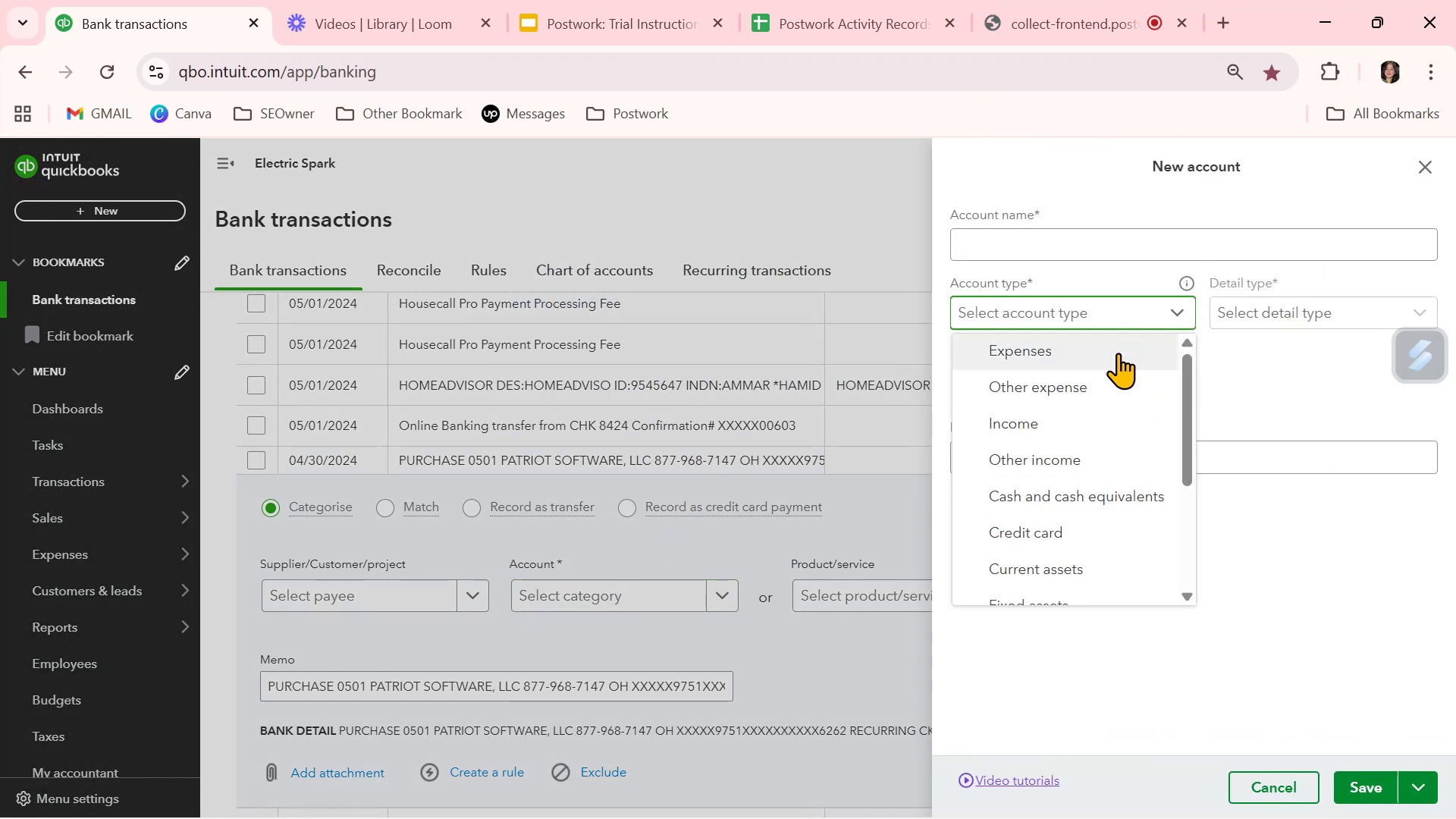 
left_click([1114, 353])
 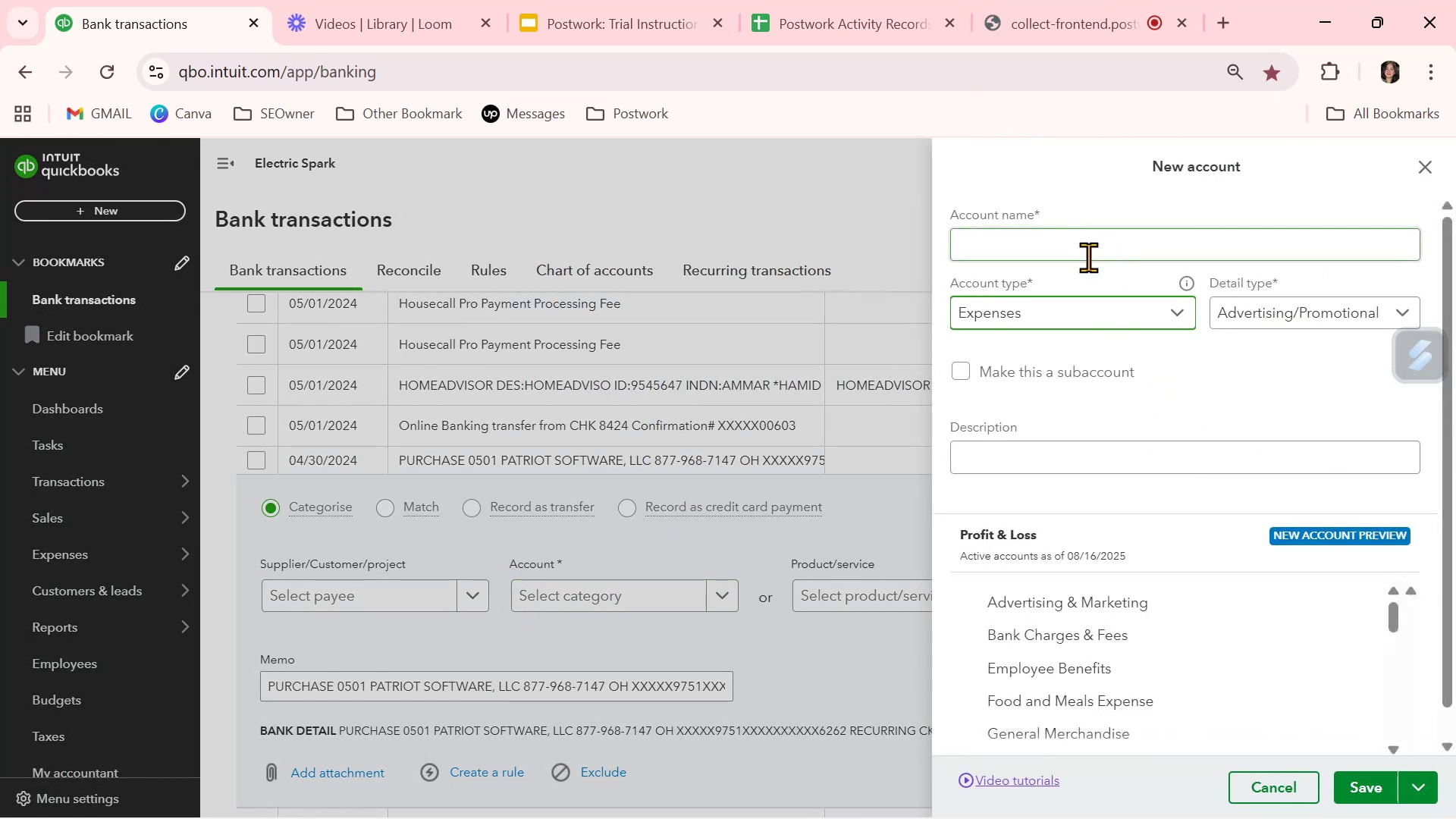 
left_click([1087, 259])
 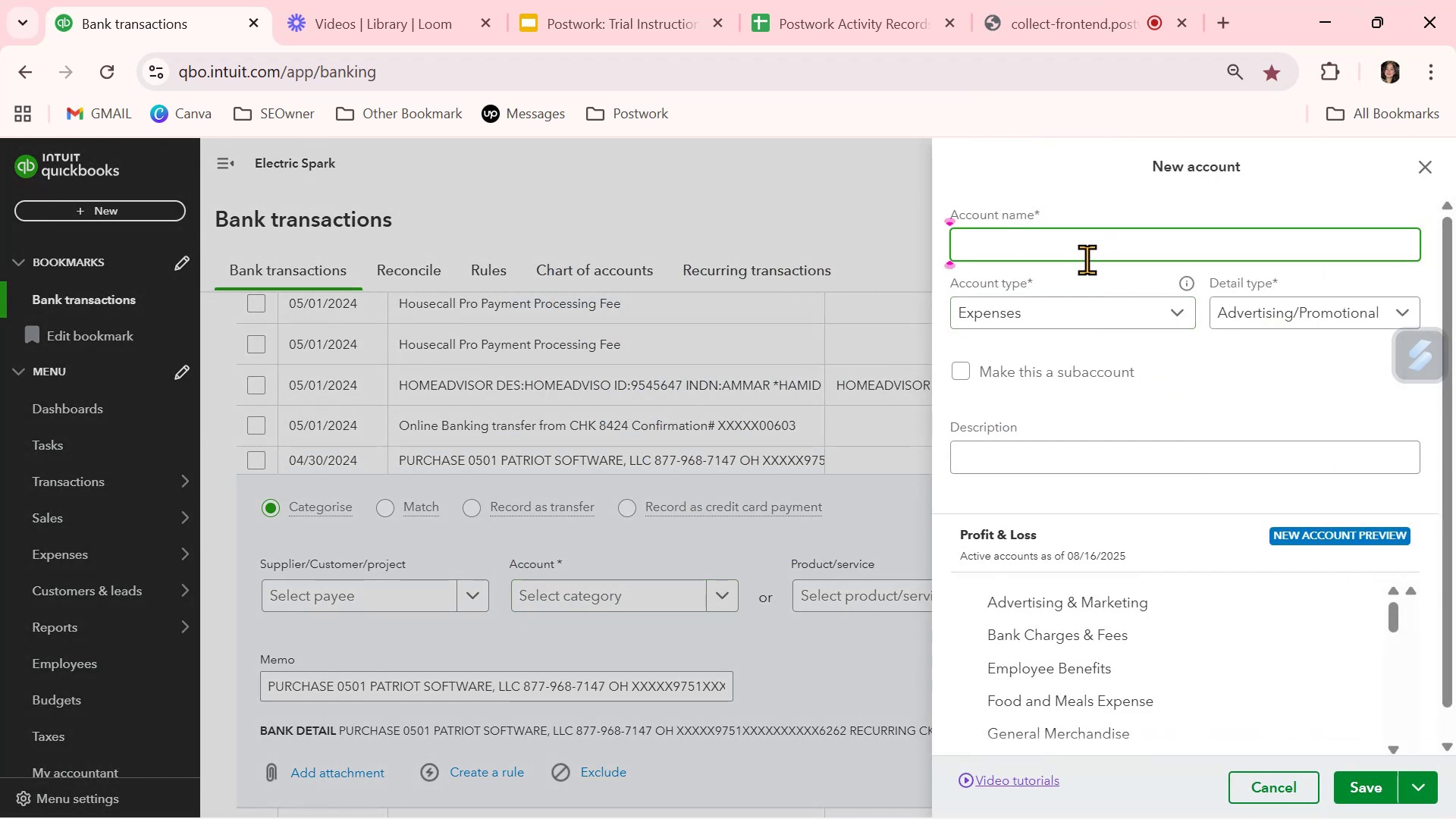 
type(Sp)
key(Backspace)
type(oftware Expense)
 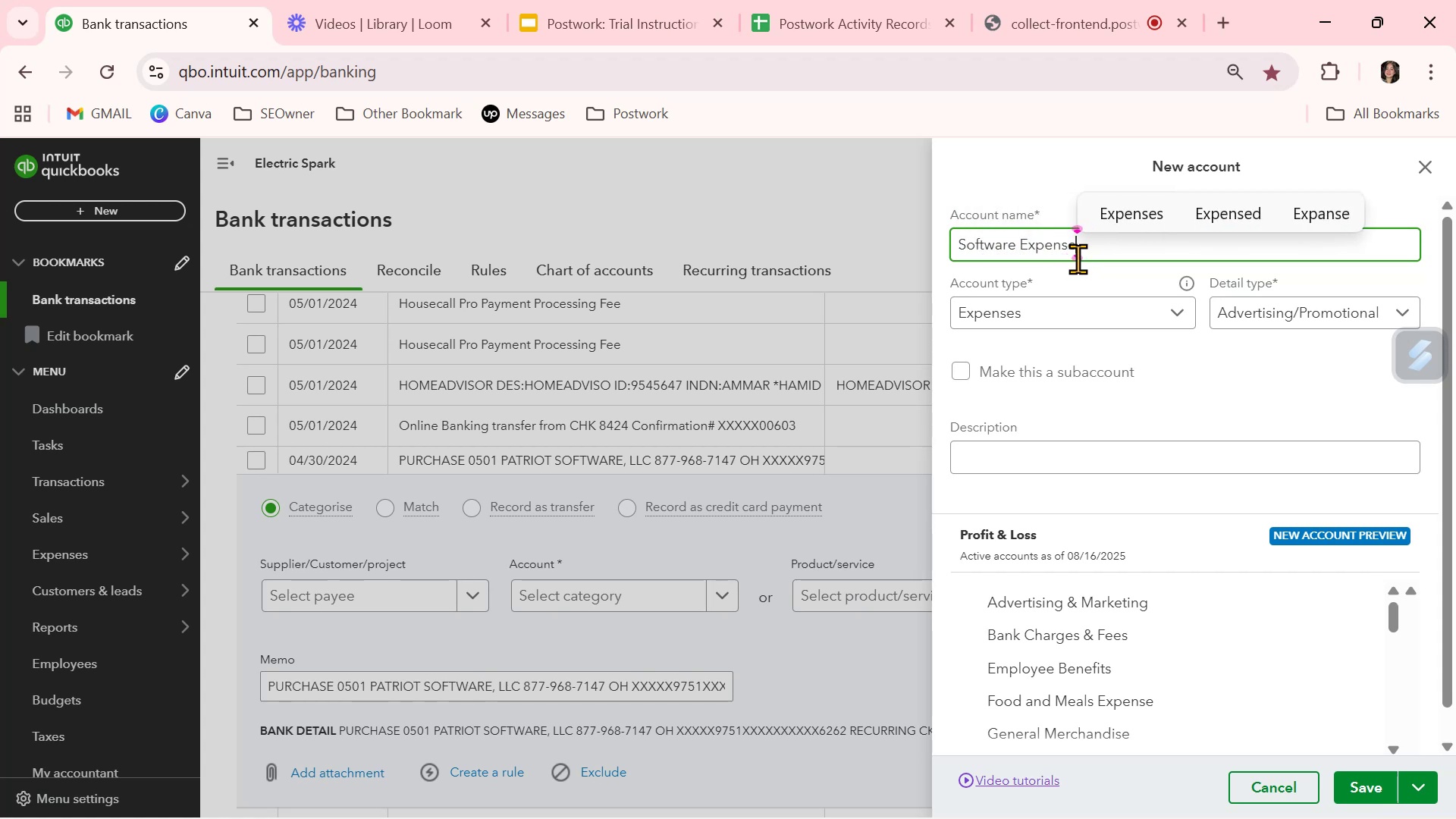 
left_click([1395, 303])
 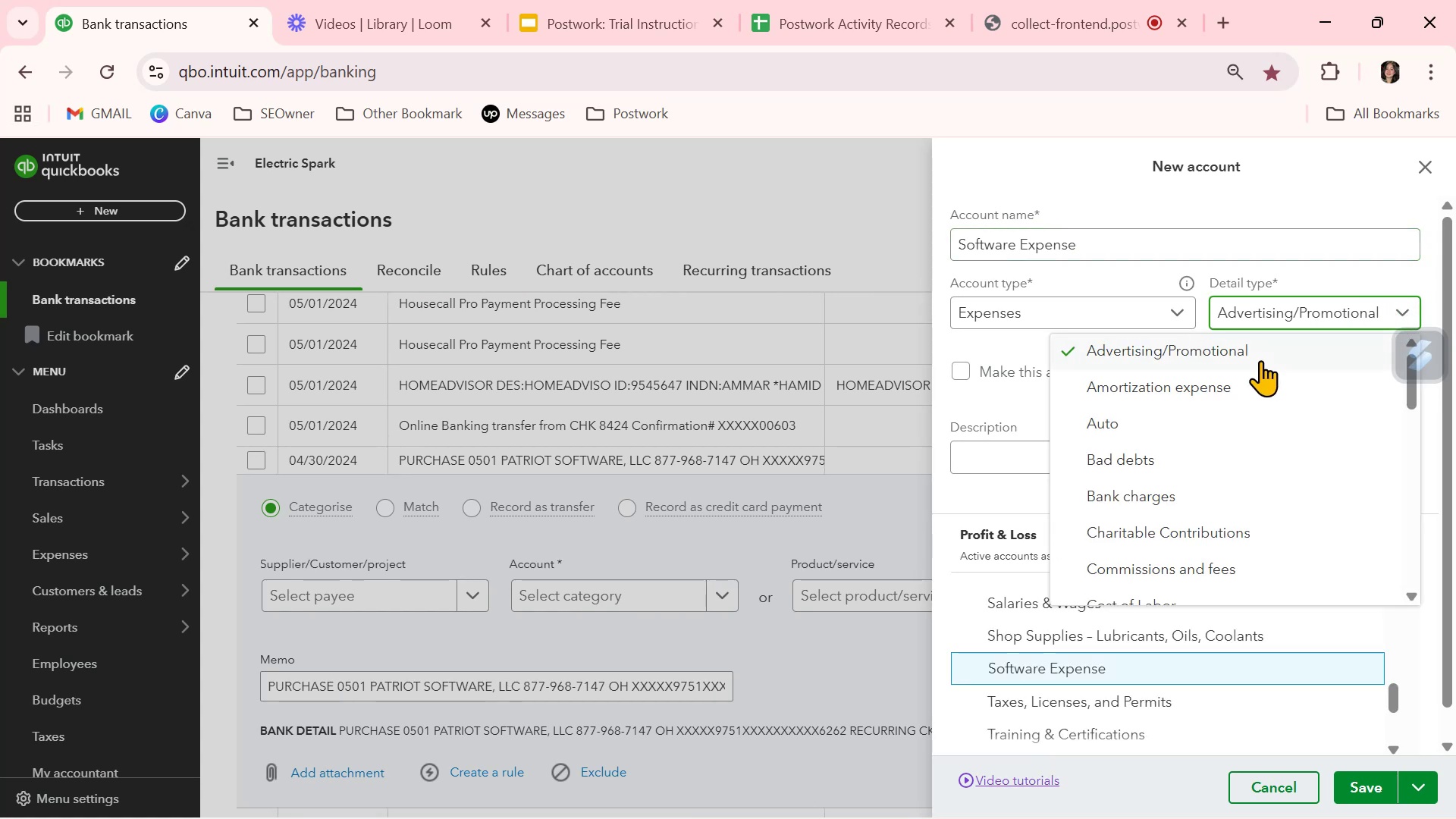 
scroll: coordinate [1251, 412], scroll_direction: down, amount: 6.0
 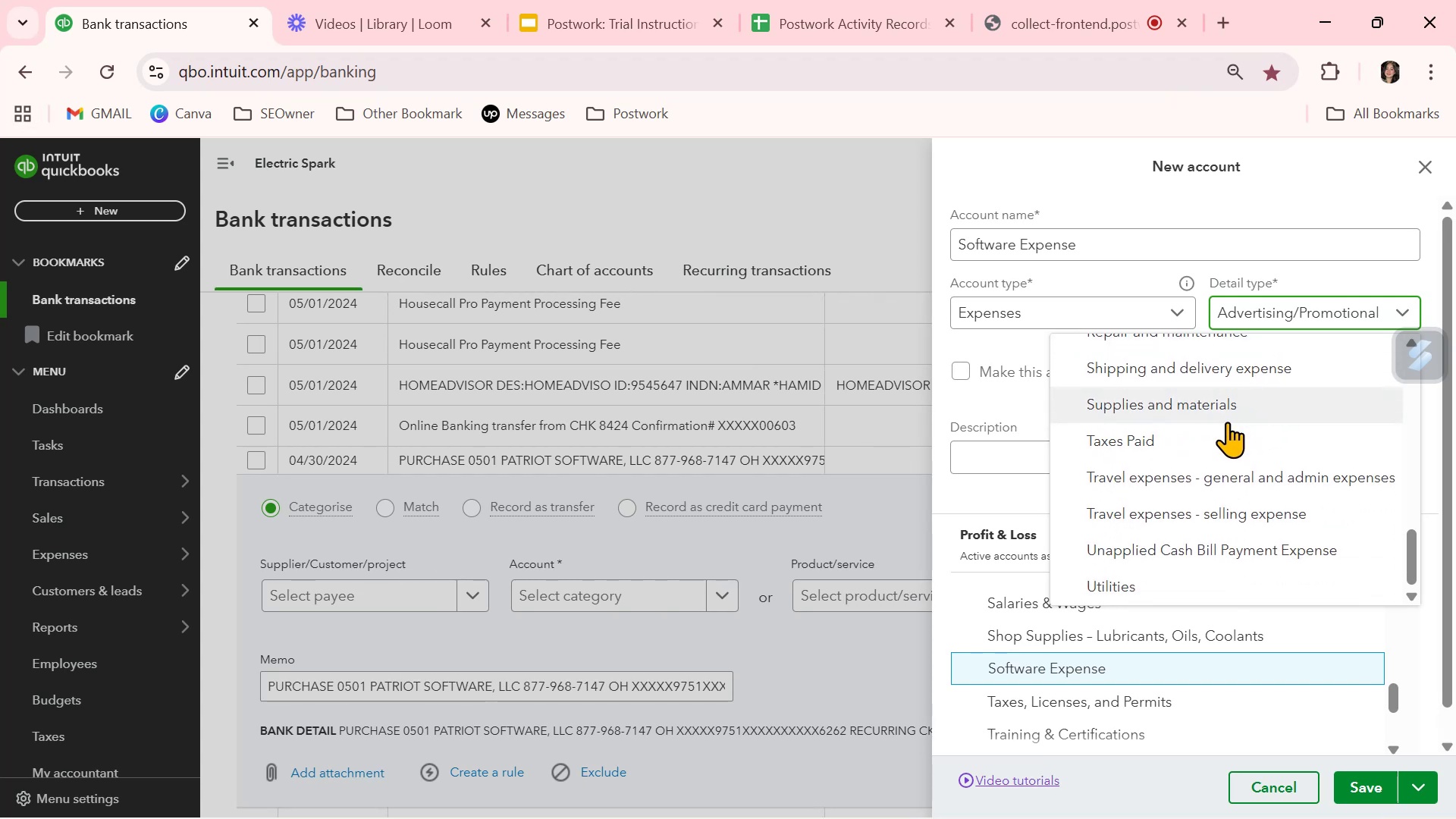 
wait(9.9)
 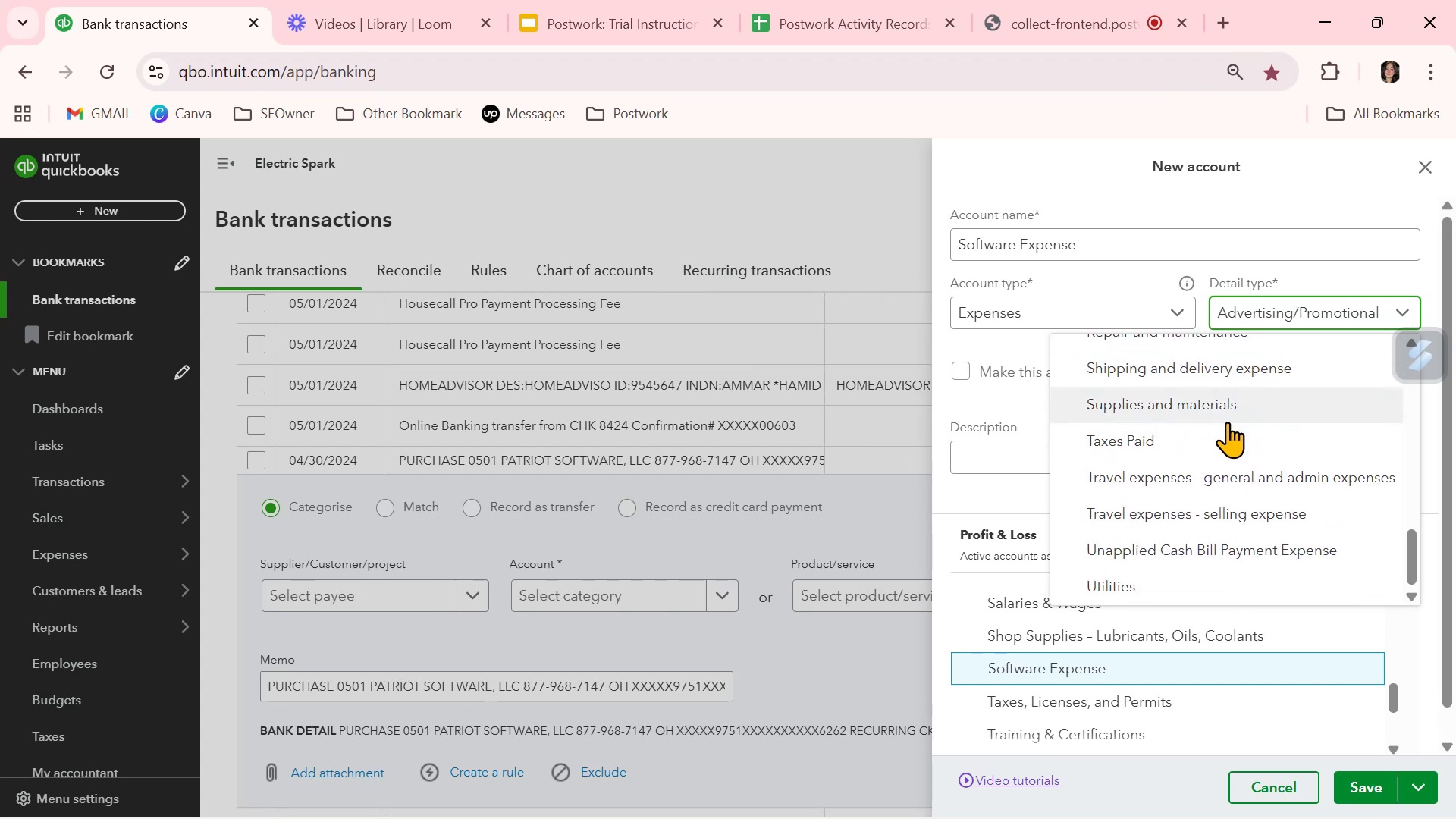 
scroll: coordinate [1227, 422], scroll_direction: up, amount: 1.0
 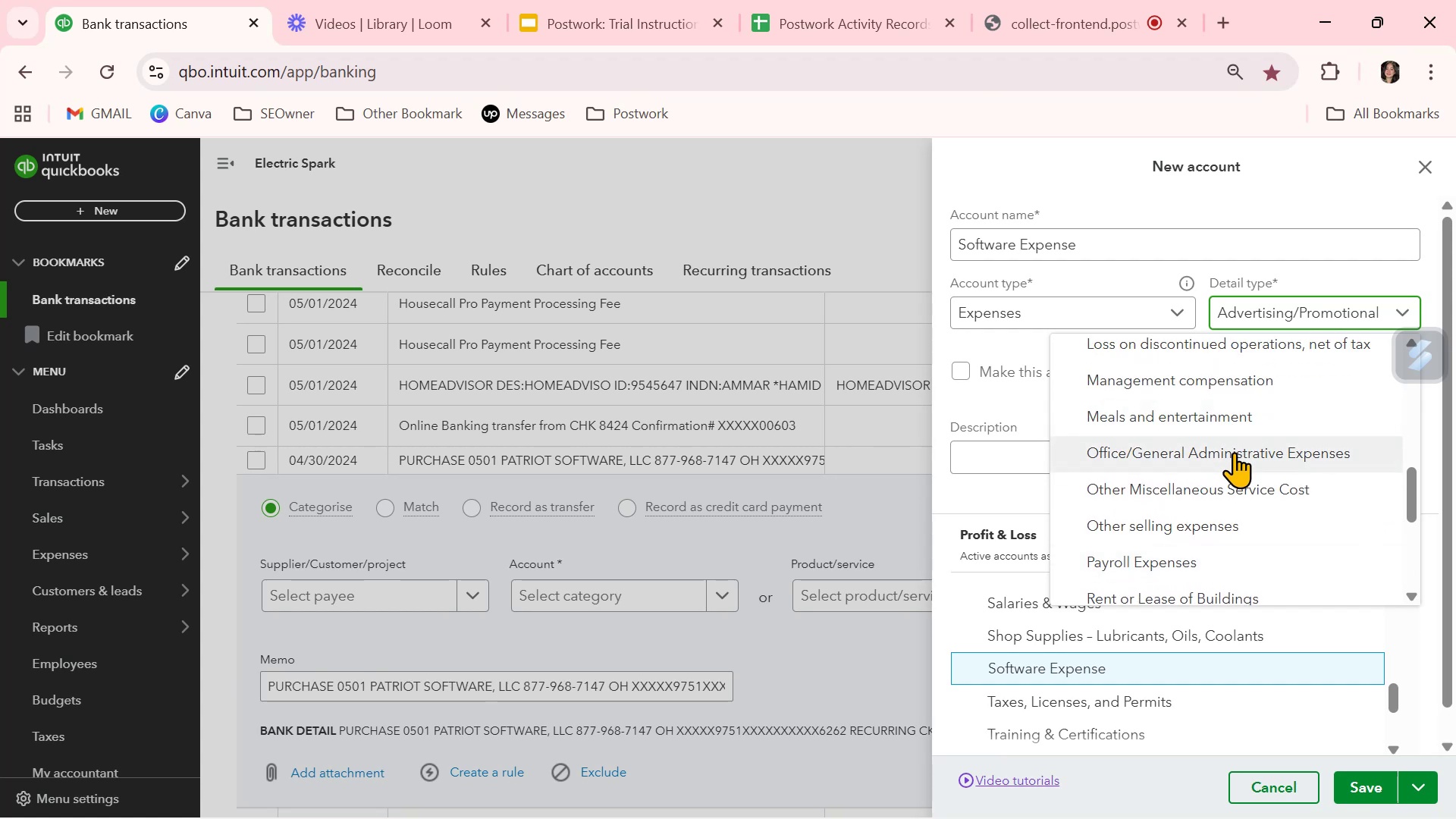 
left_click([1234, 452])
 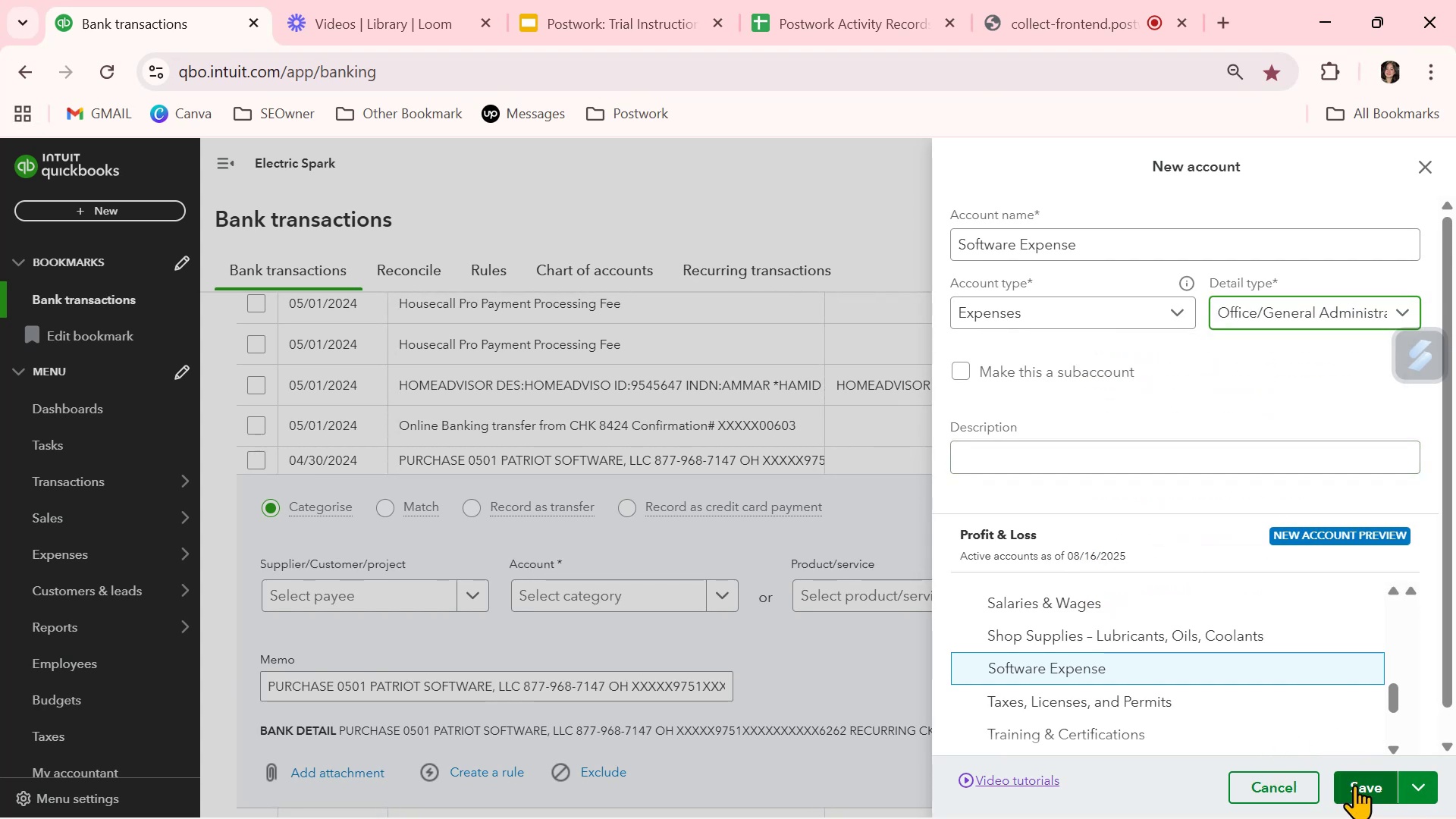 
left_click([1354, 784])
 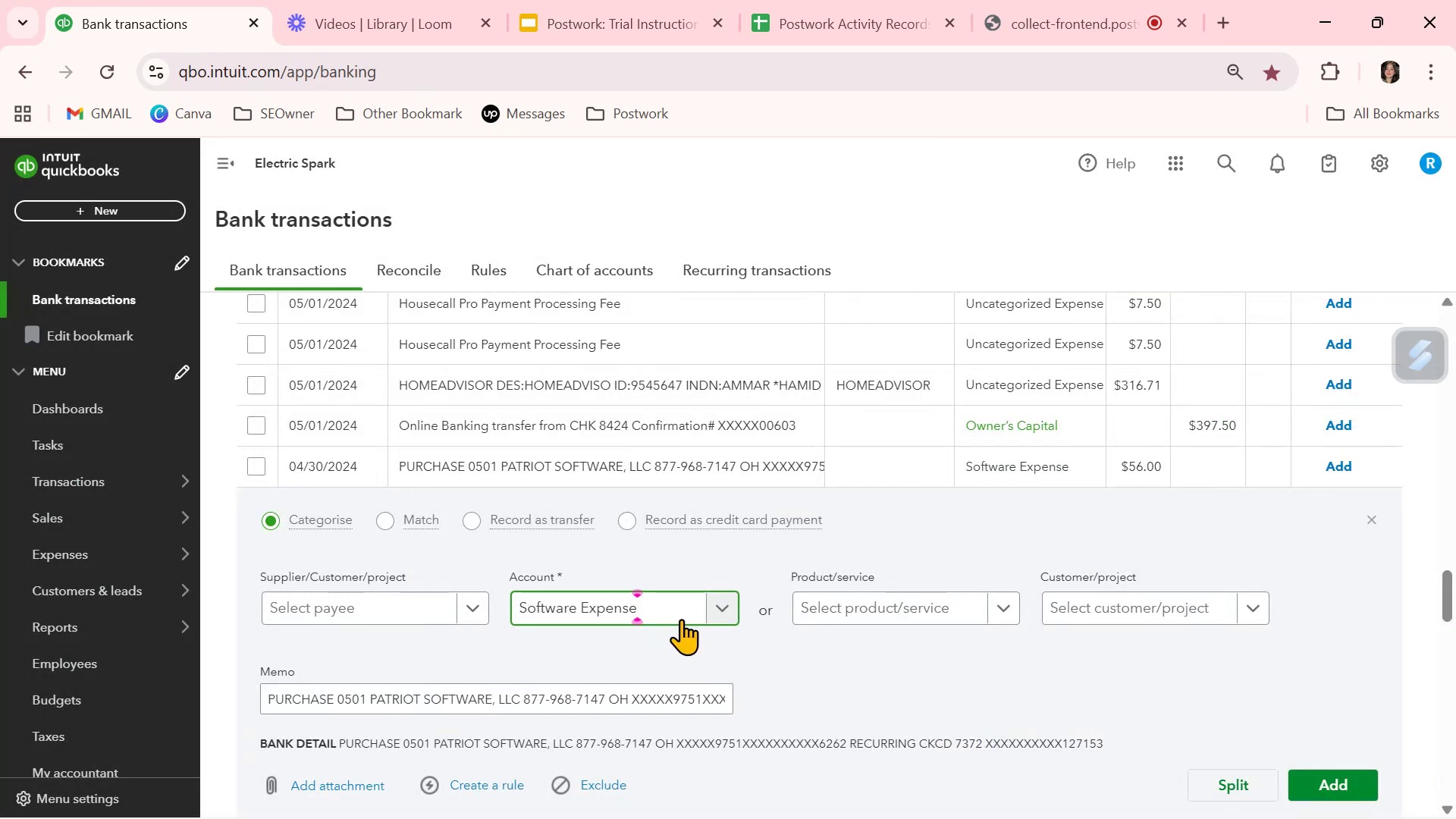 
left_click([529, 645])
 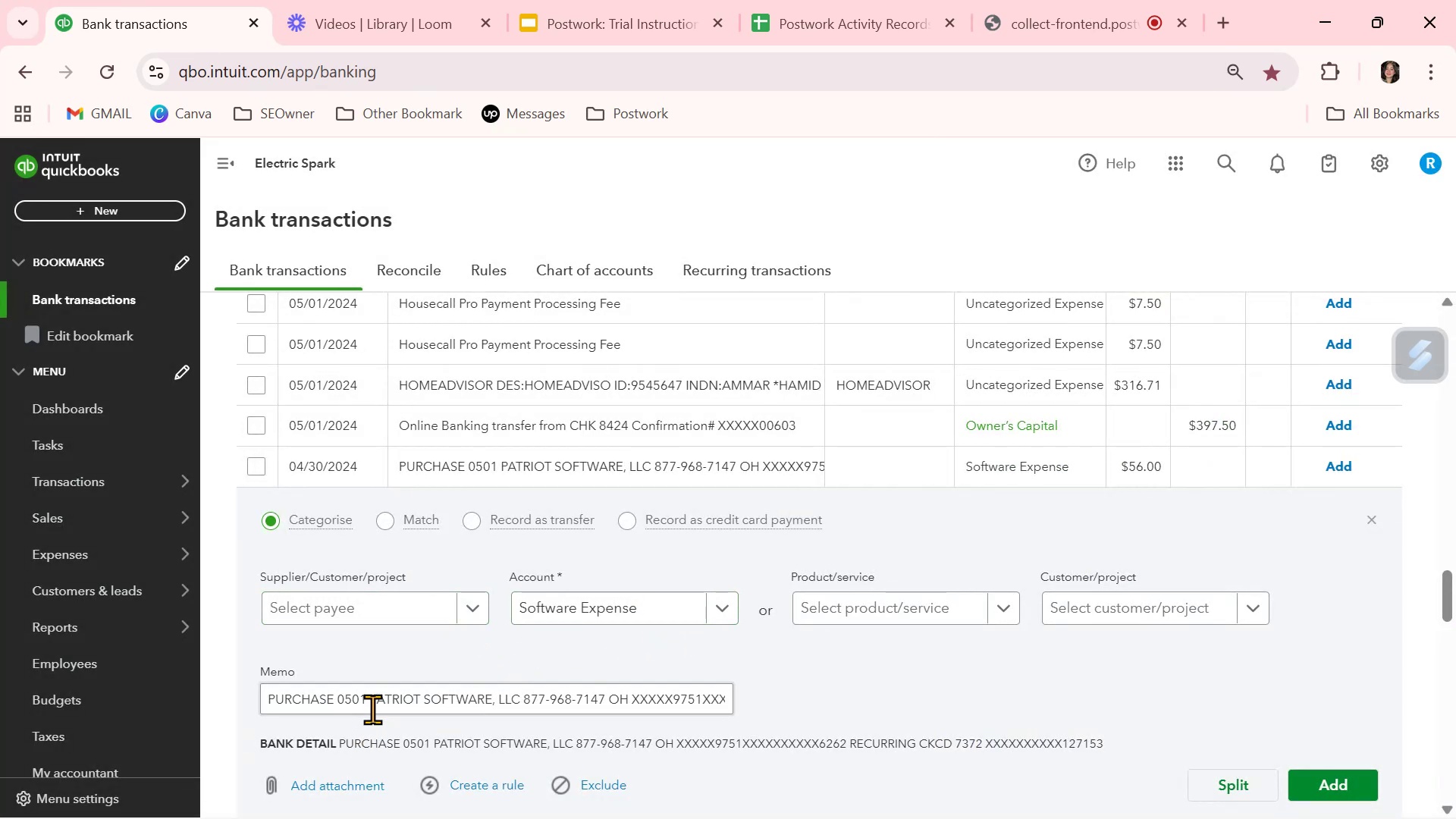 
left_click_drag(start_coordinate=[372, 701], to_coordinate=[517, 699])
 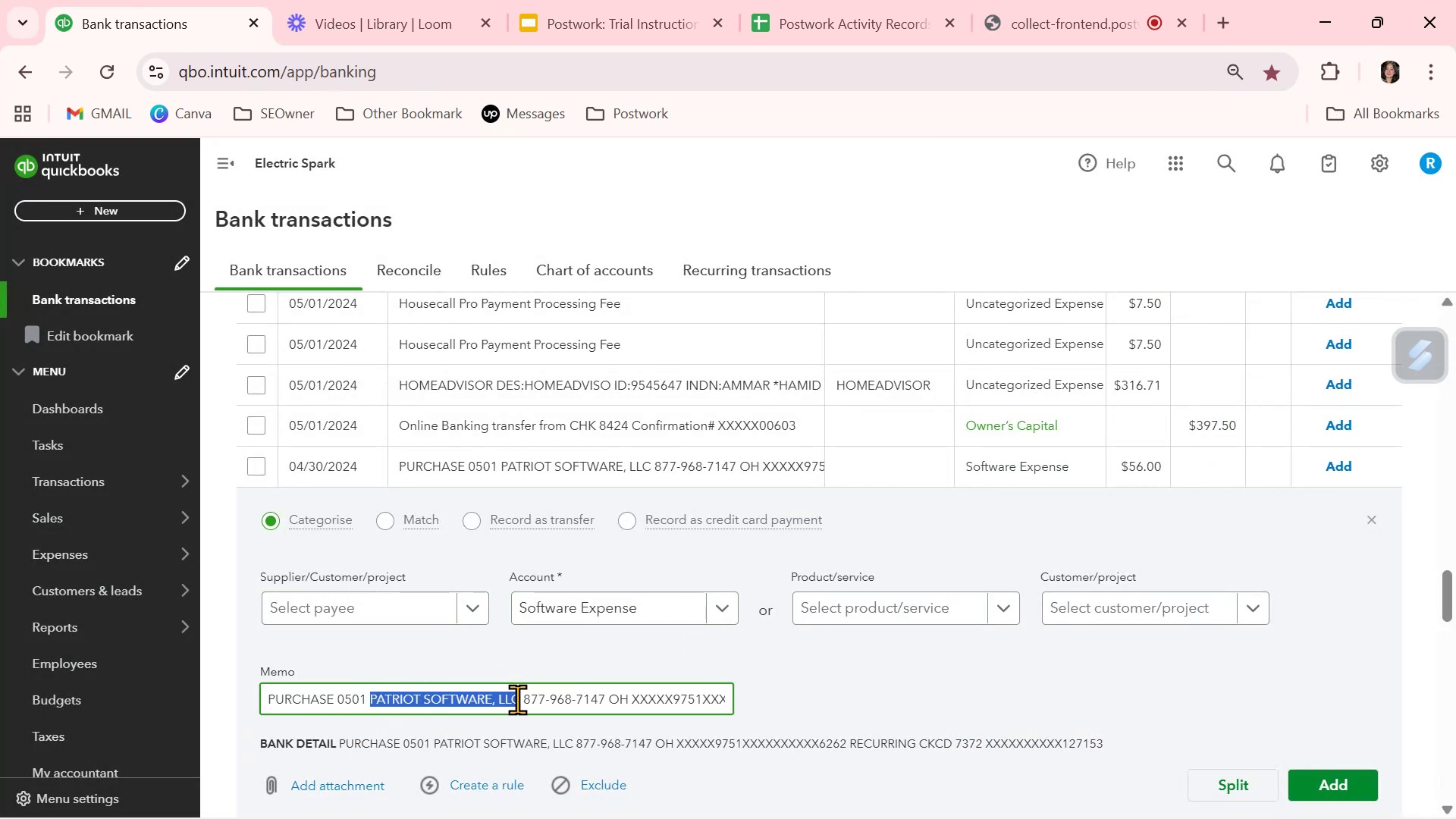 
key(Control+ControlLeft)
 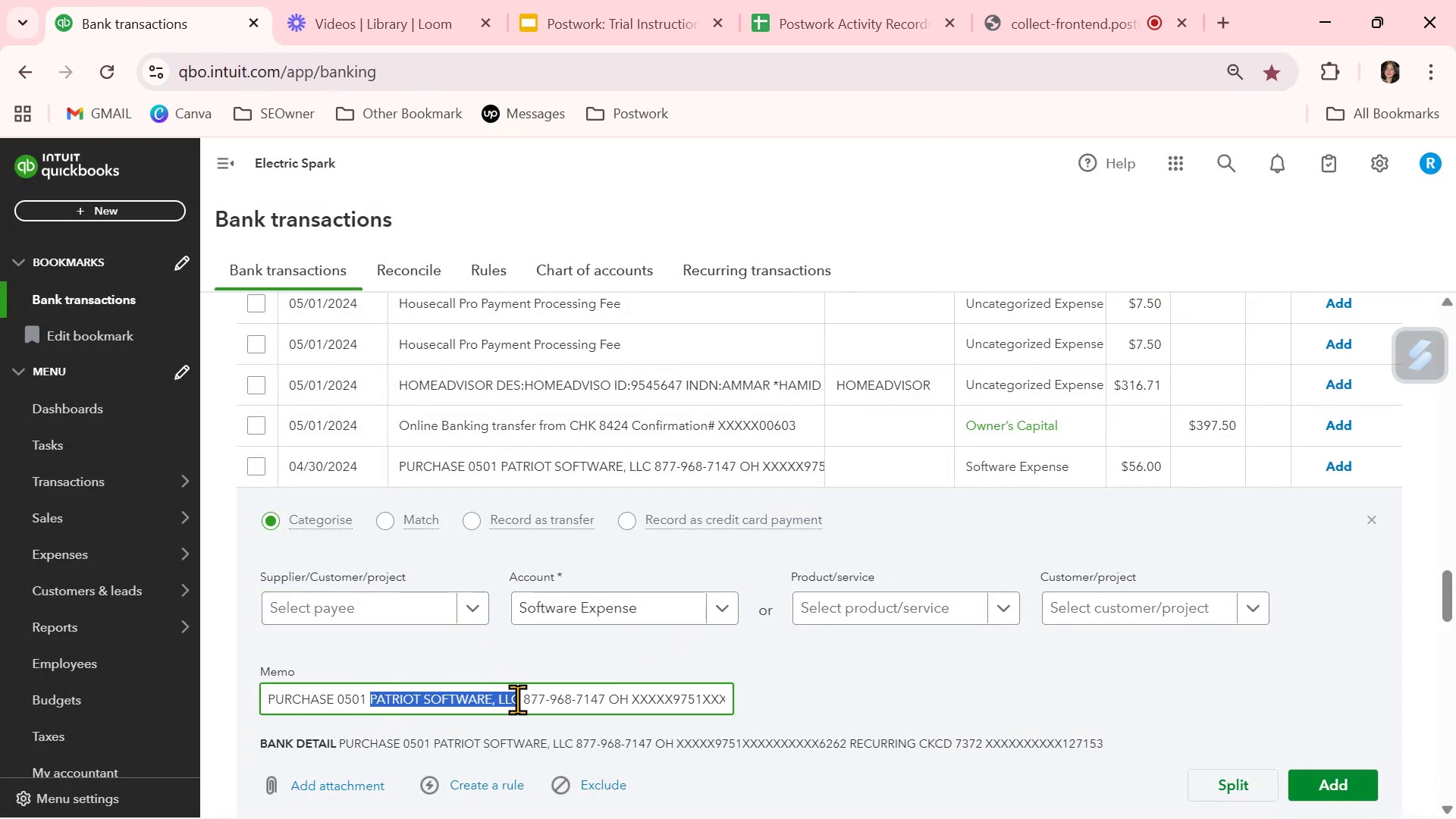 
key(Control+C)
 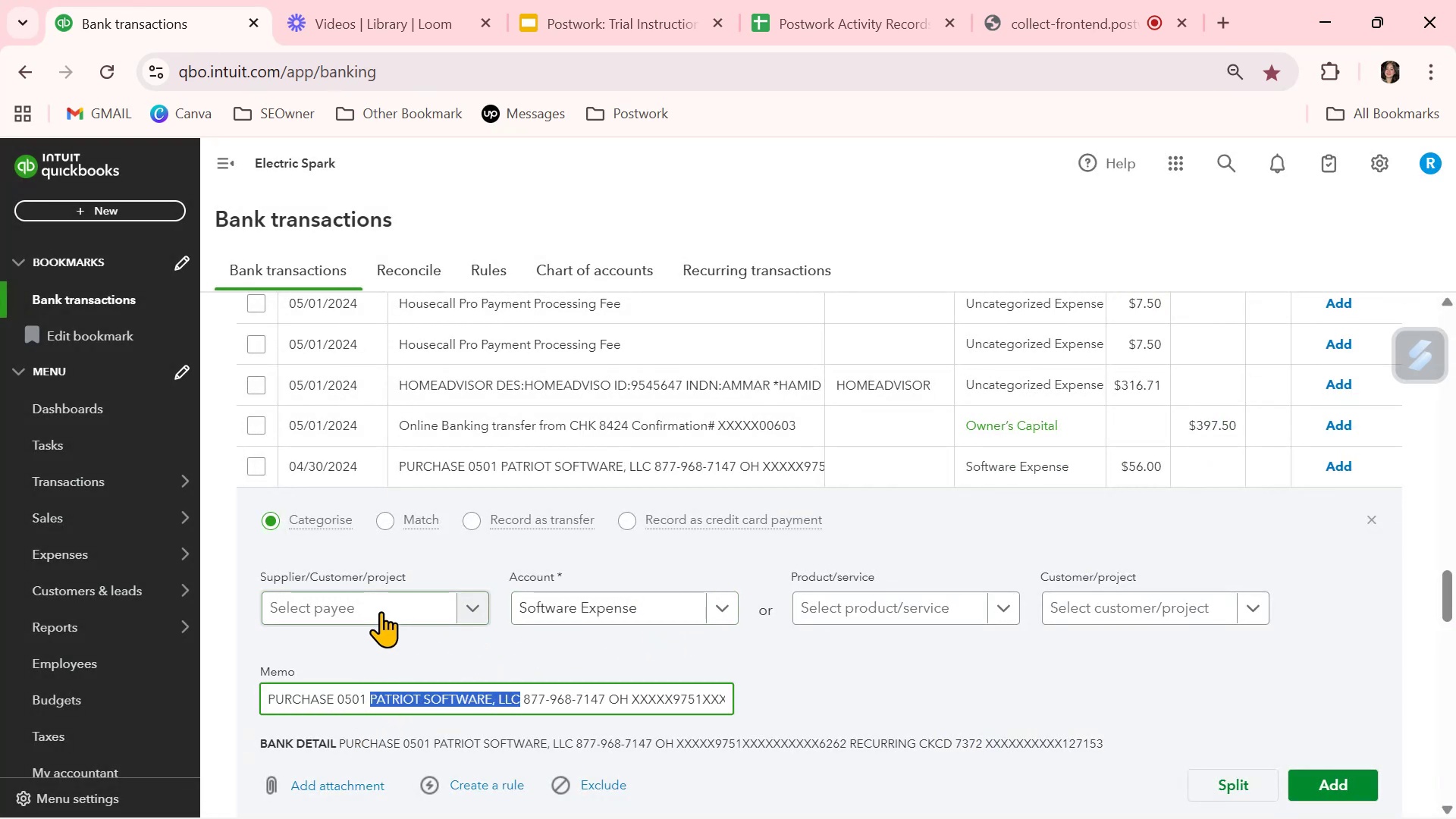 
left_click([380, 609])
 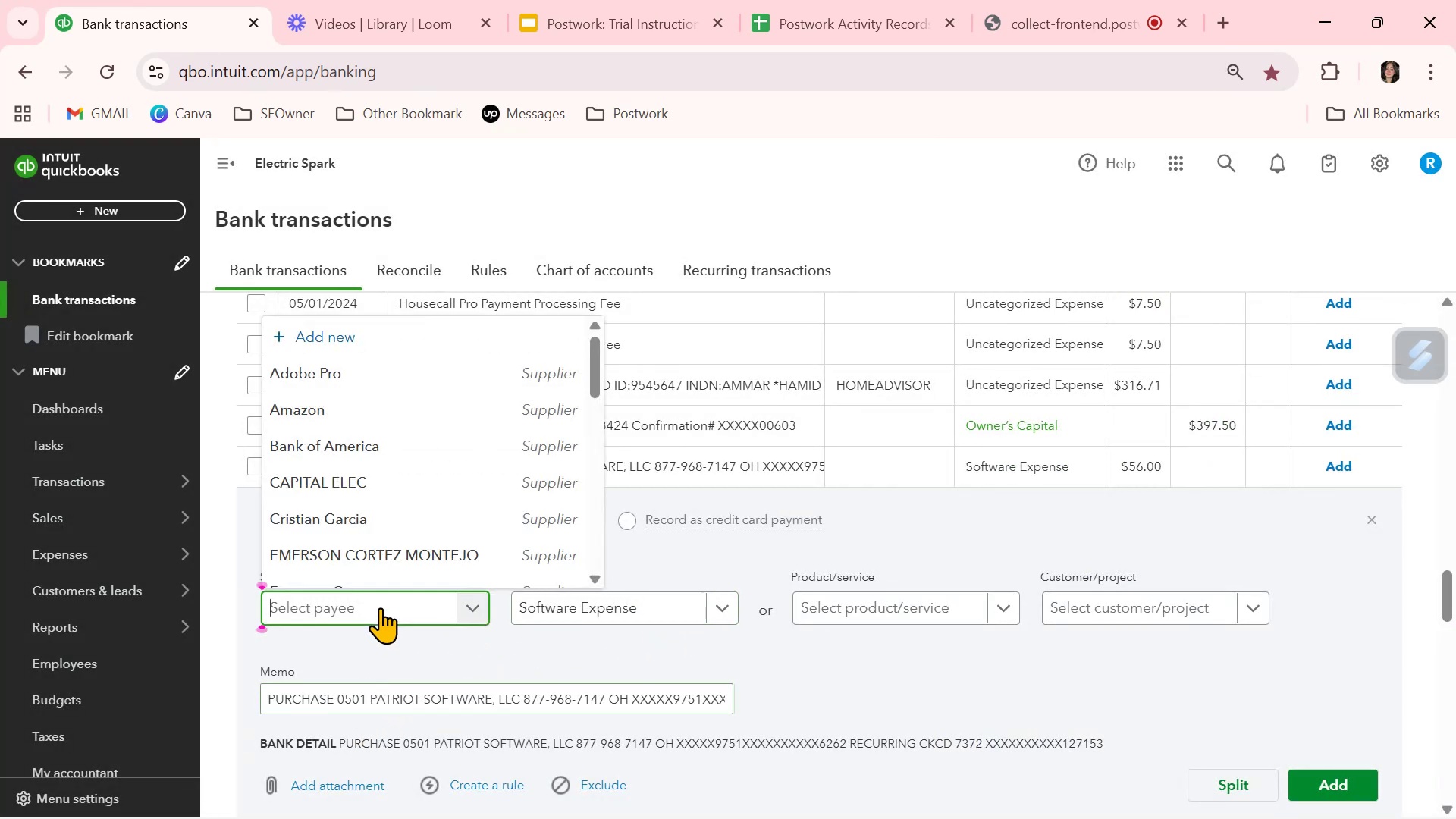 
key(Control+ControlLeft)
 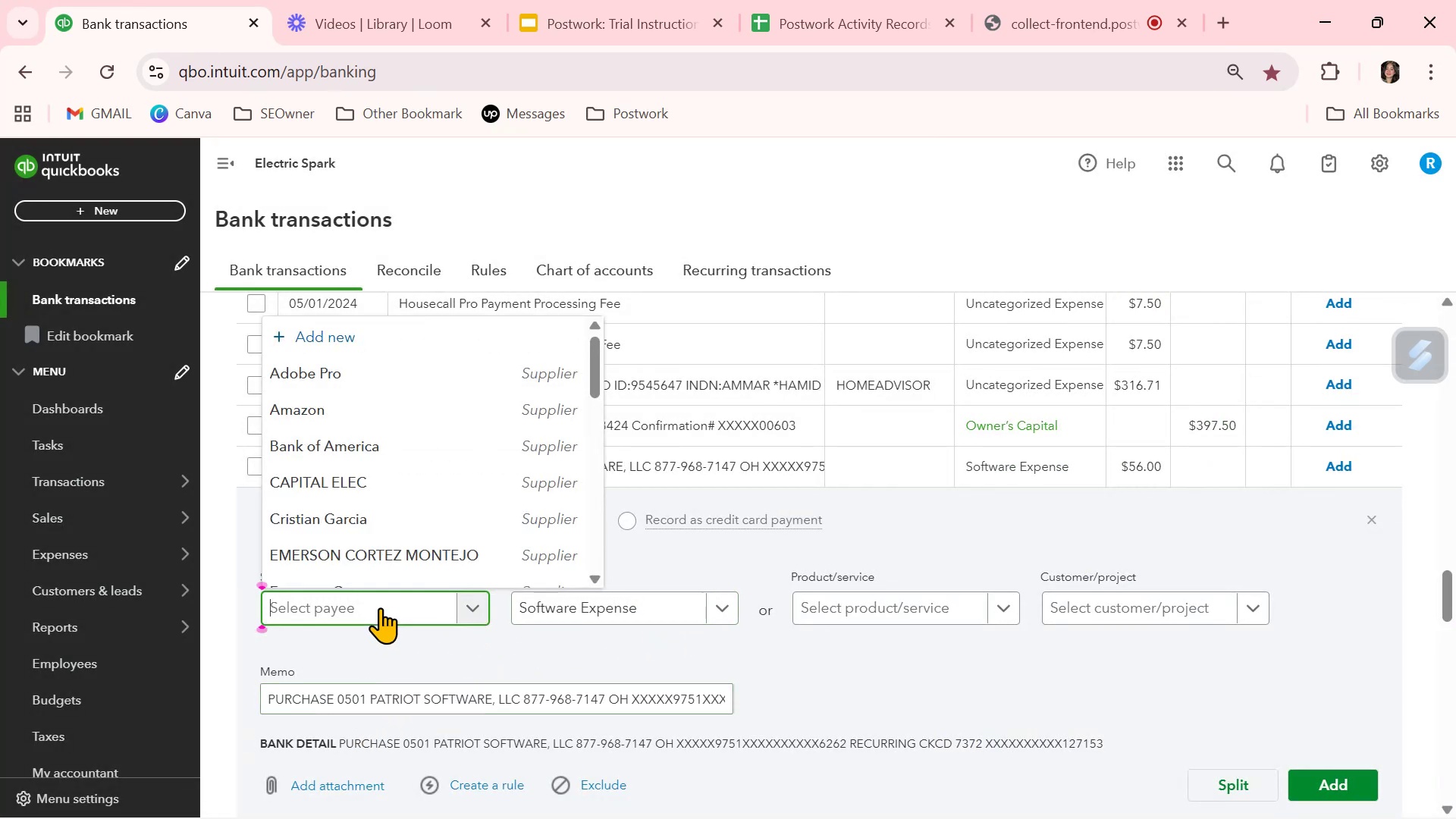 
key(Control+V)
 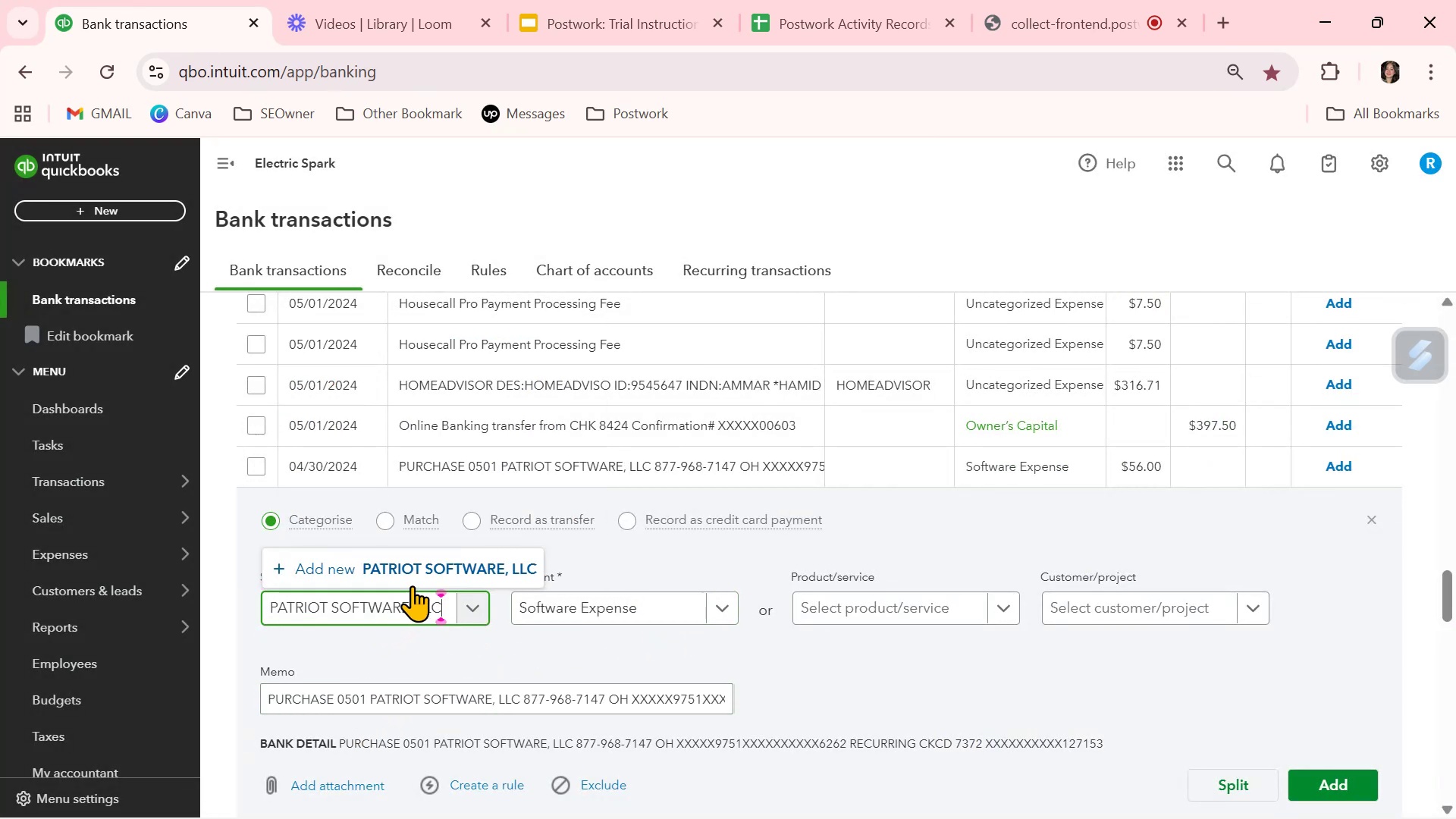 
left_click([425, 566])
 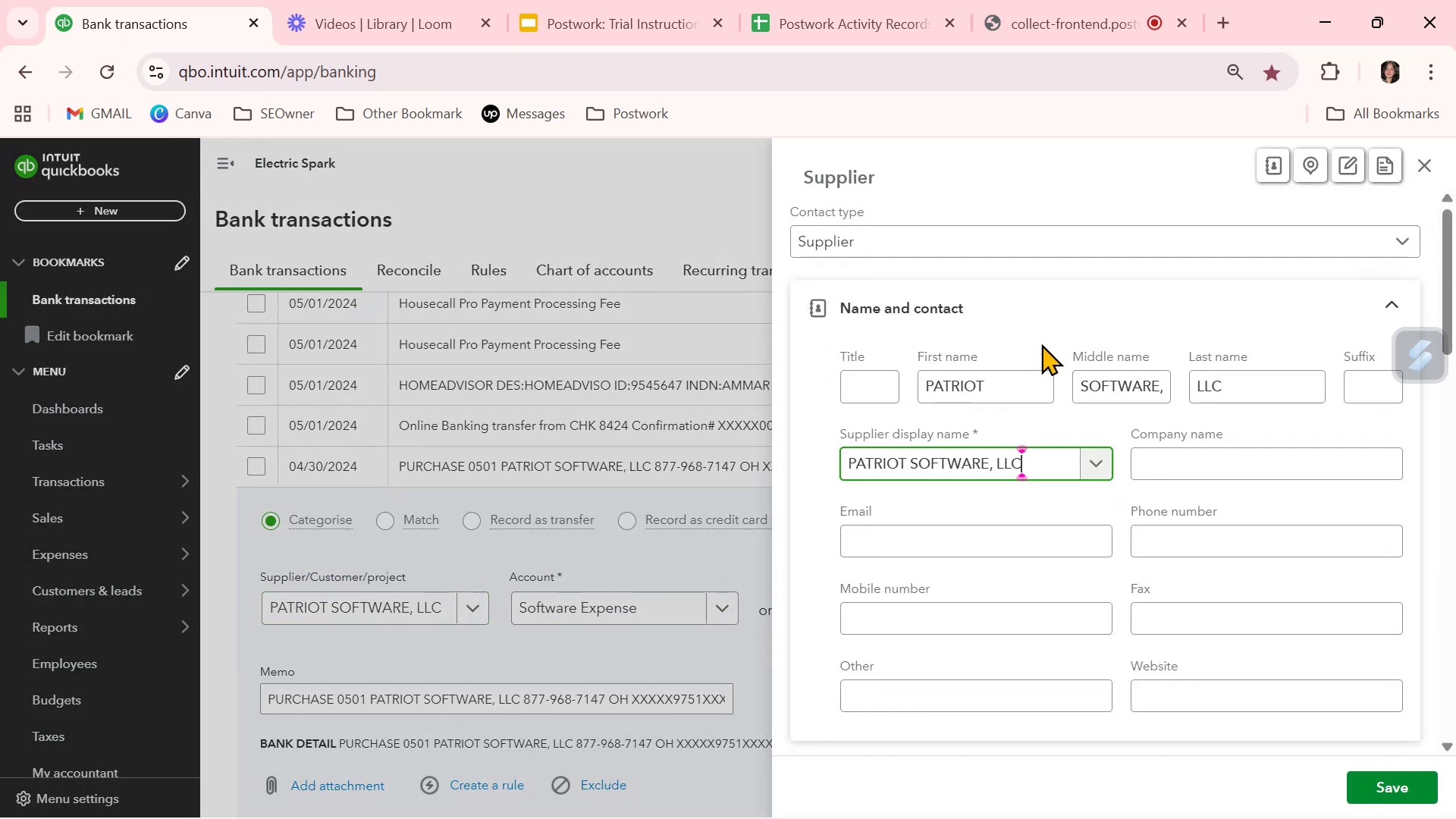 
left_click_drag(start_coordinate=[1012, 385], to_coordinate=[906, 386])
 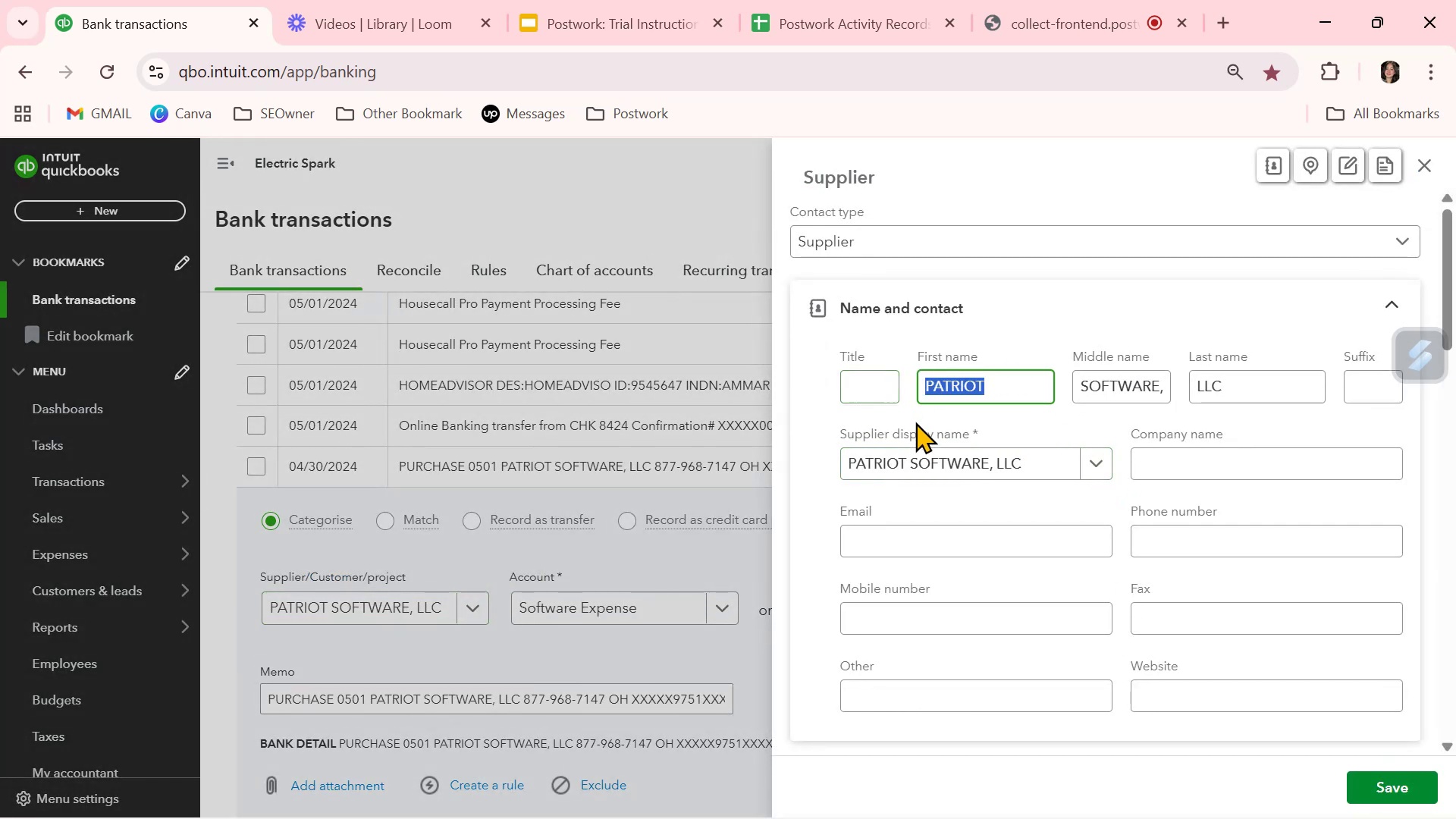 
key(Backspace)
 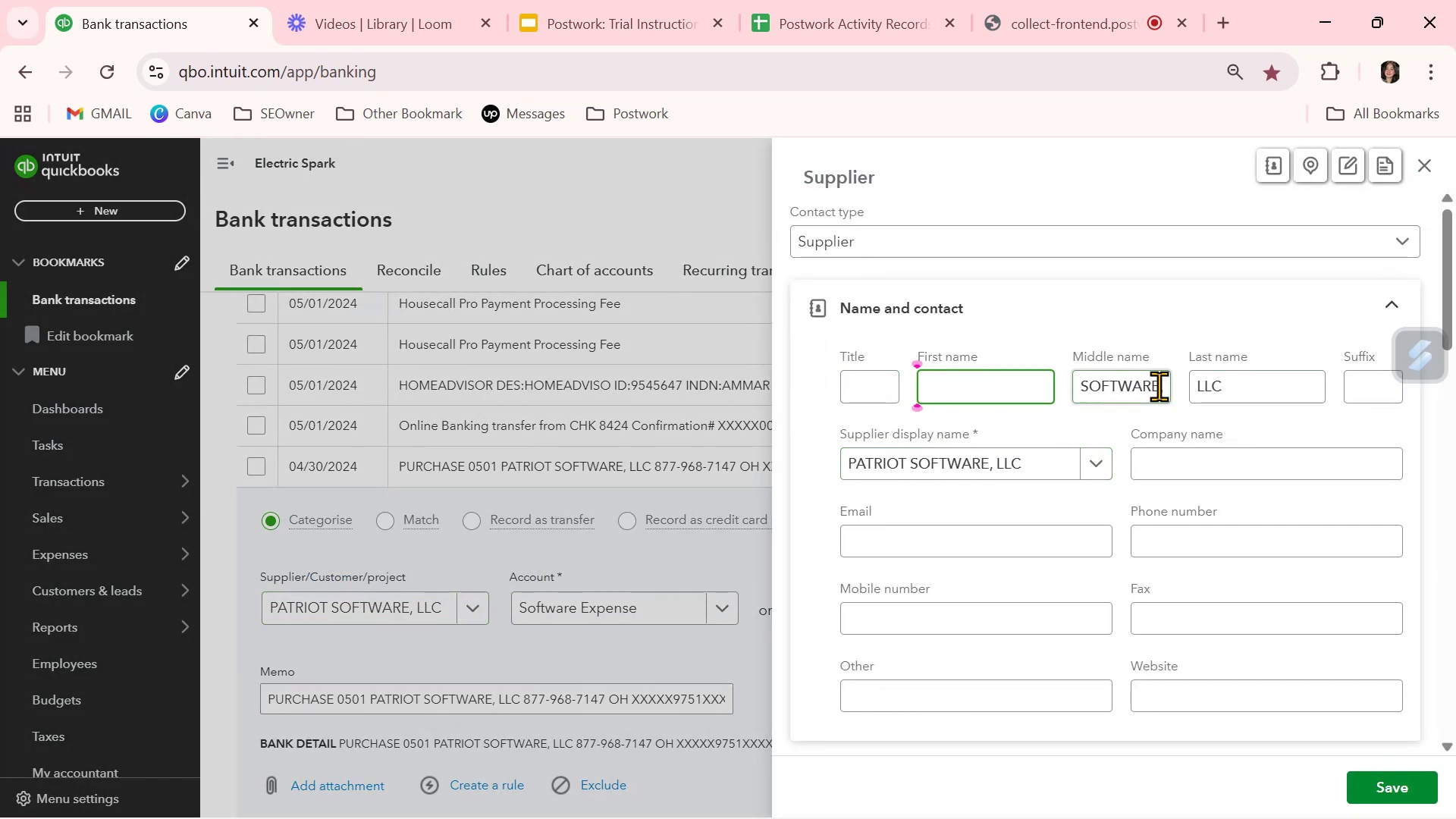 
left_click([1149, 383])
 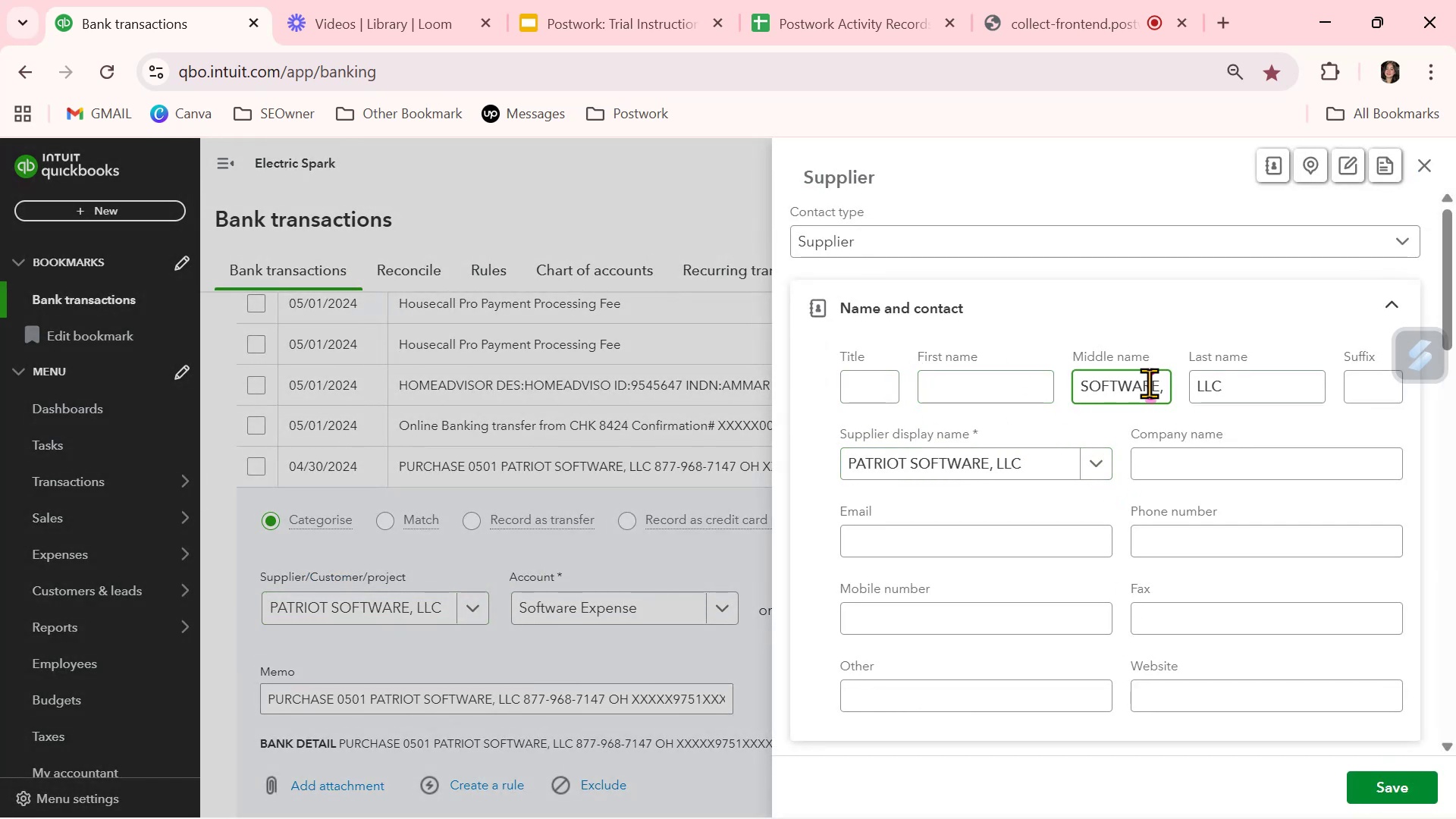 
key(Control+ControlLeft)
 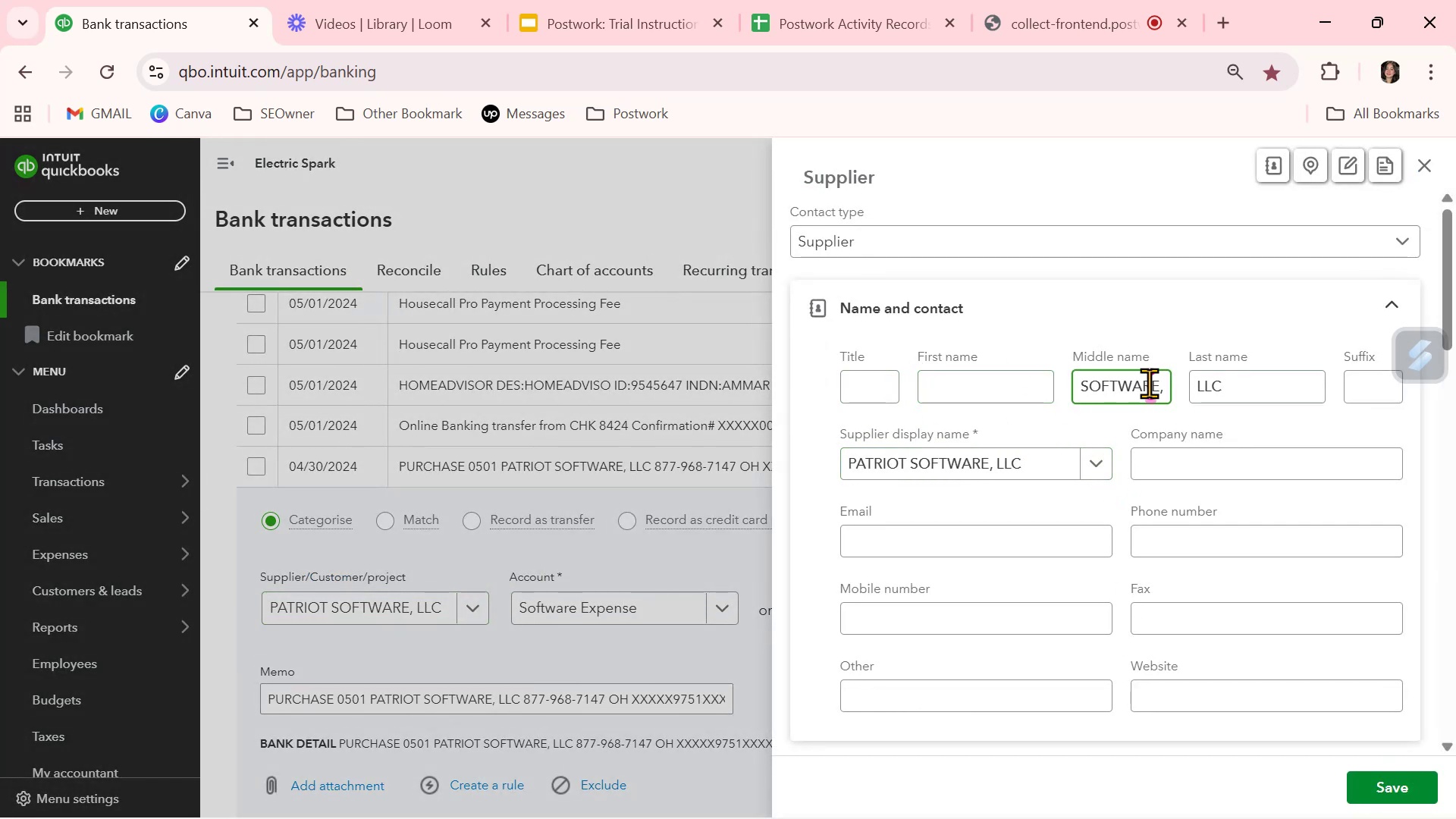 
key(Control+A)
 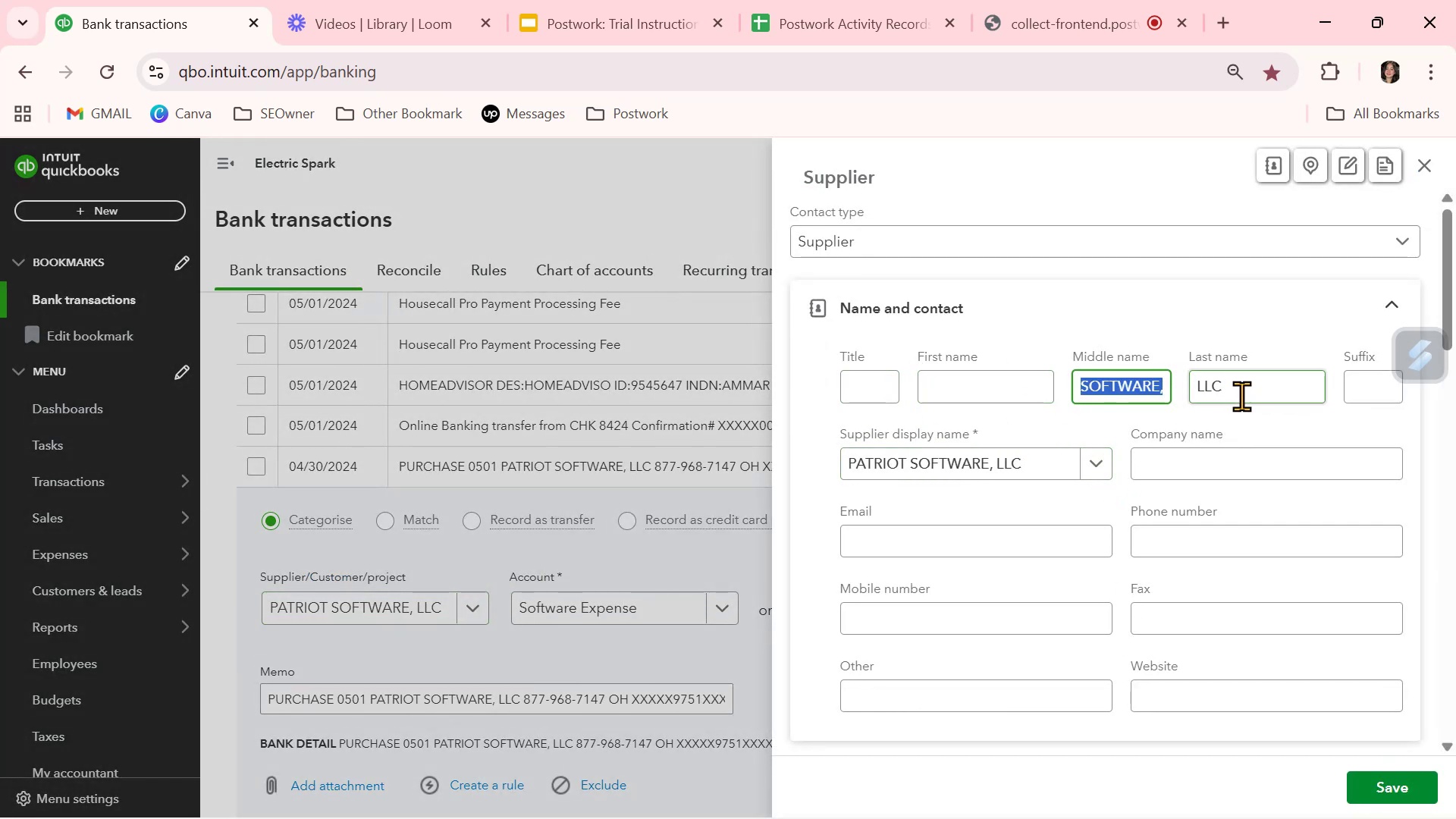 
key(Backspace)
 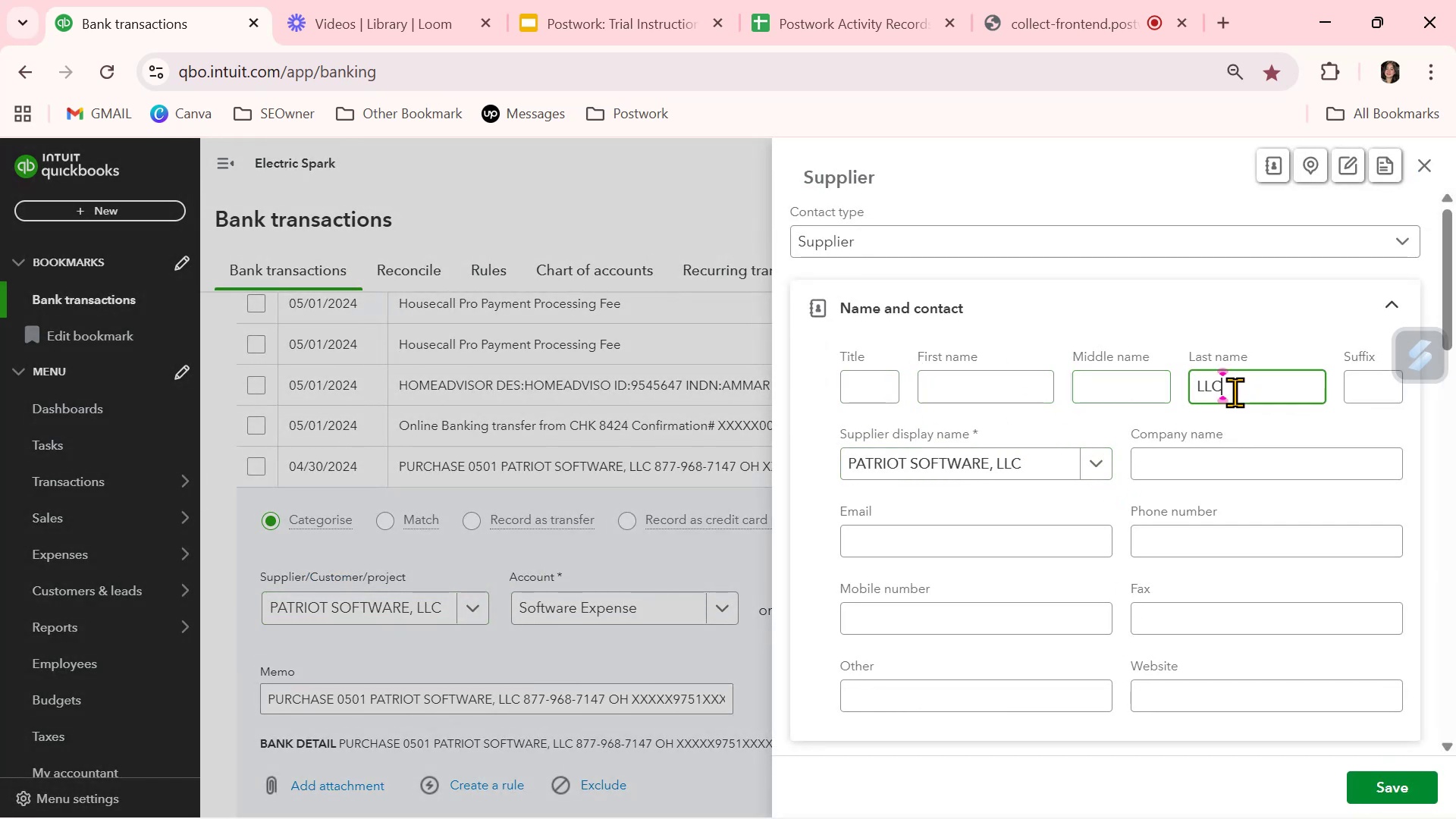 
hold_key(key=ControlLeft, duration=1.13)
 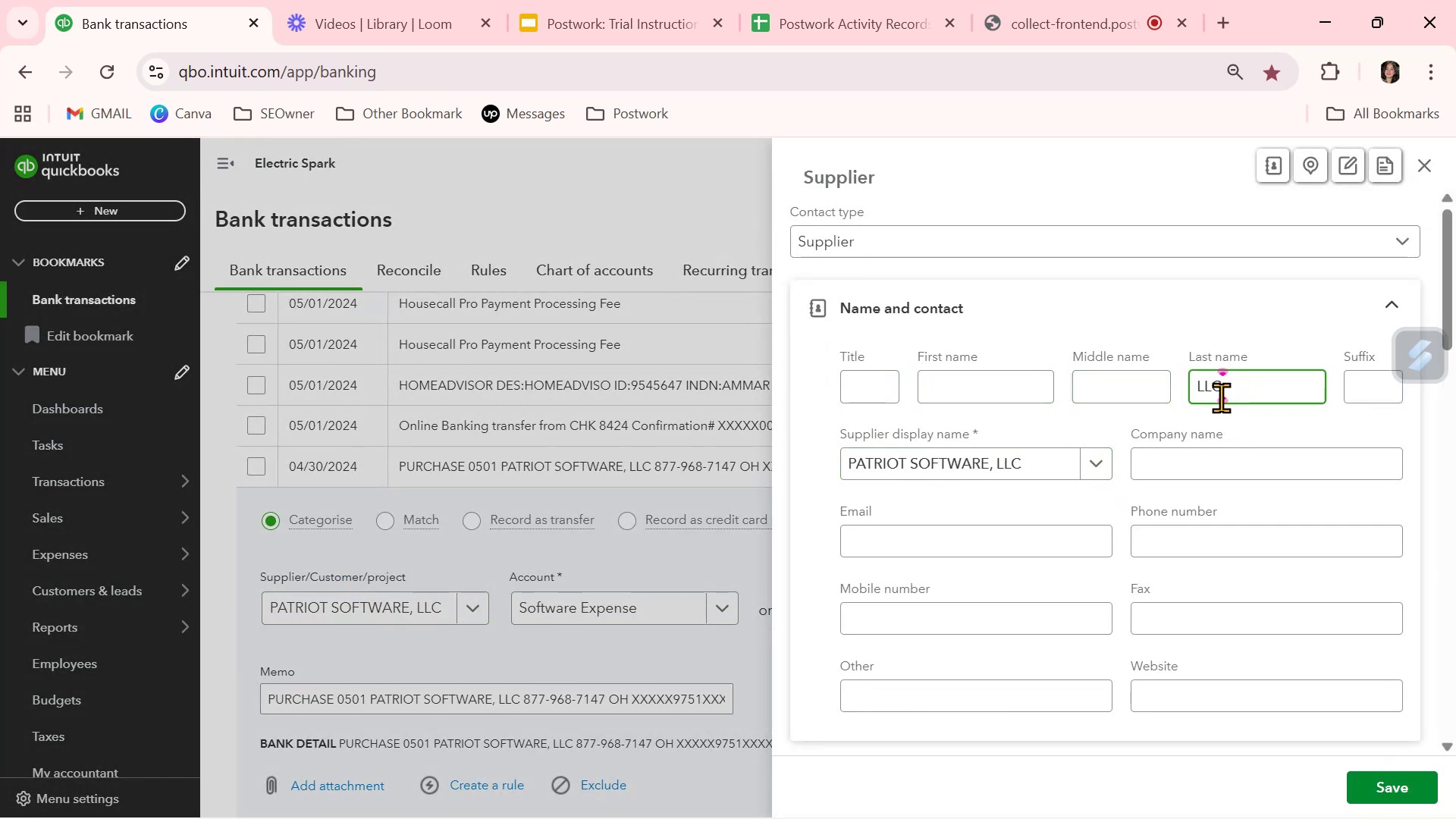 
hold_key(key=Backspace, duration=0.91)
 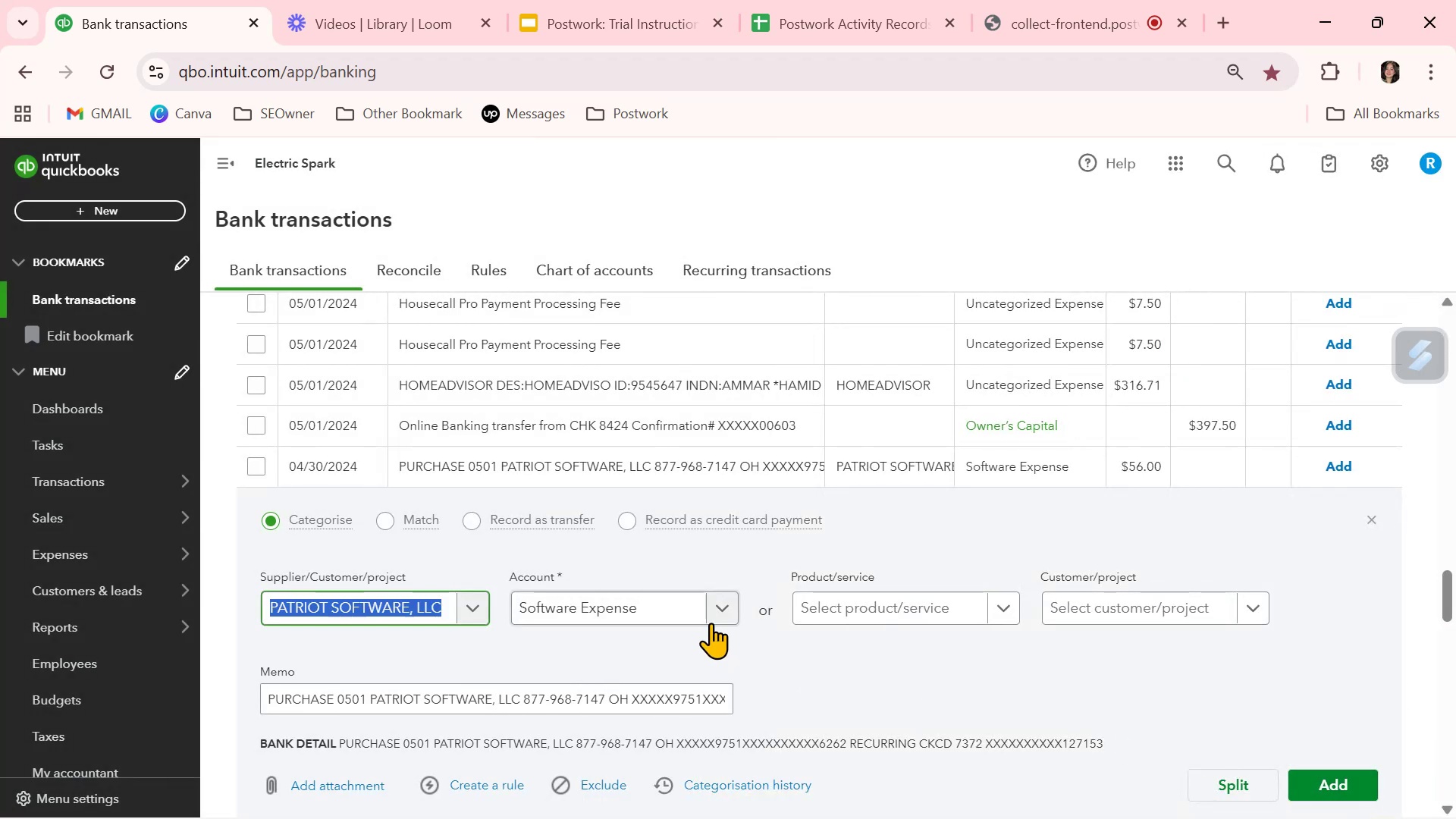 
wait(5.89)
 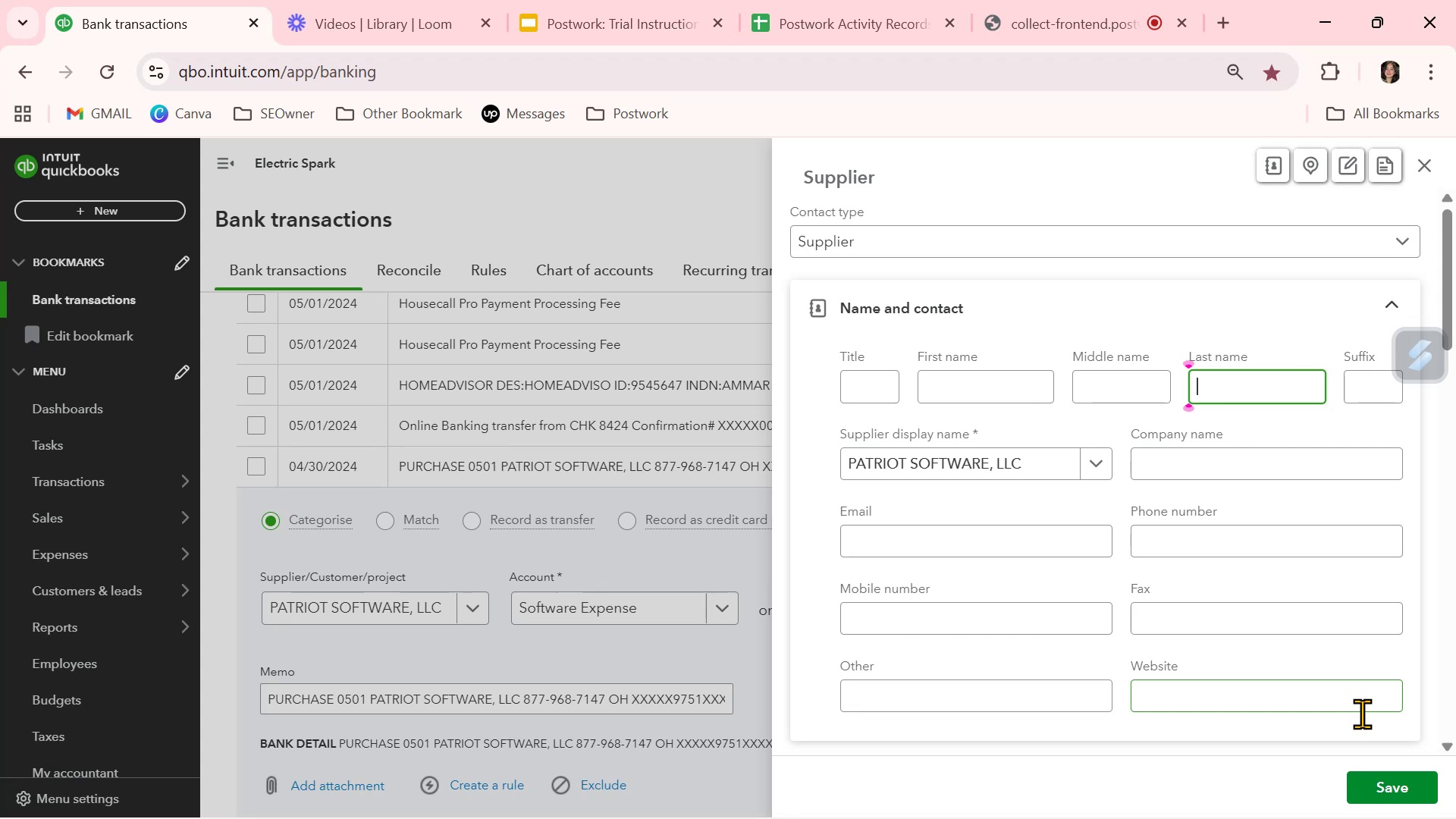 
left_click([720, 607])
 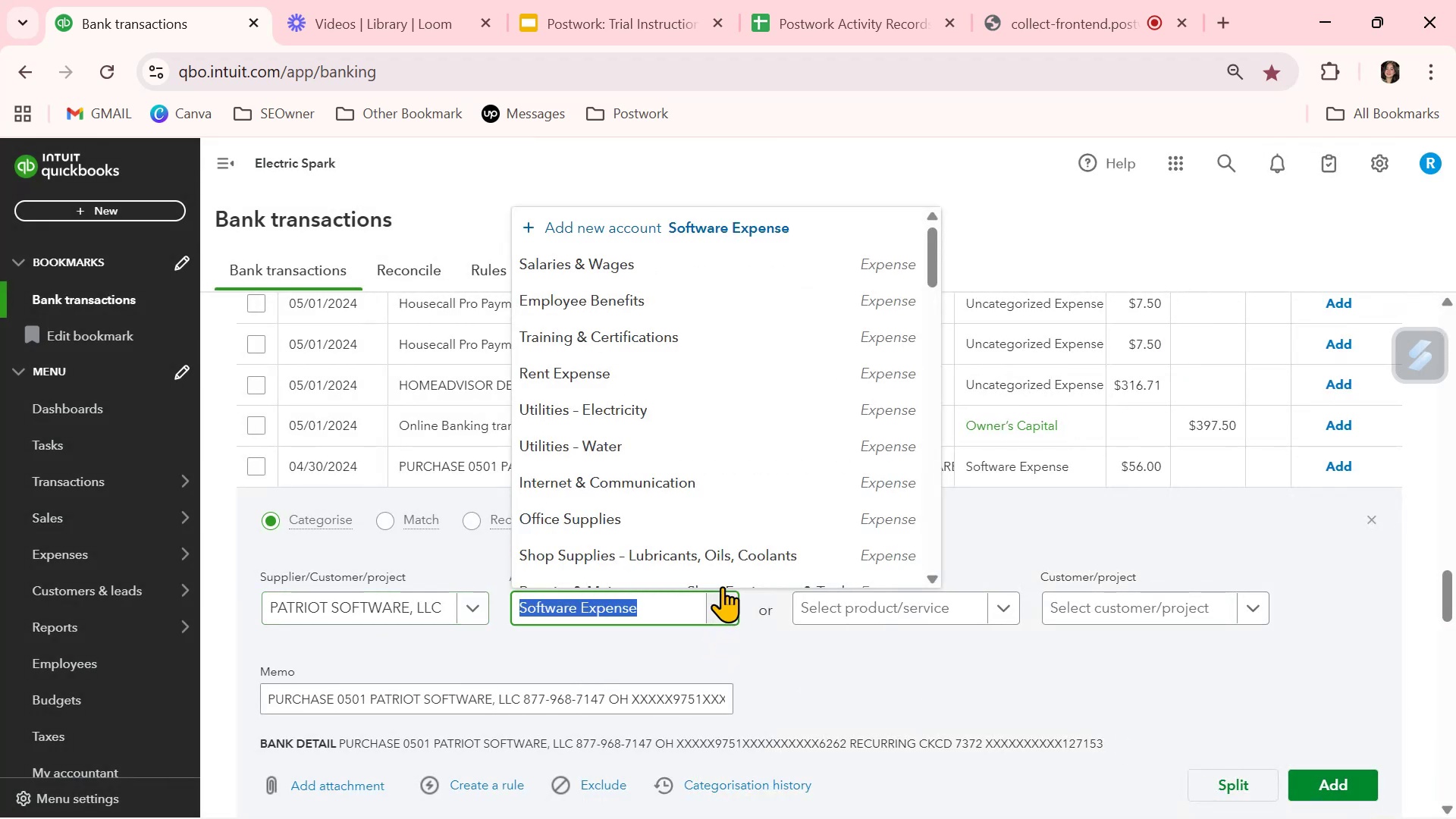 
scroll: coordinate [719, 510], scroll_direction: down, amount: 1.0
 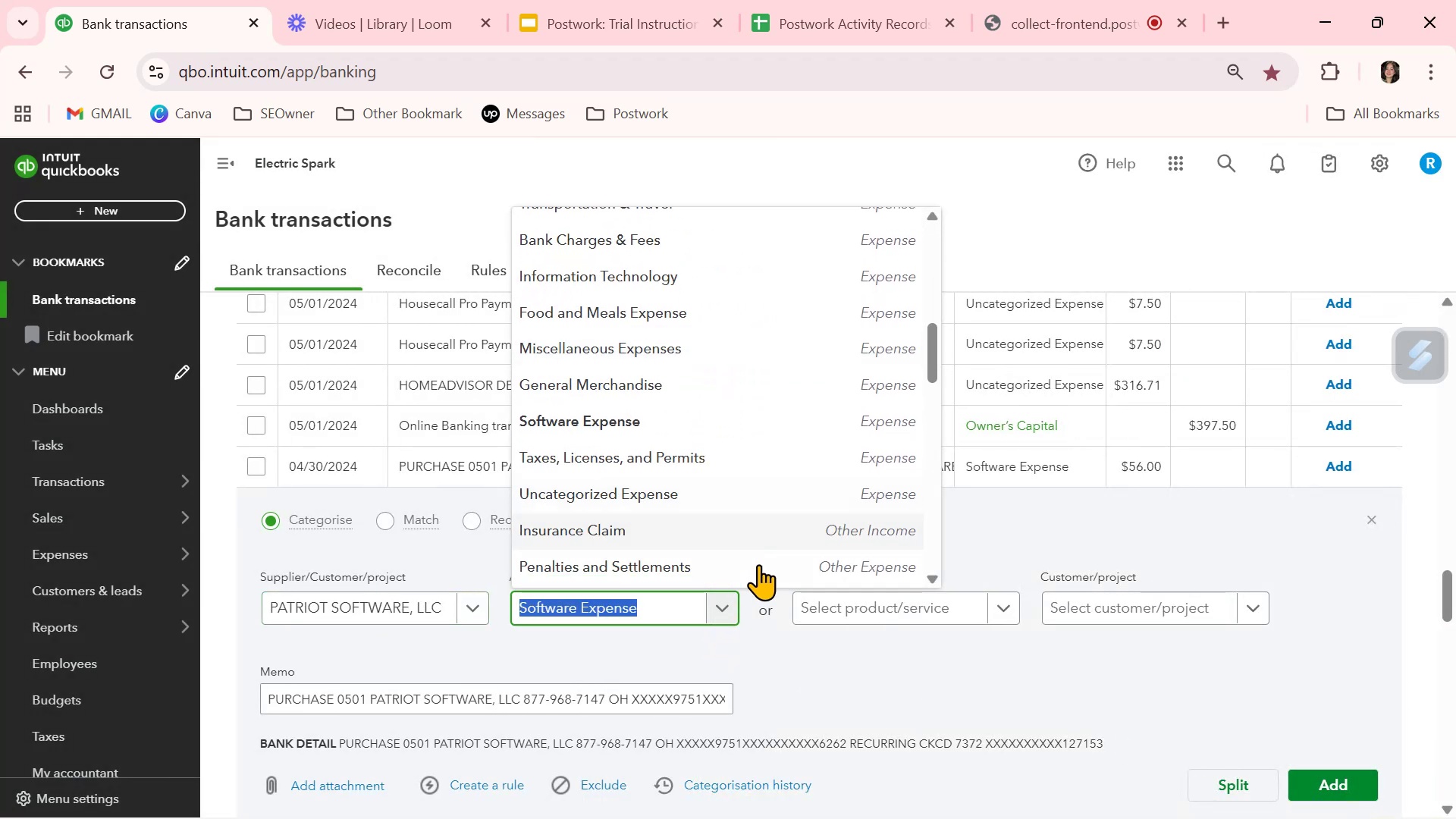 
left_click([819, 651])
 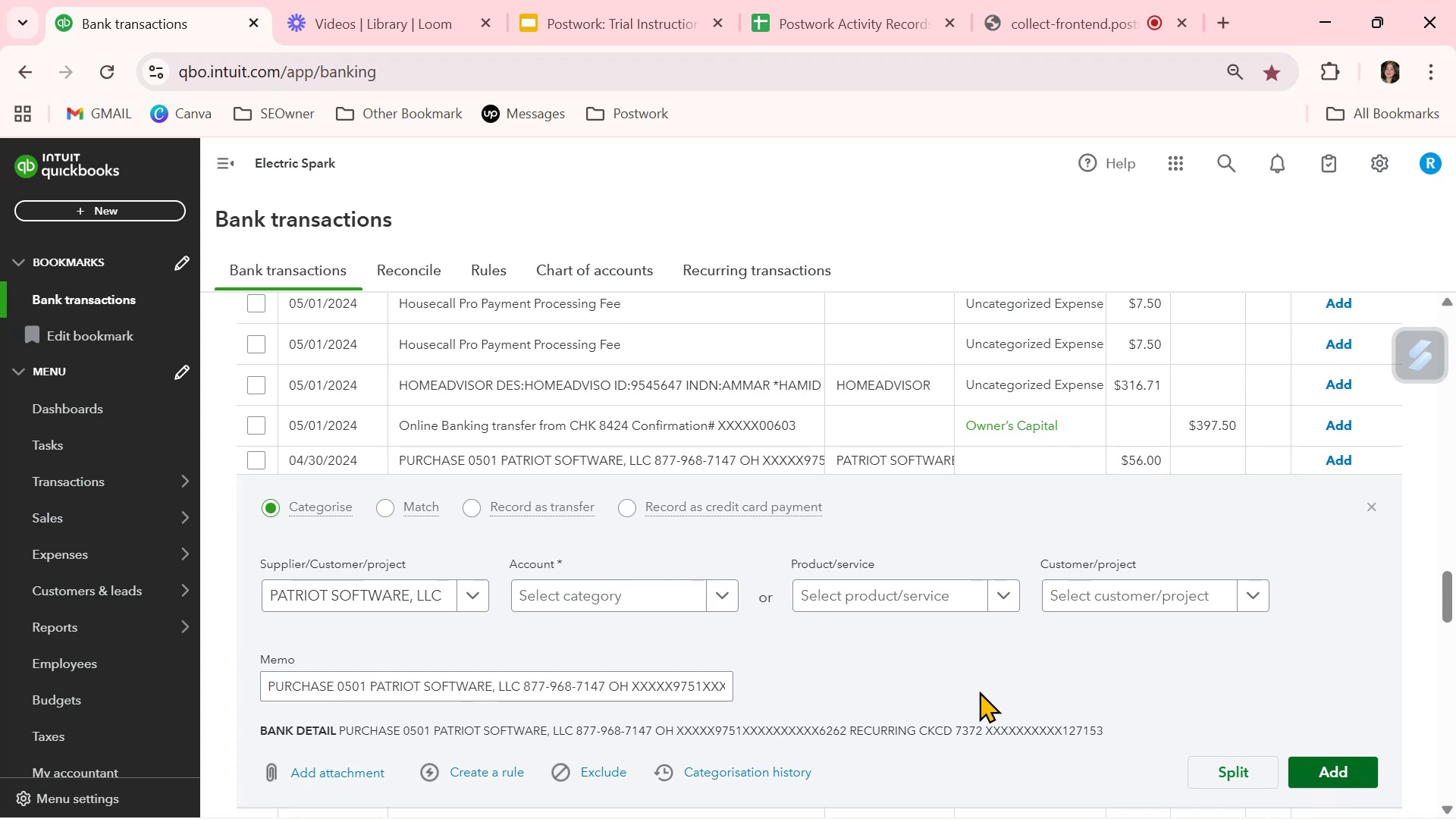 
left_click([718, 598])
 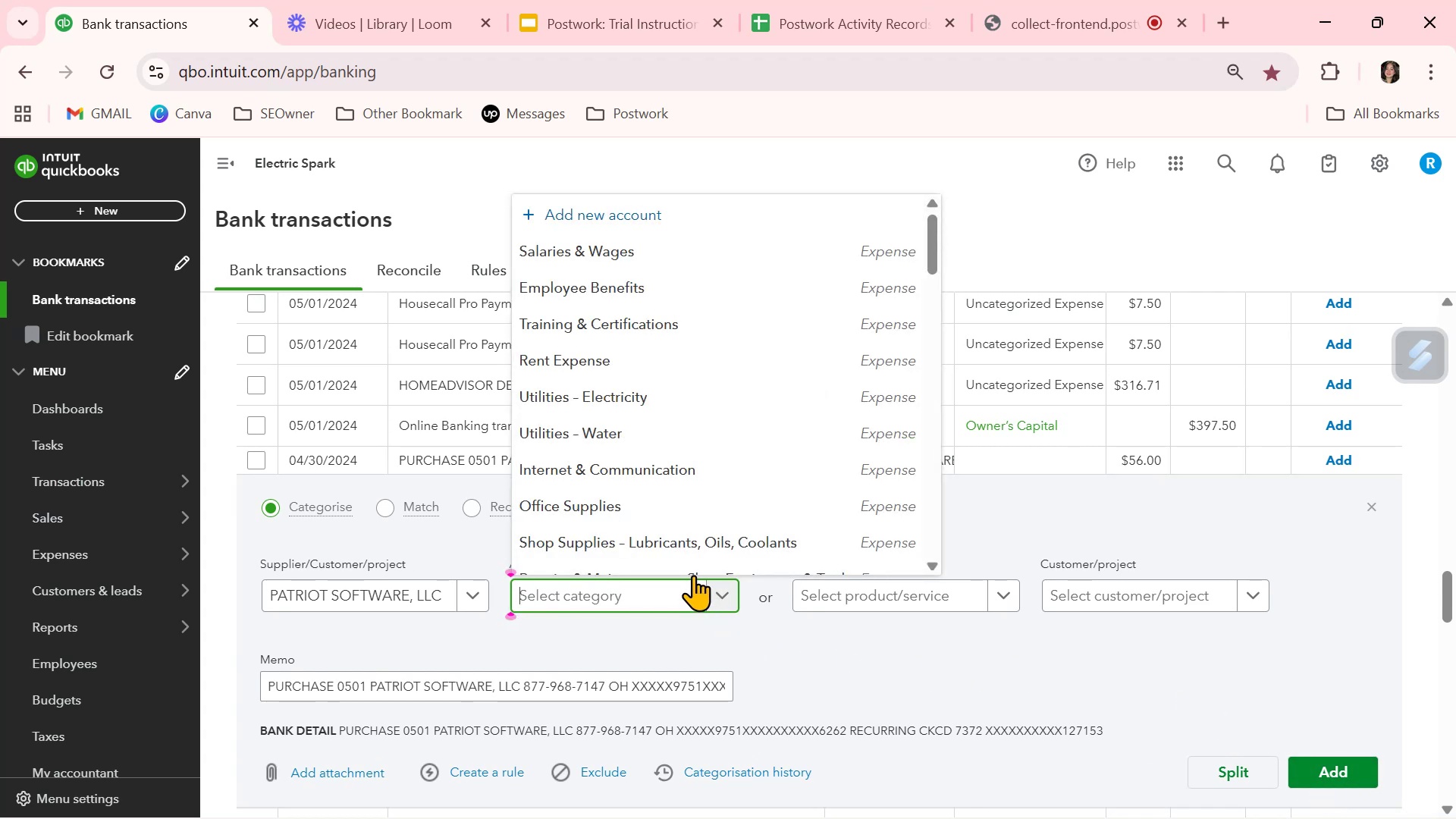 
type(soft)
 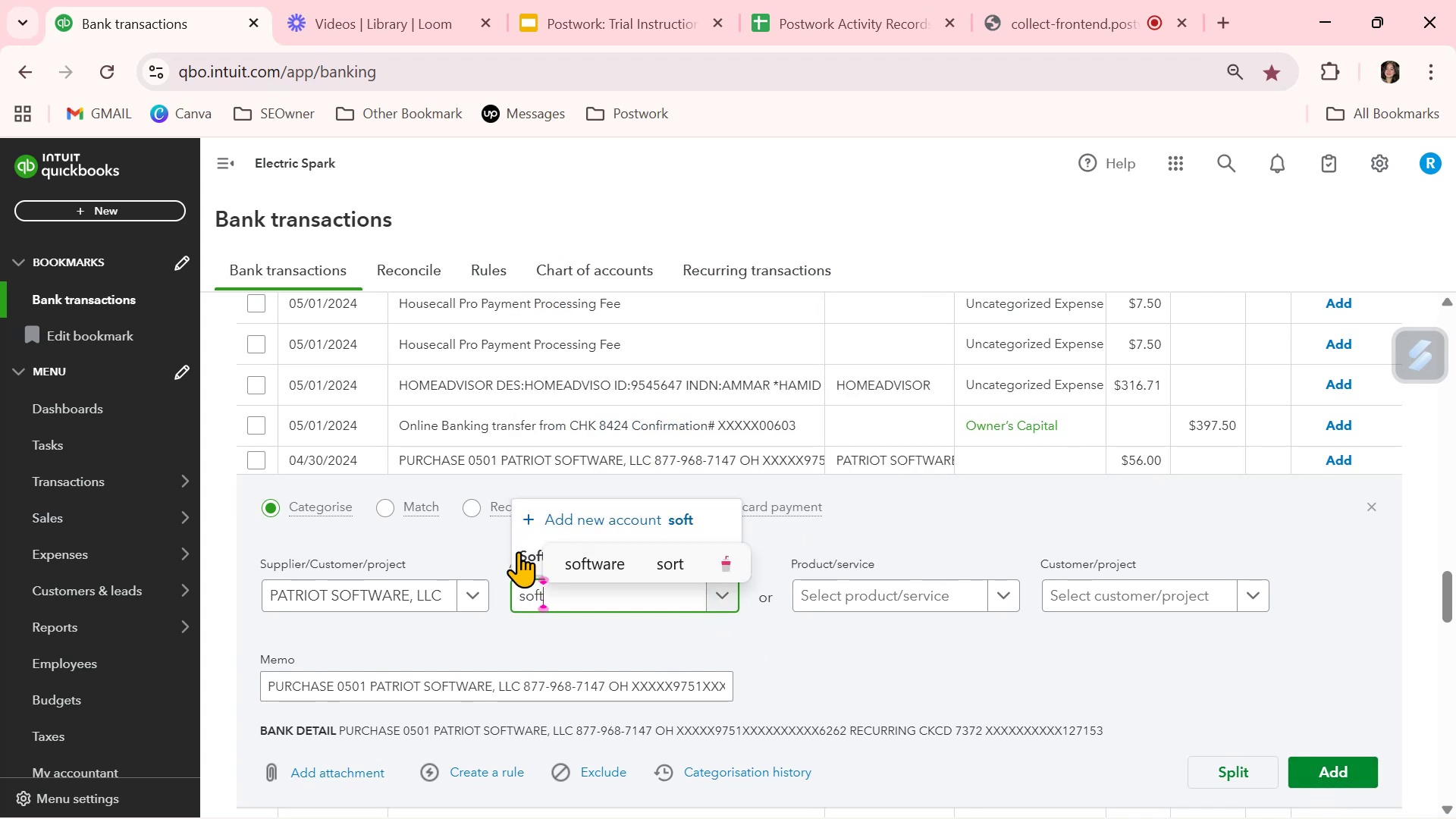 
left_click([523, 550])
 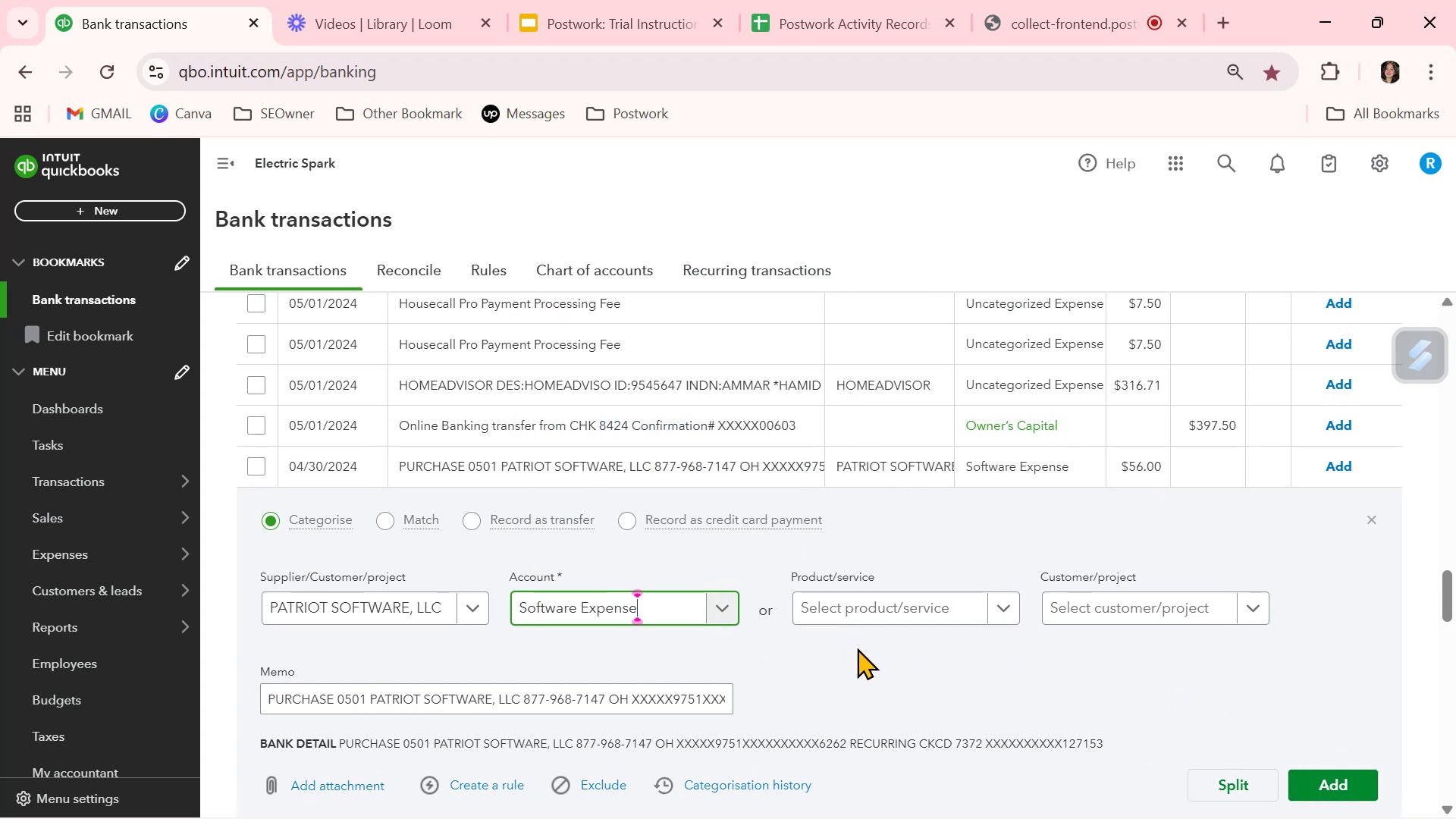 
left_click([857, 651])
 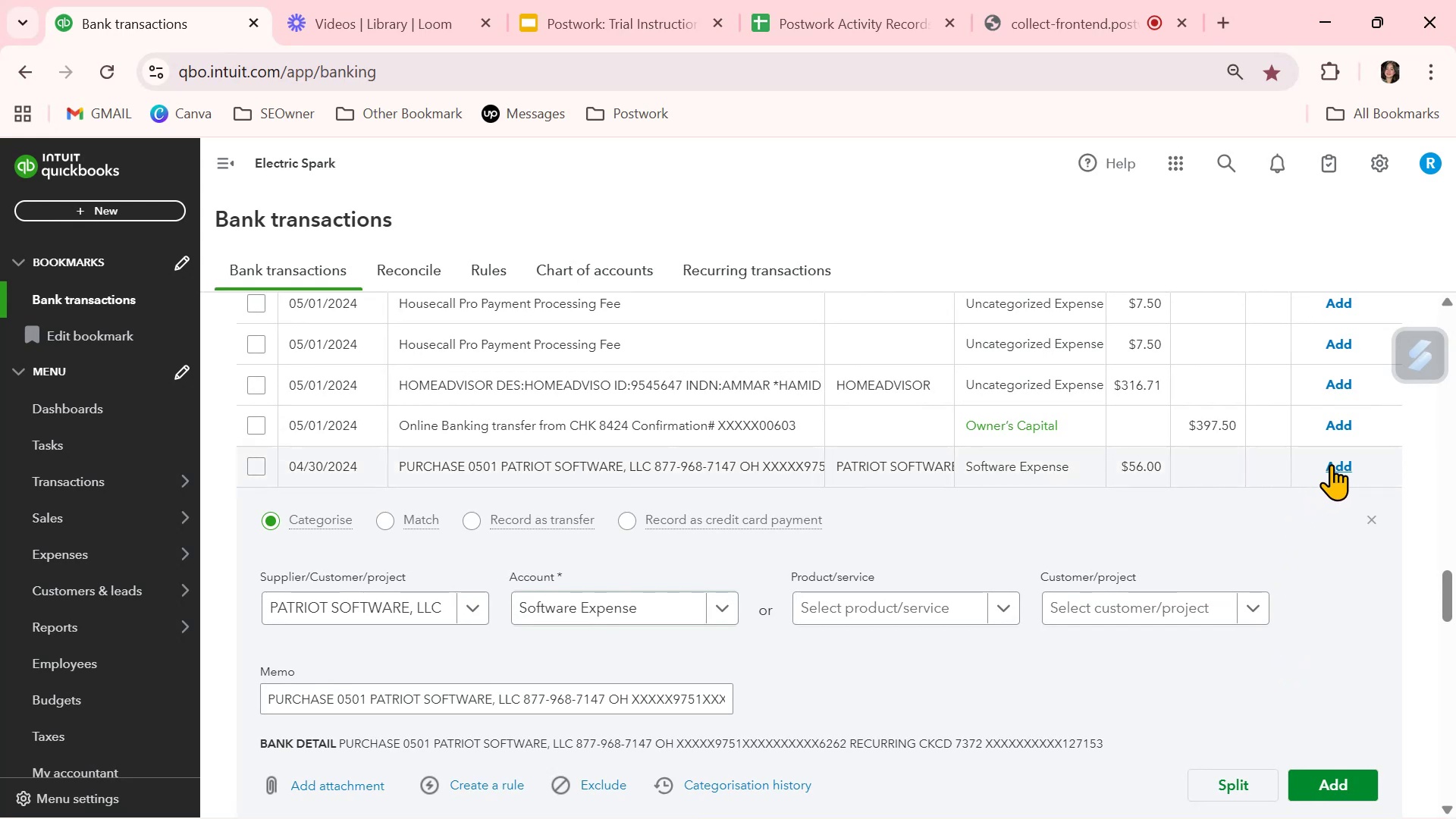 
left_click([1331, 464])
 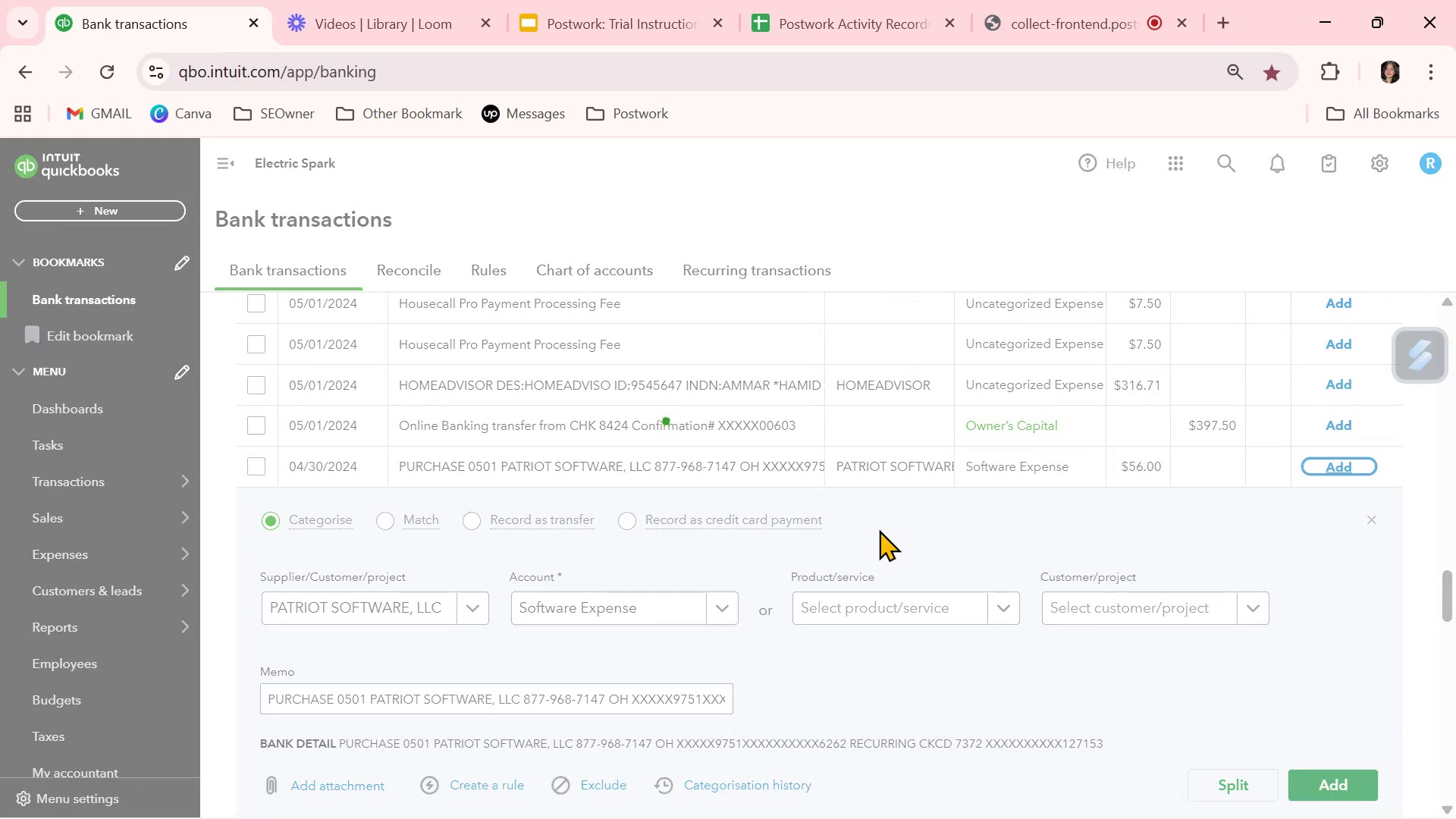 
mouse_move([856, 496])
 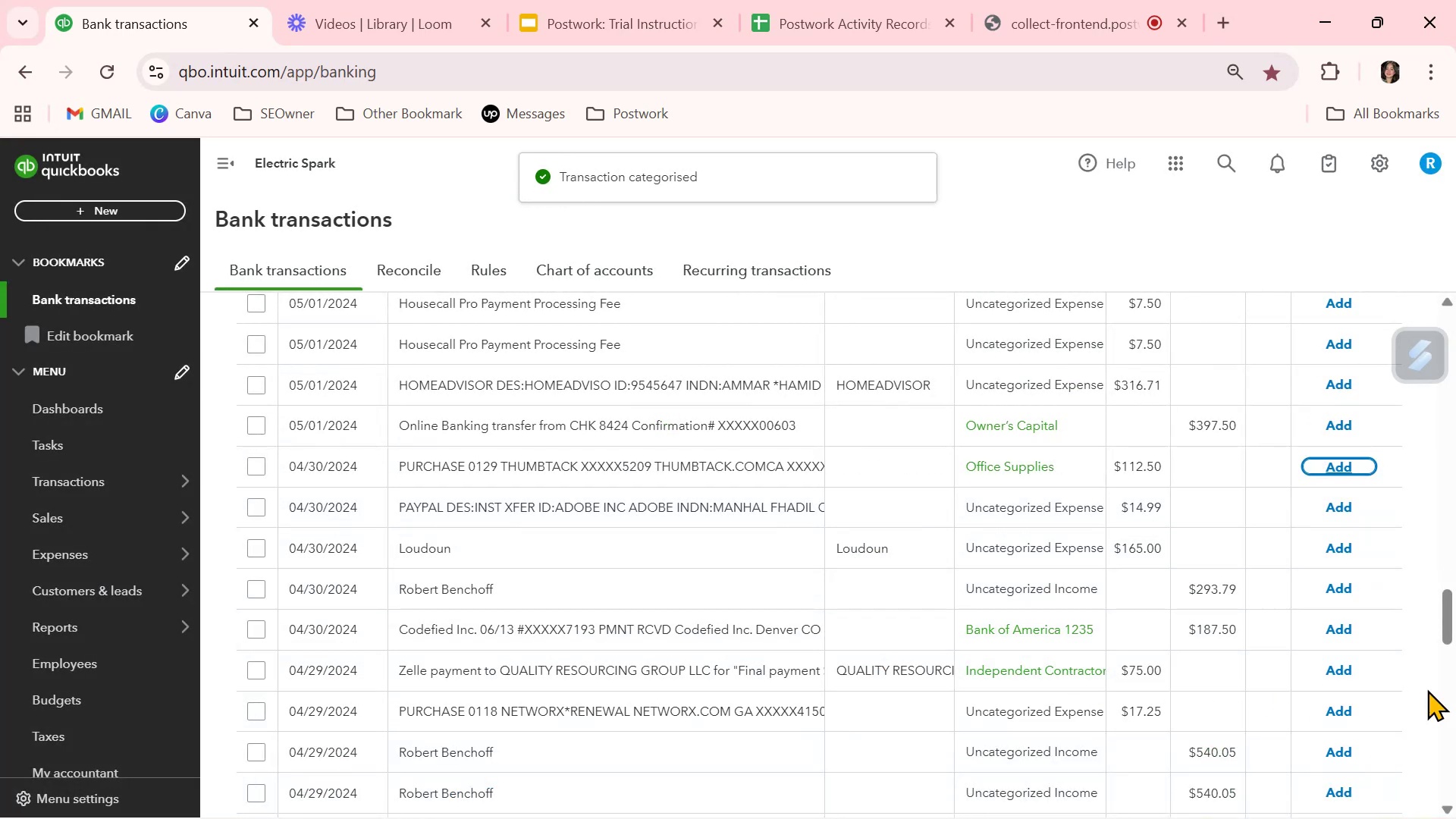 
left_click([1351, 670])
 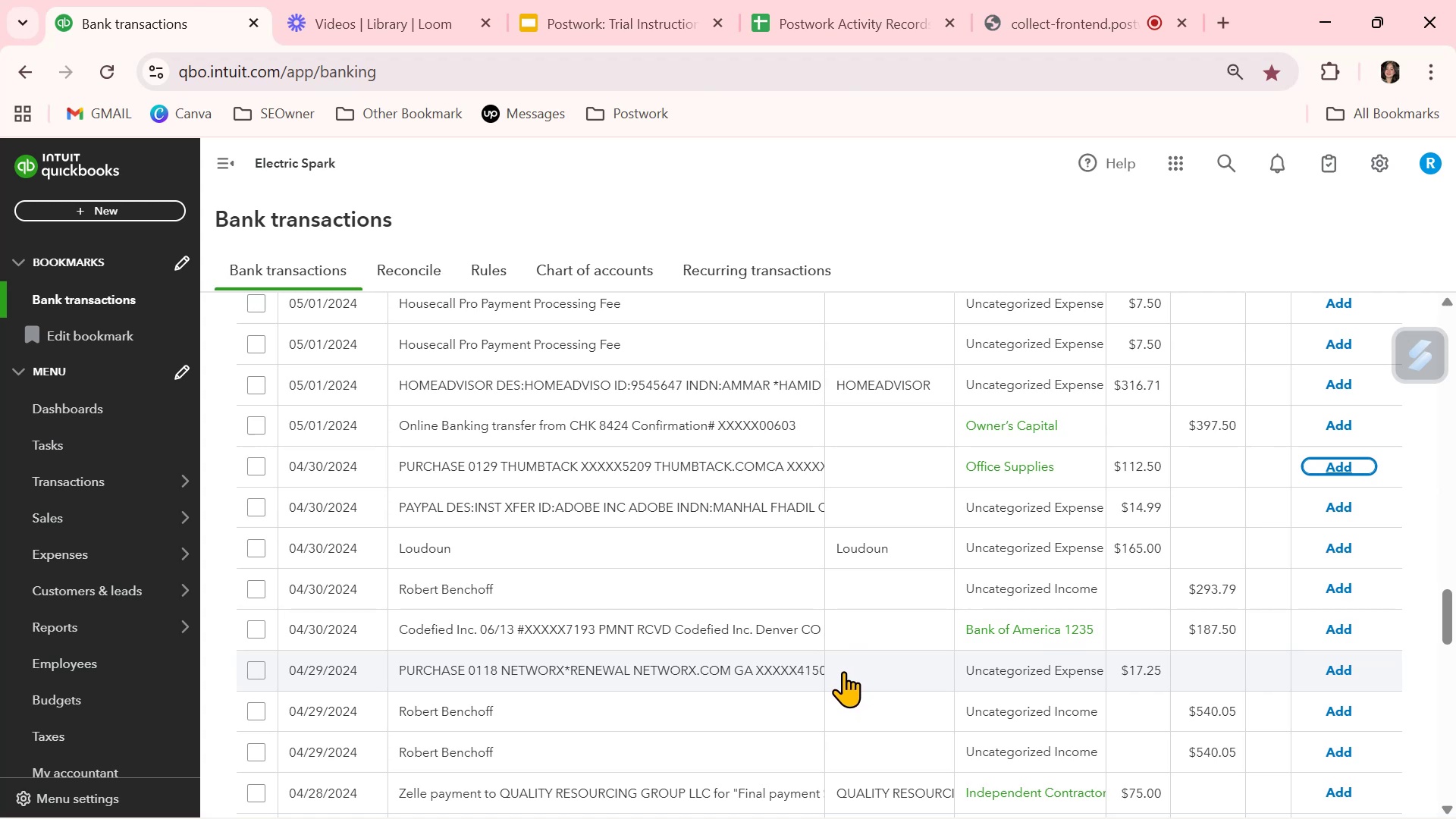 
wait(14.99)
 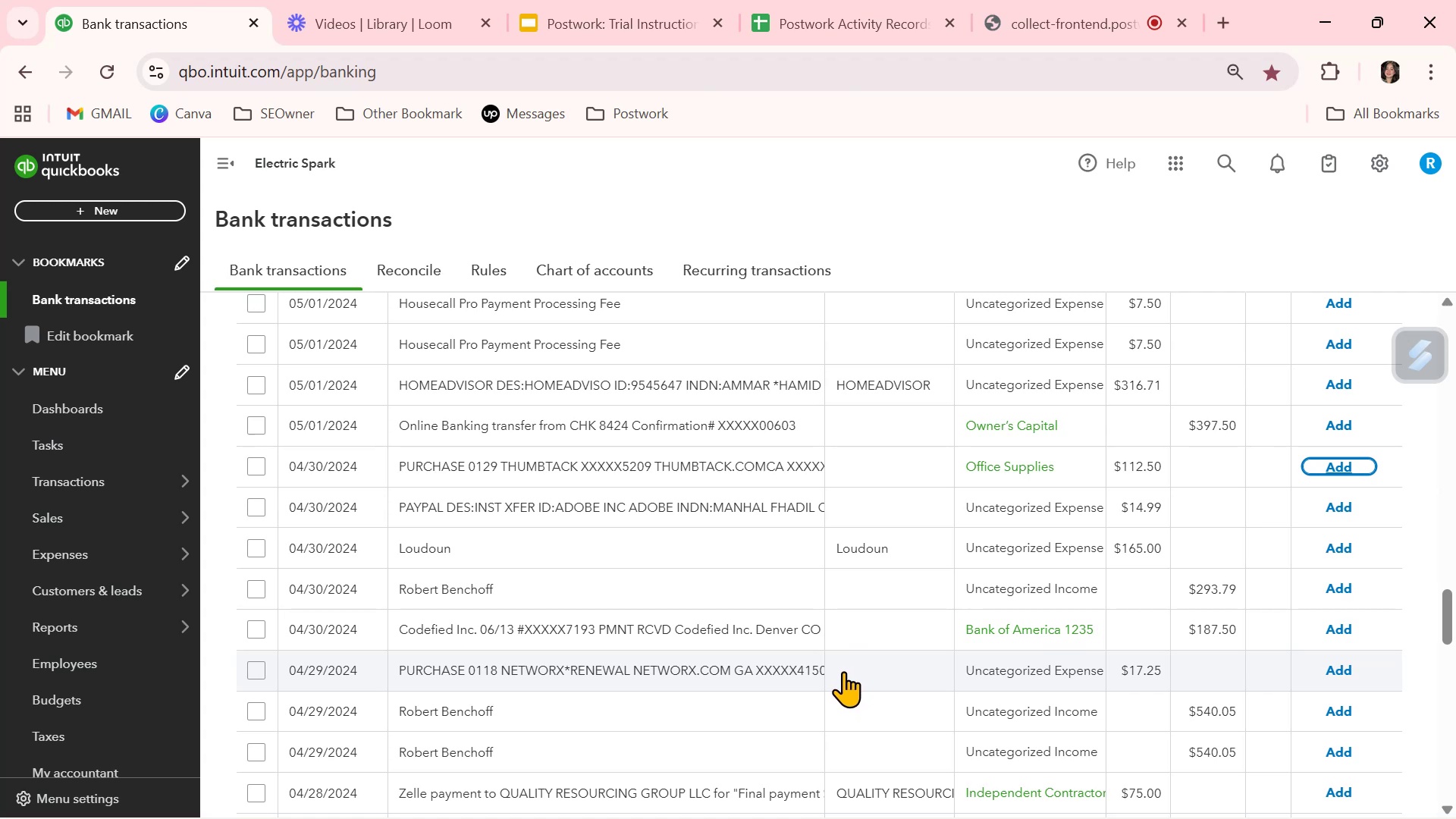 
left_click([1021, 507])
 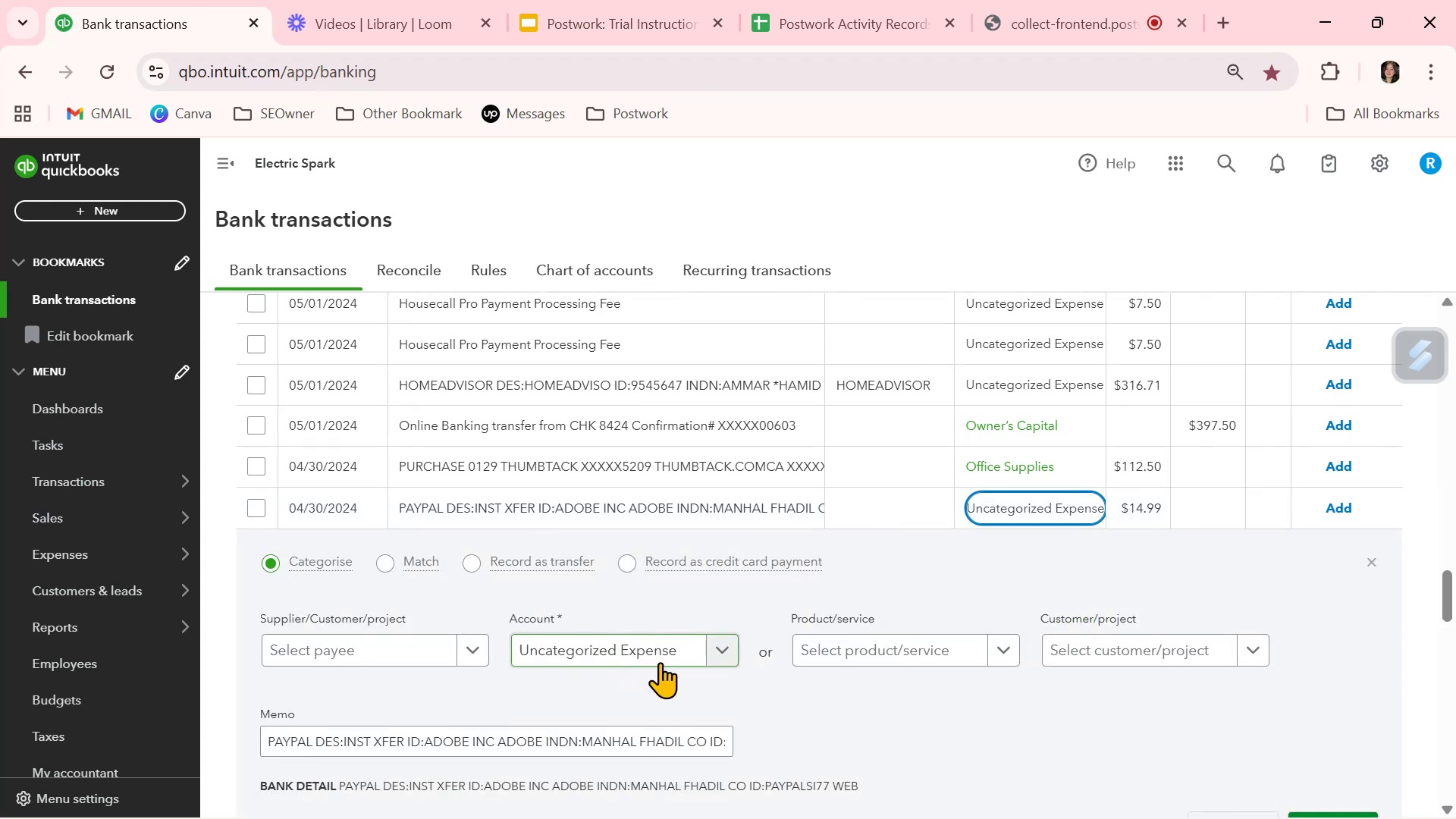 
left_click([716, 649])
 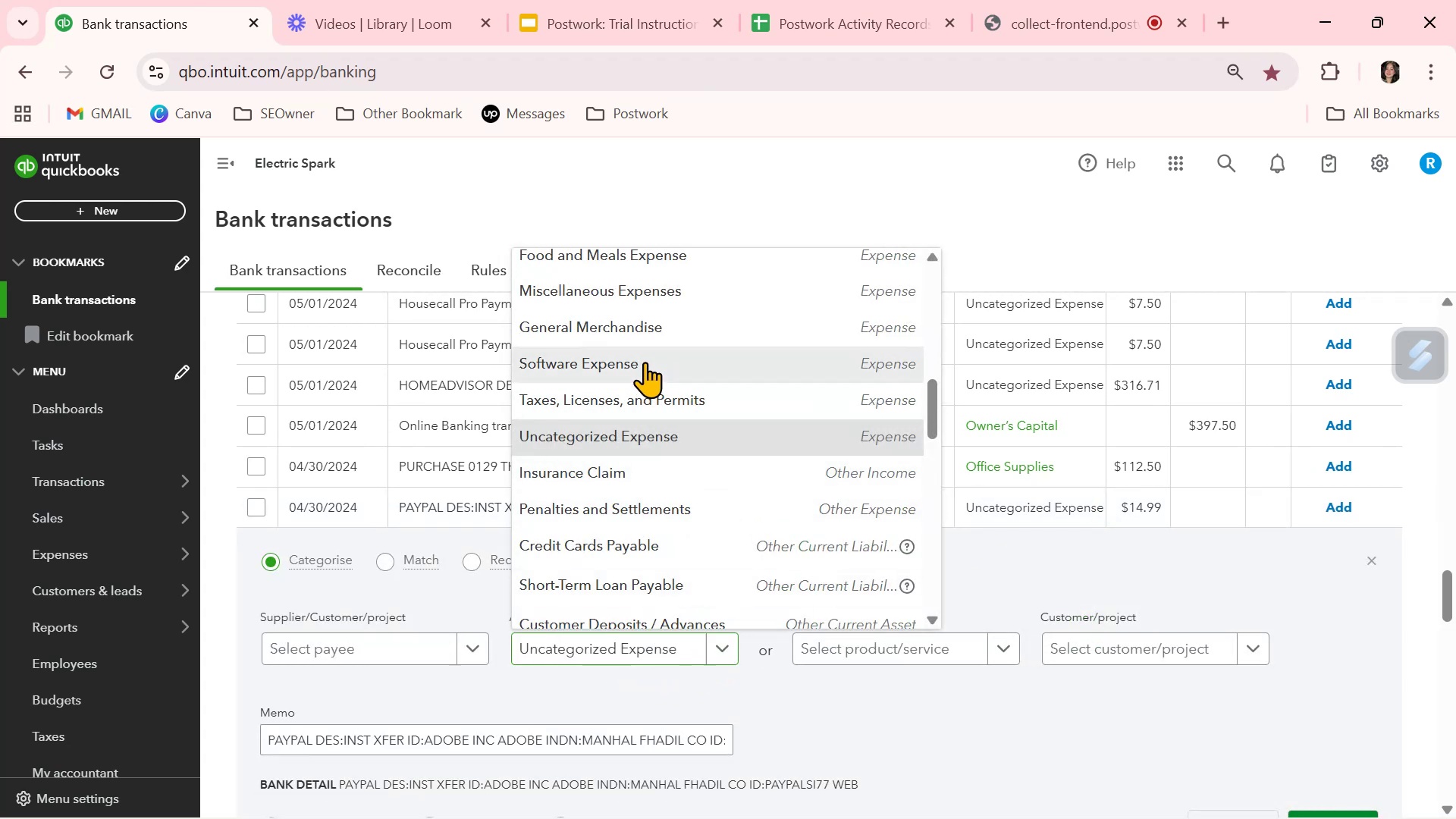 
wait(6.33)
 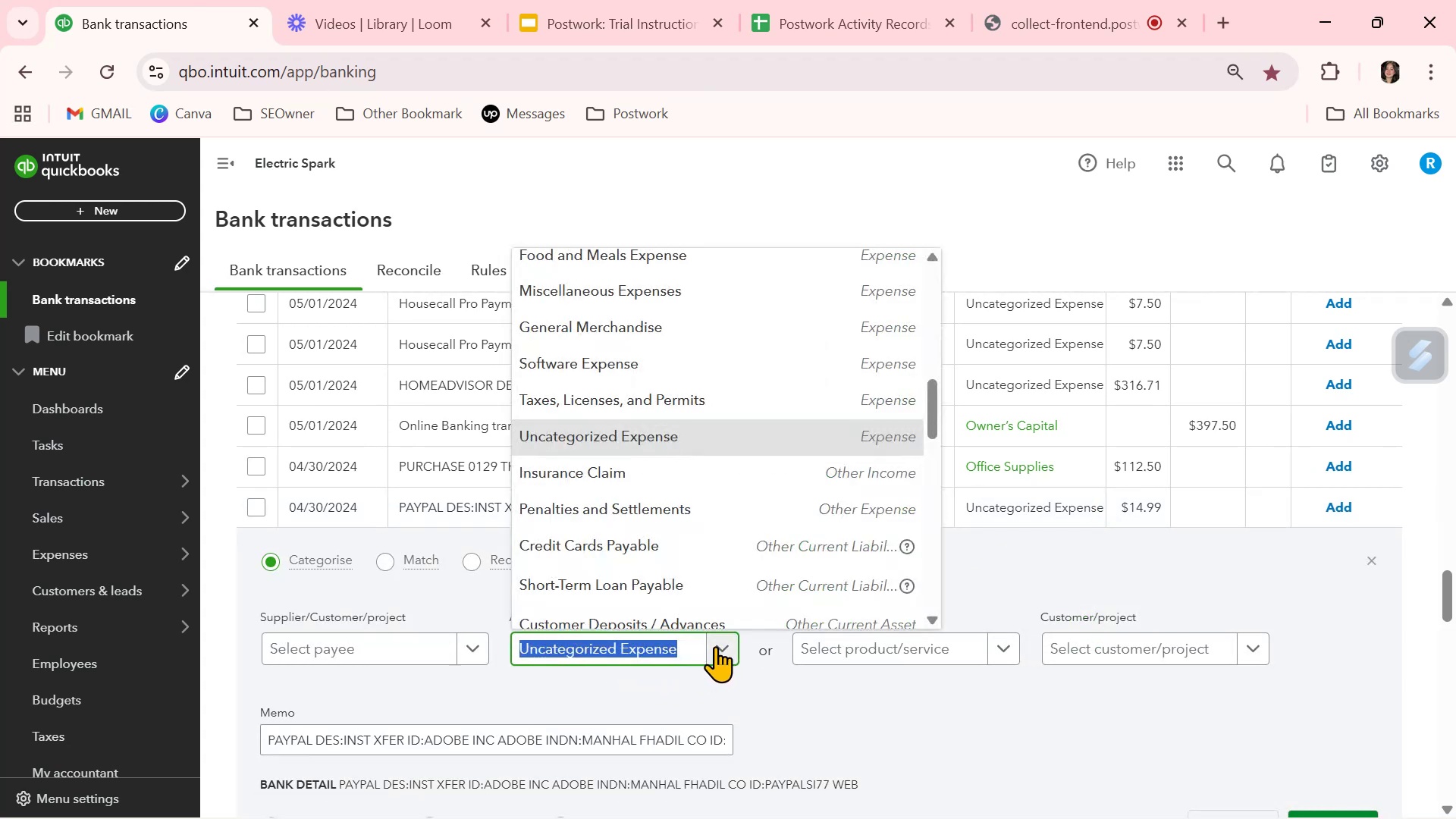 
left_click([480, 645])
 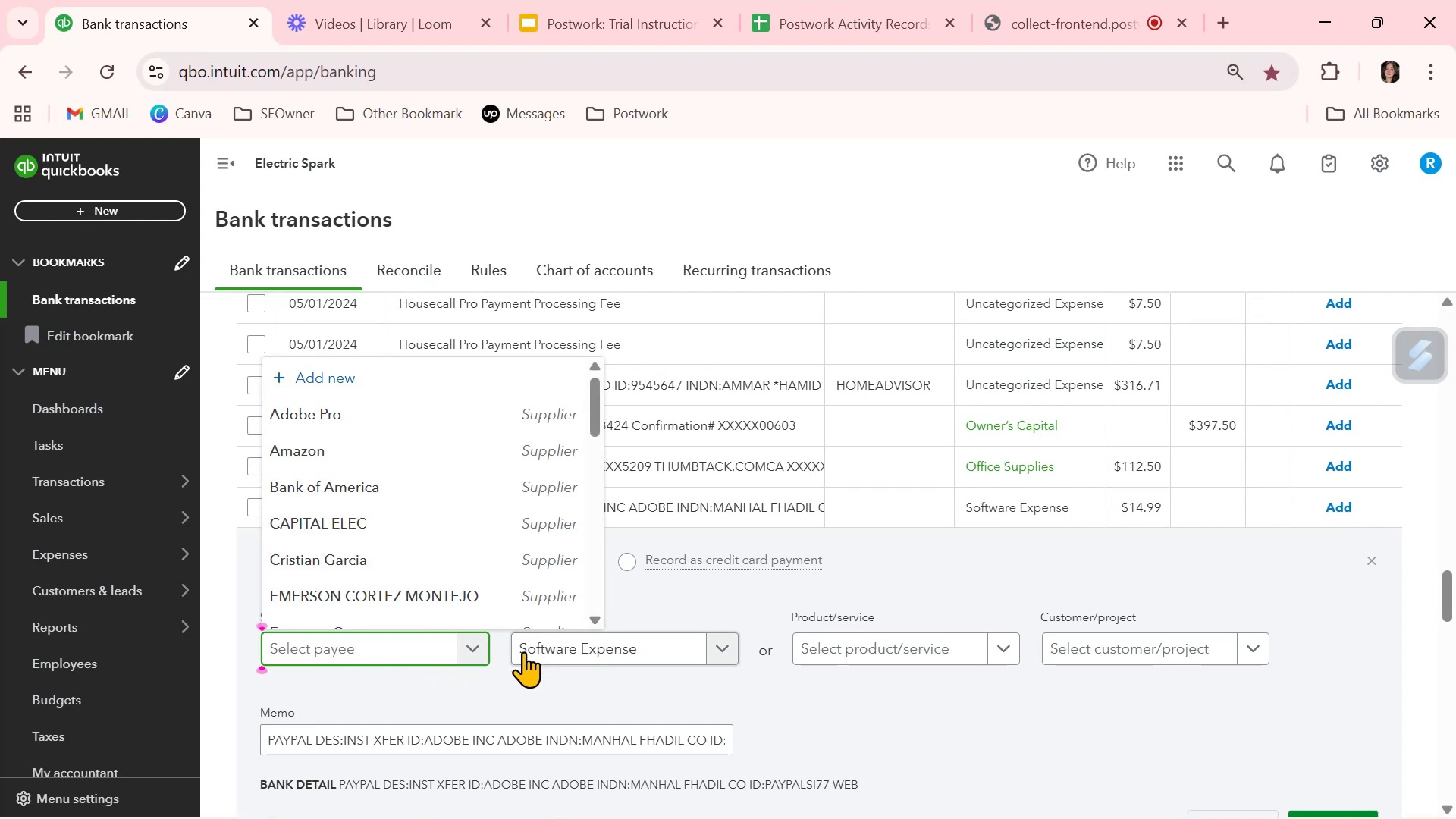 
wait(8.03)
 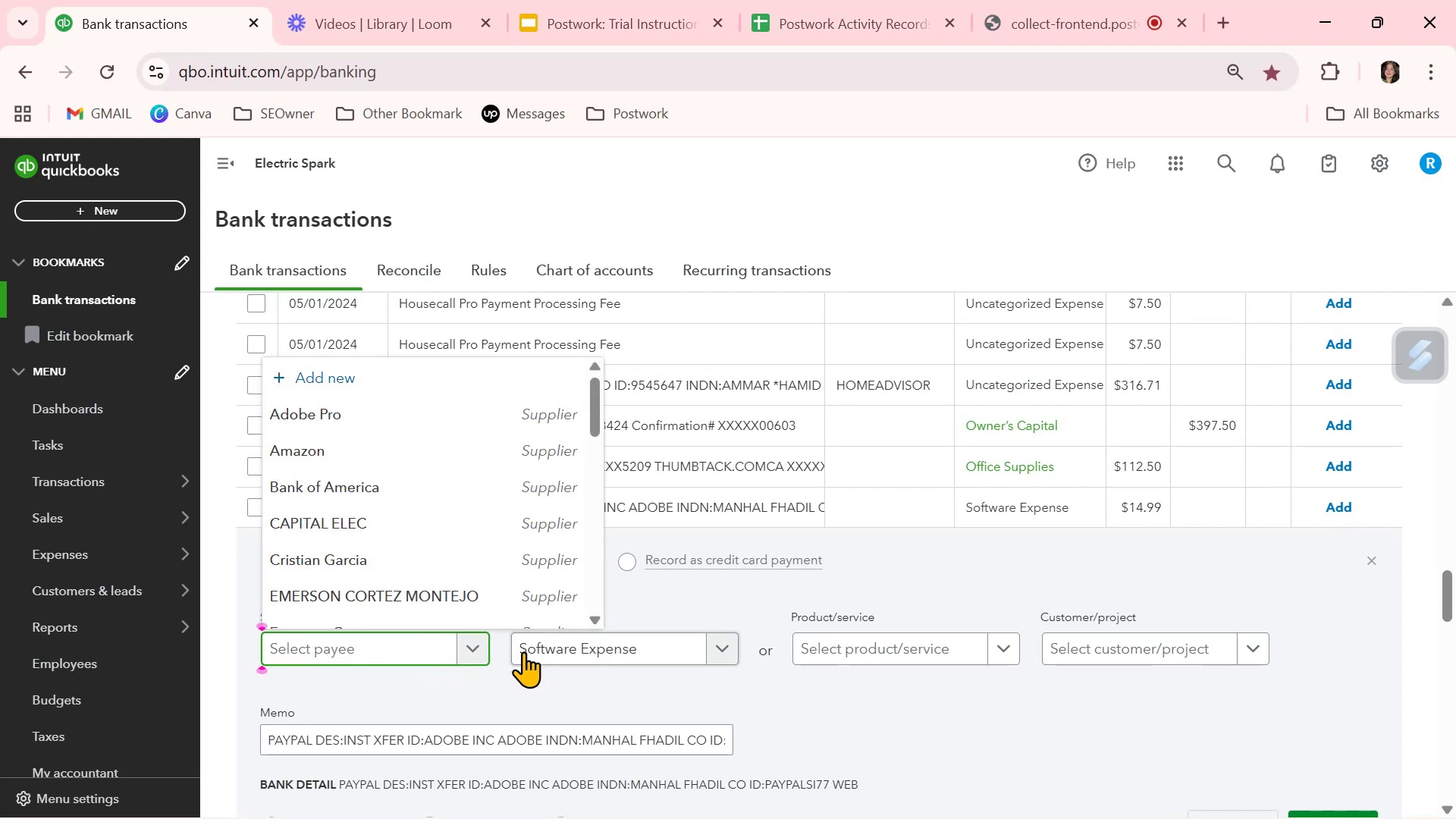 
left_click([1367, 557])
 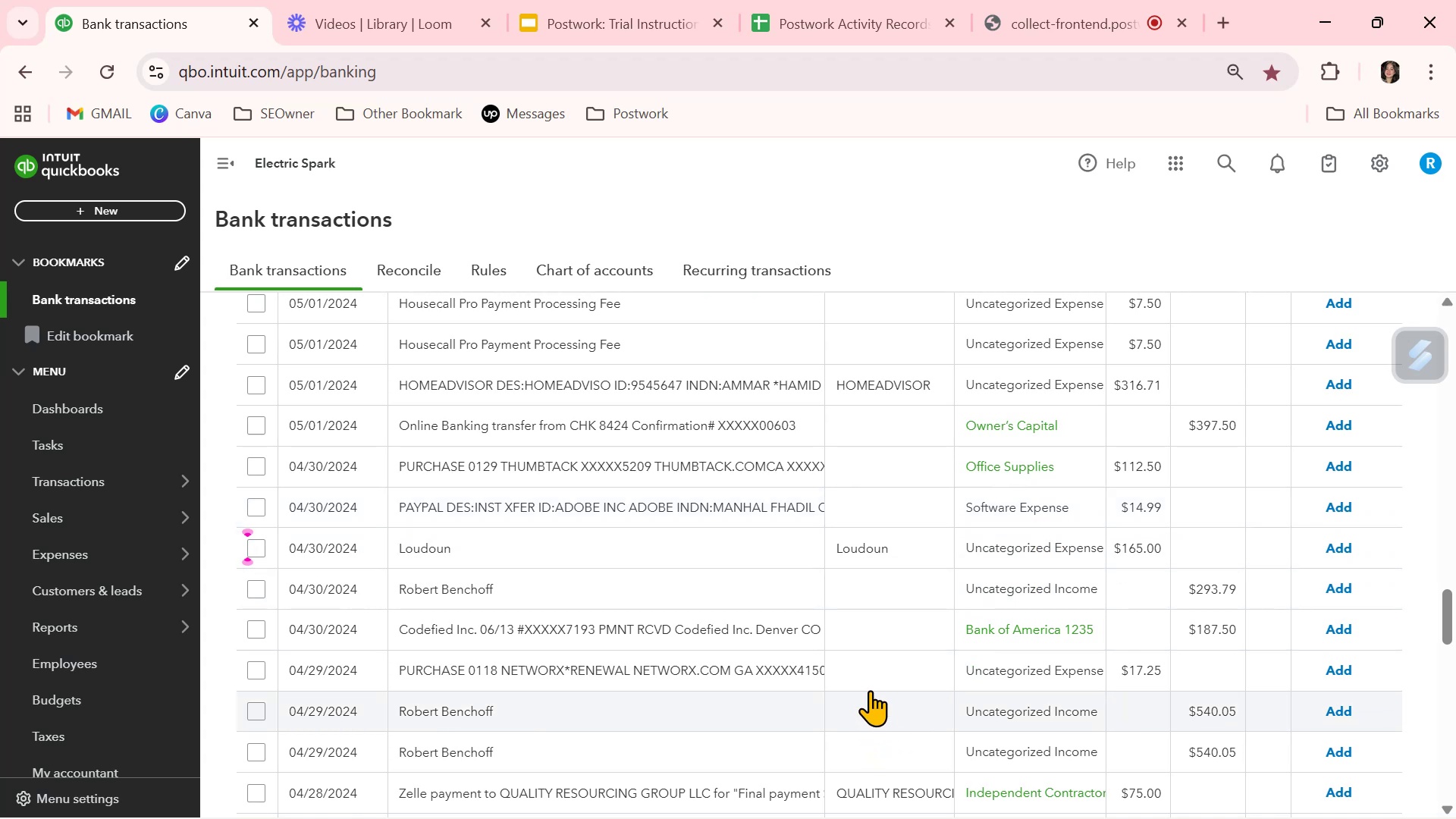 
wait(5.59)
 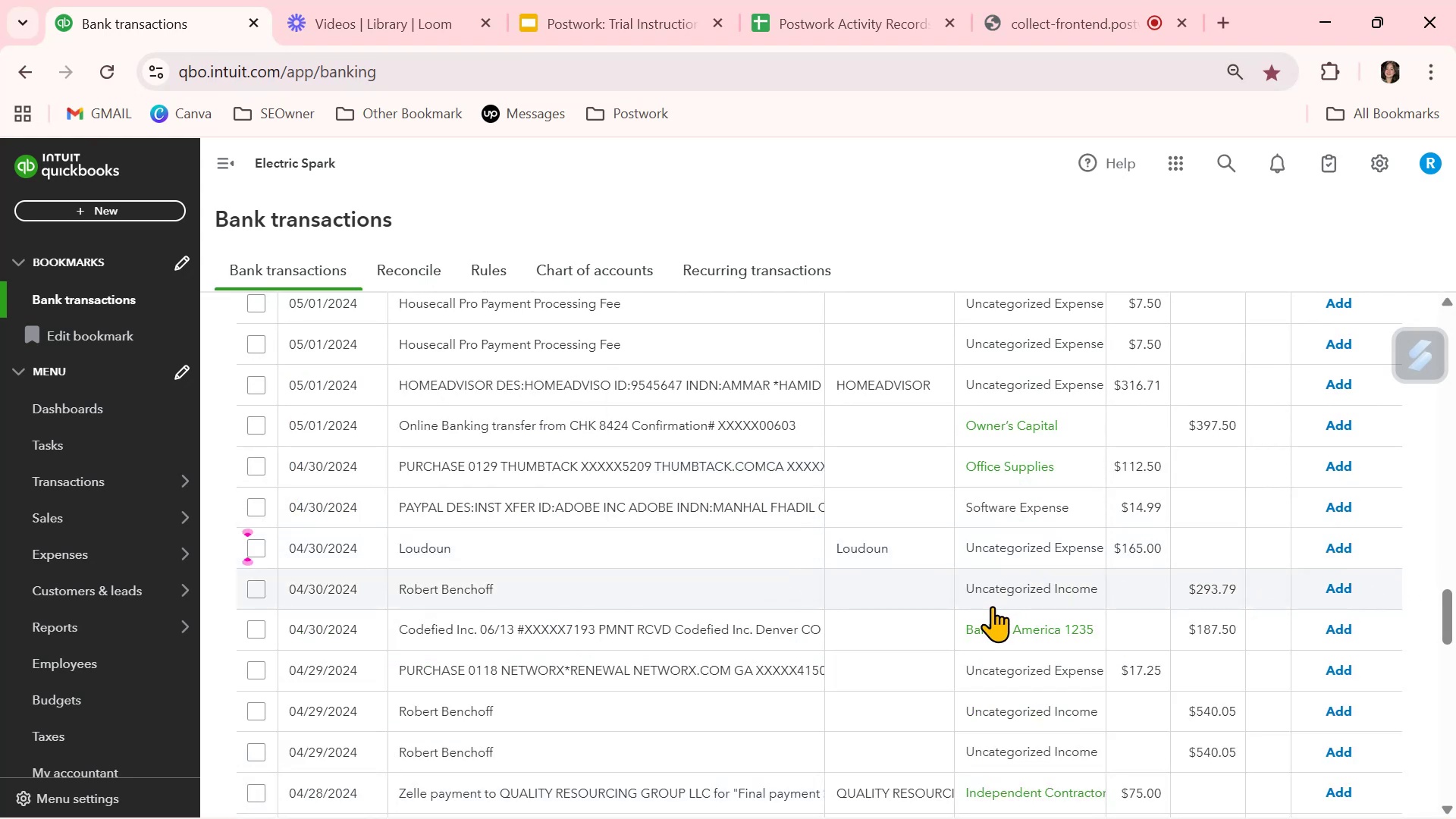 
scroll: coordinate [871, 688], scroll_direction: down, amount: 1.0
 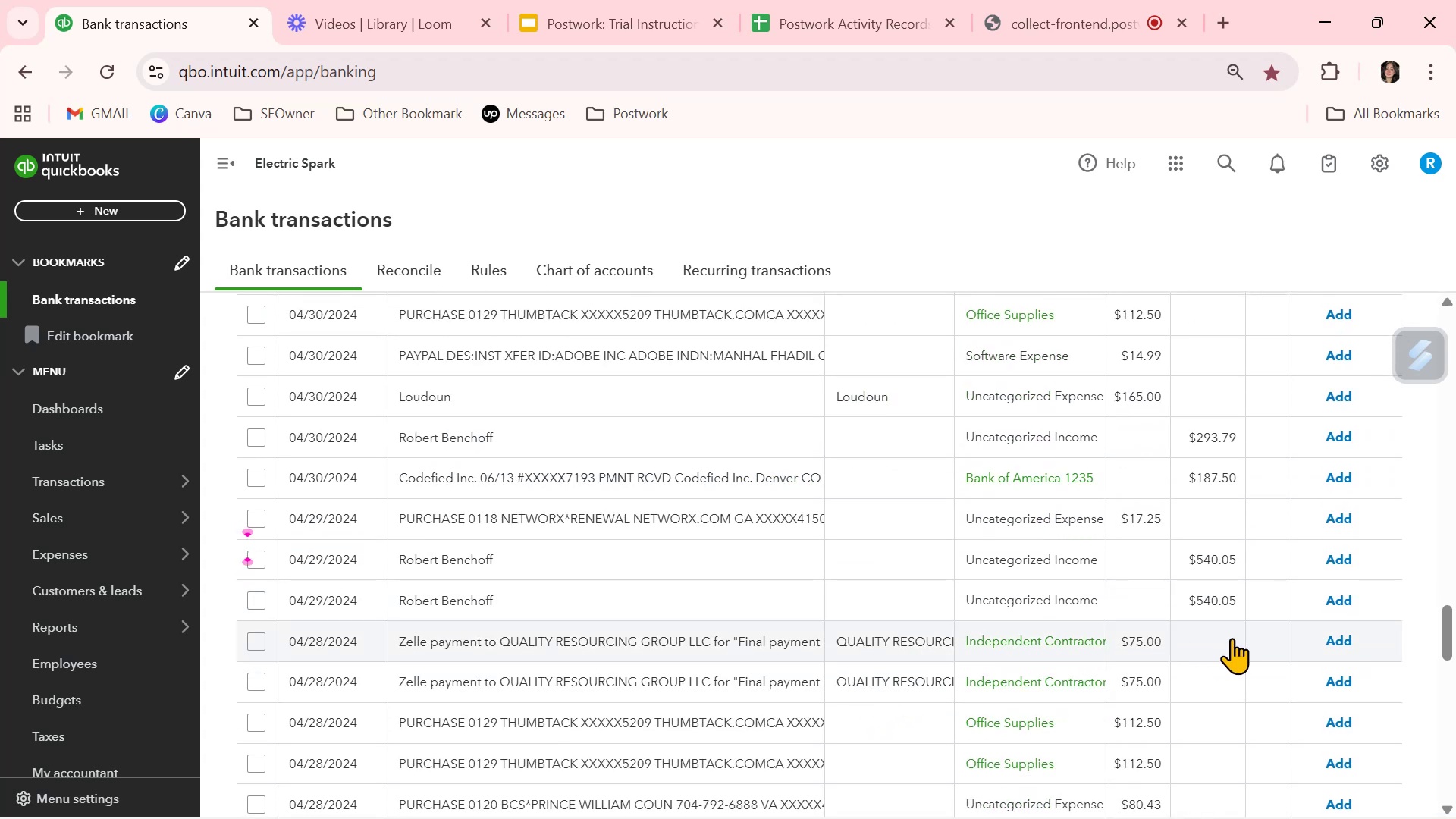 
left_click([1341, 637])
 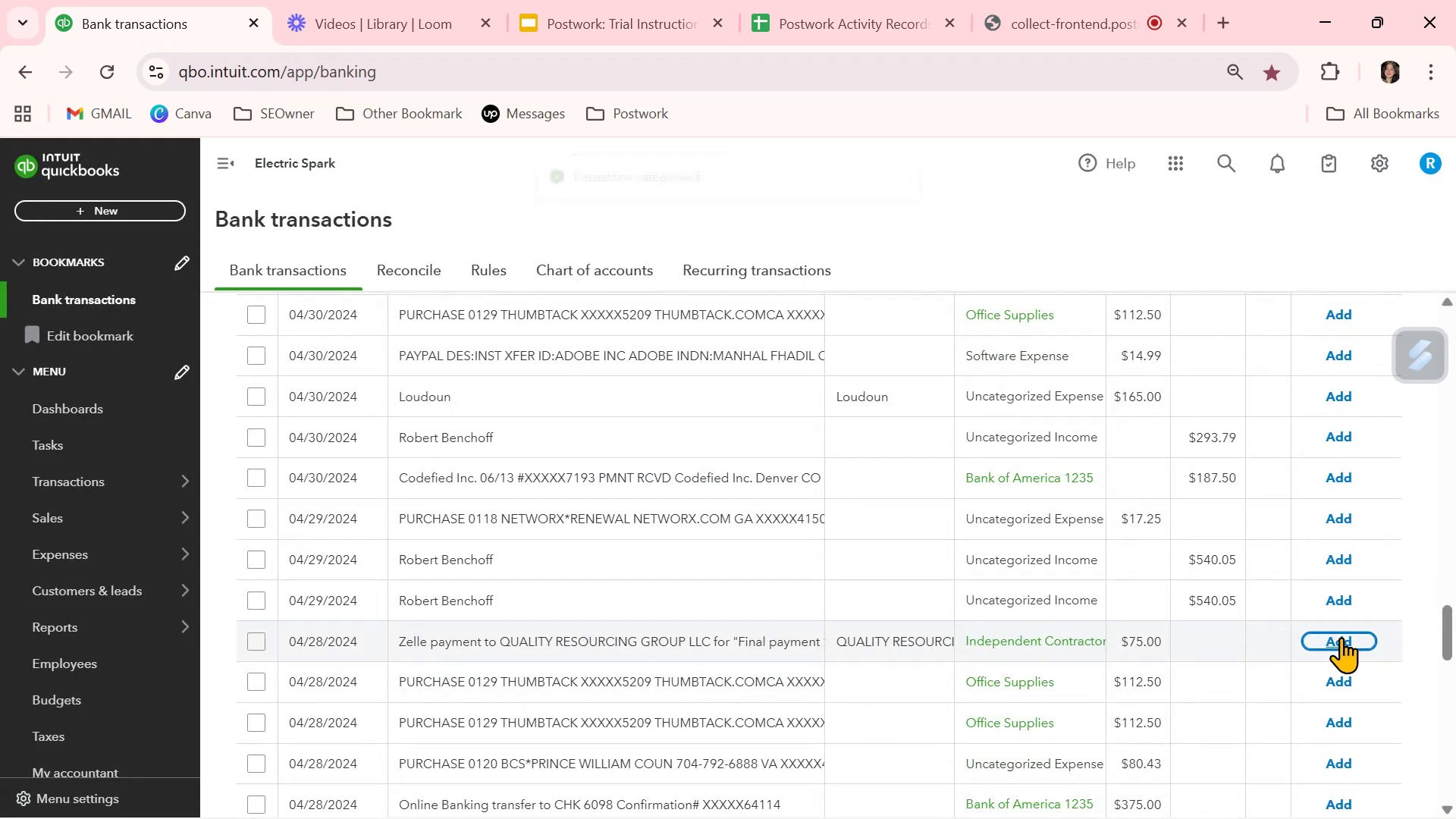 
left_click([1341, 637])
 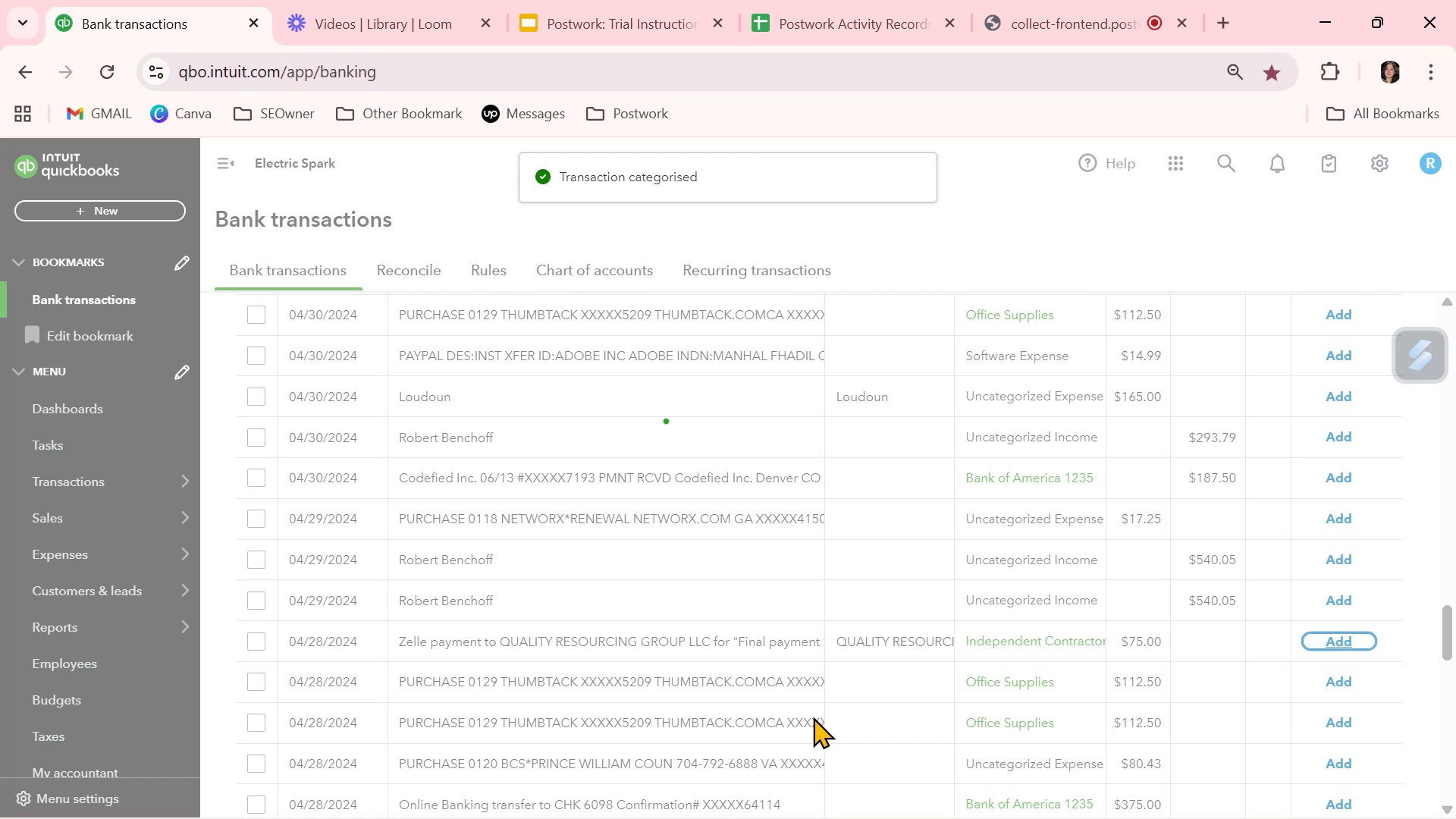 
scroll: coordinate [813, 717], scroll_direction: down, amount: 2.0
 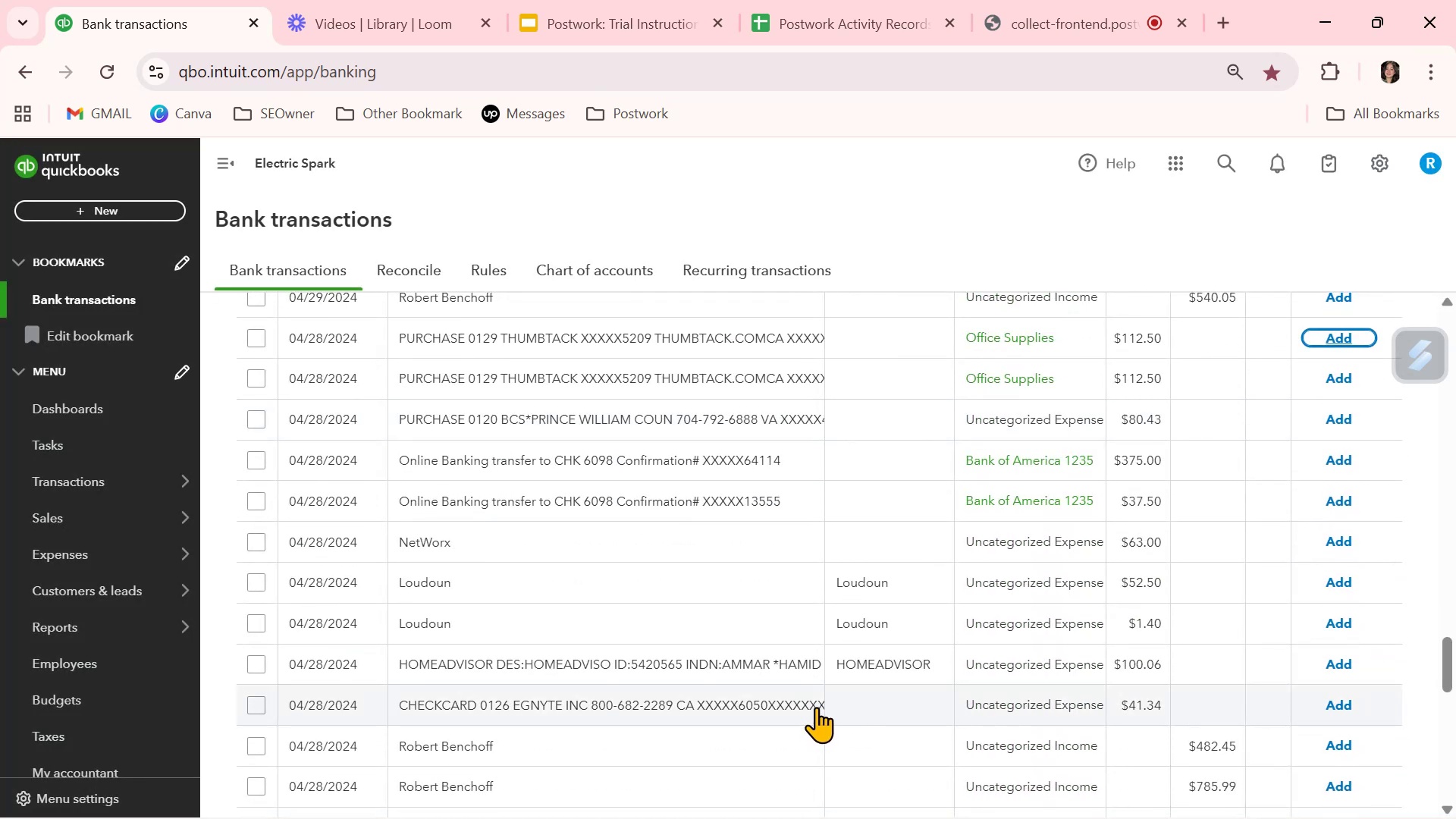 
wait(5.28)
 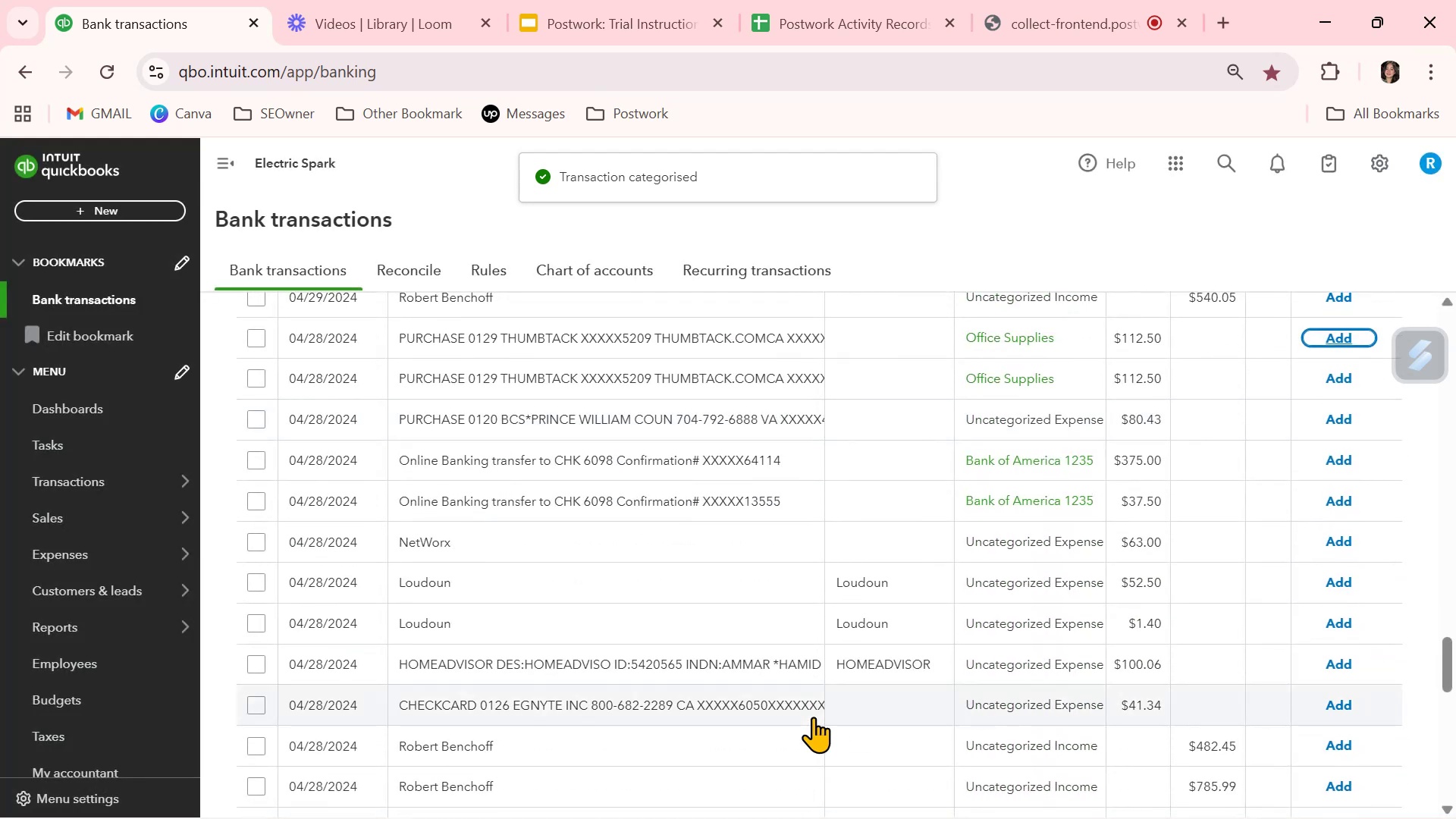 
scroll: coordinate [817, 704], scroll_direction: down, amount: 2.0
 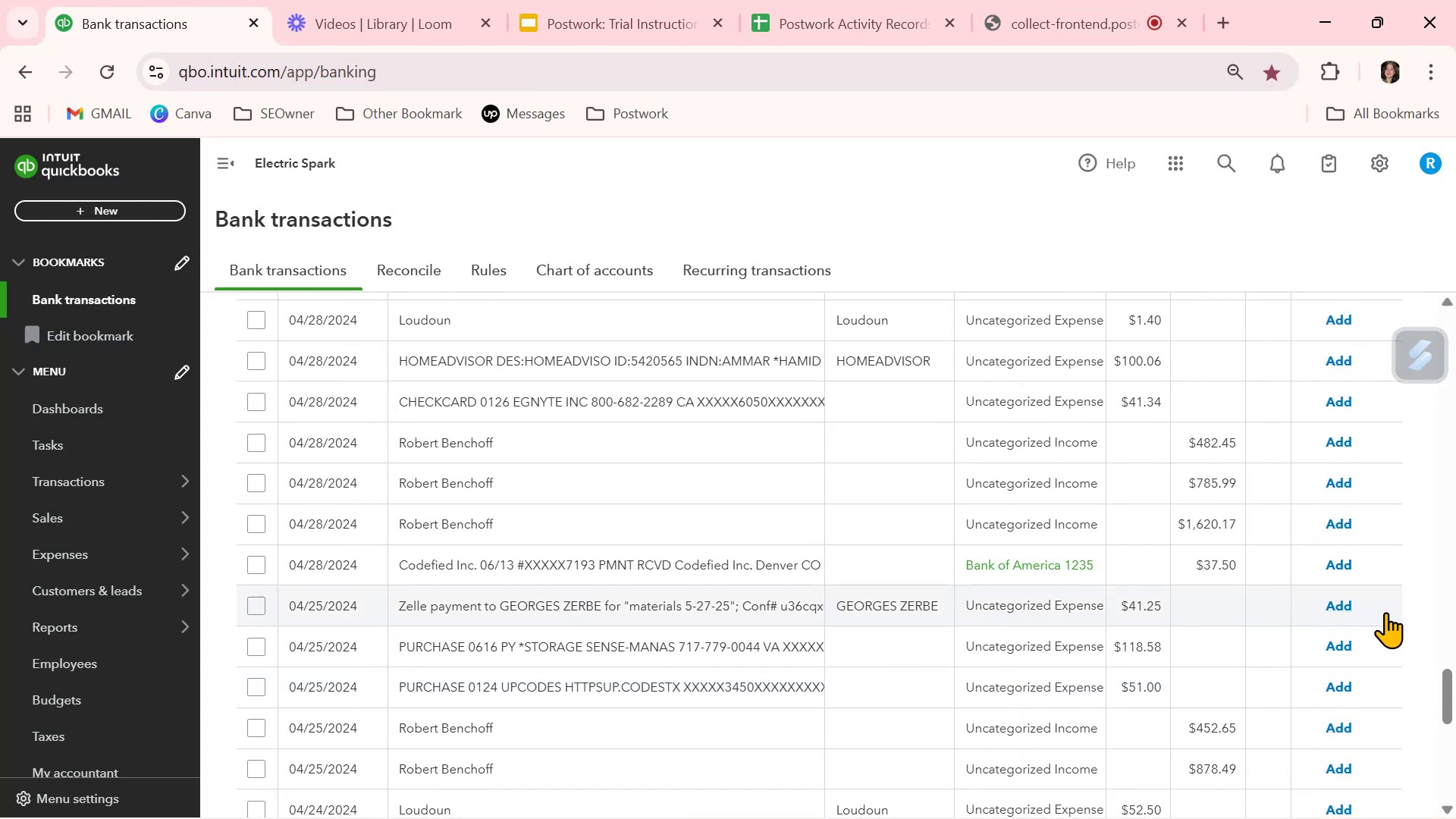 
left_click([1083, 602])
 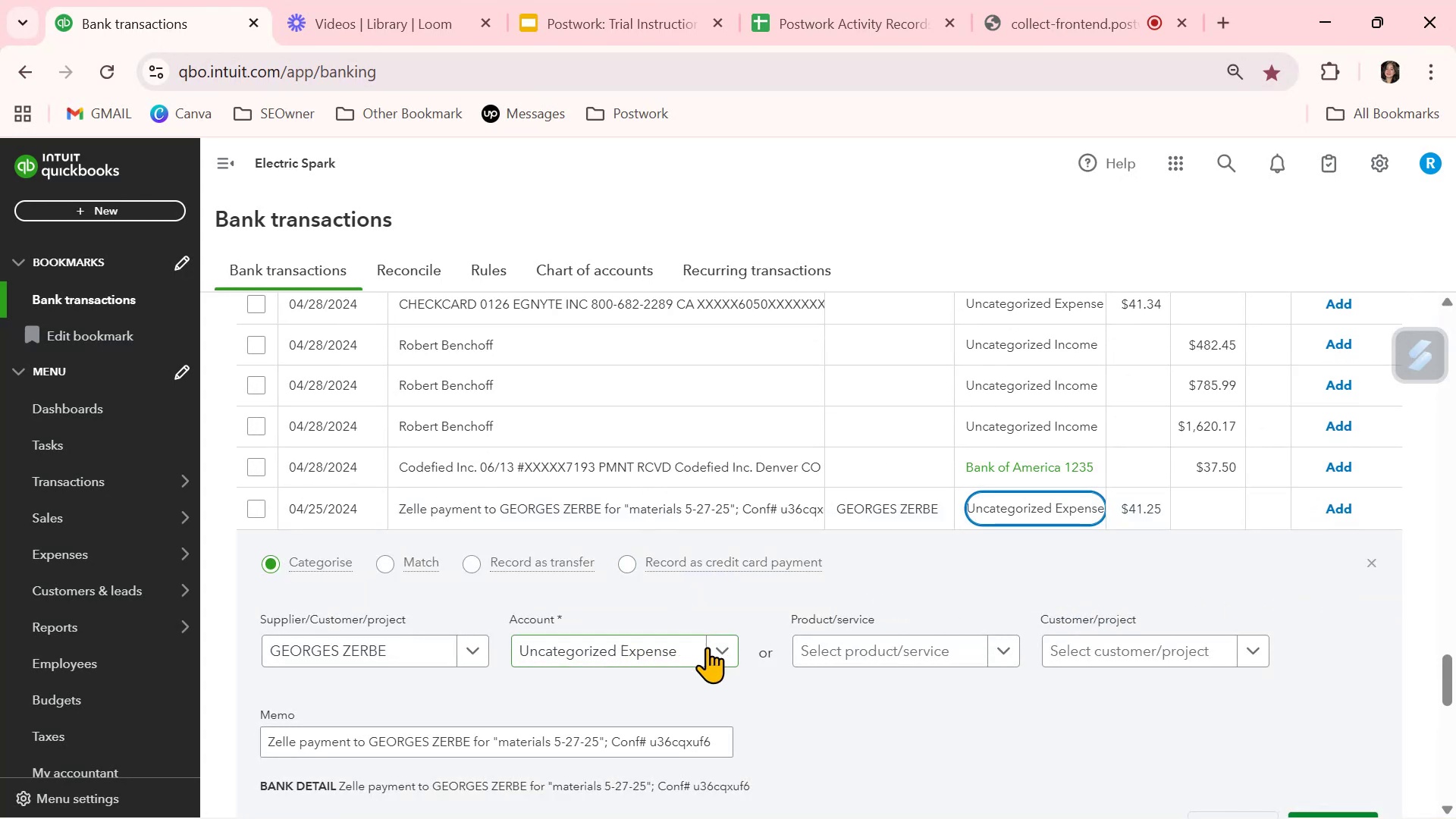 
left_click([723, 648])
 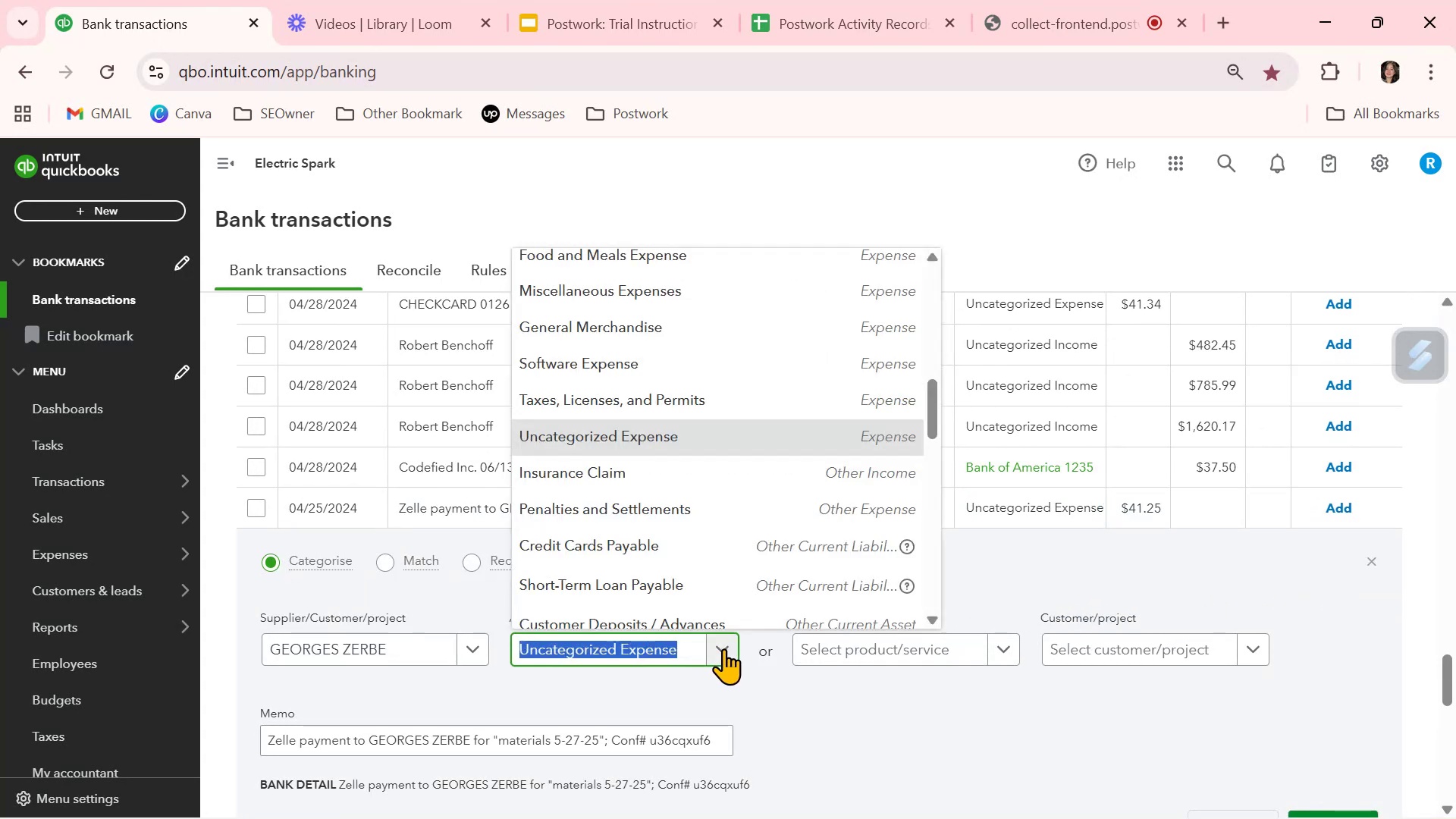 
type(ind)
 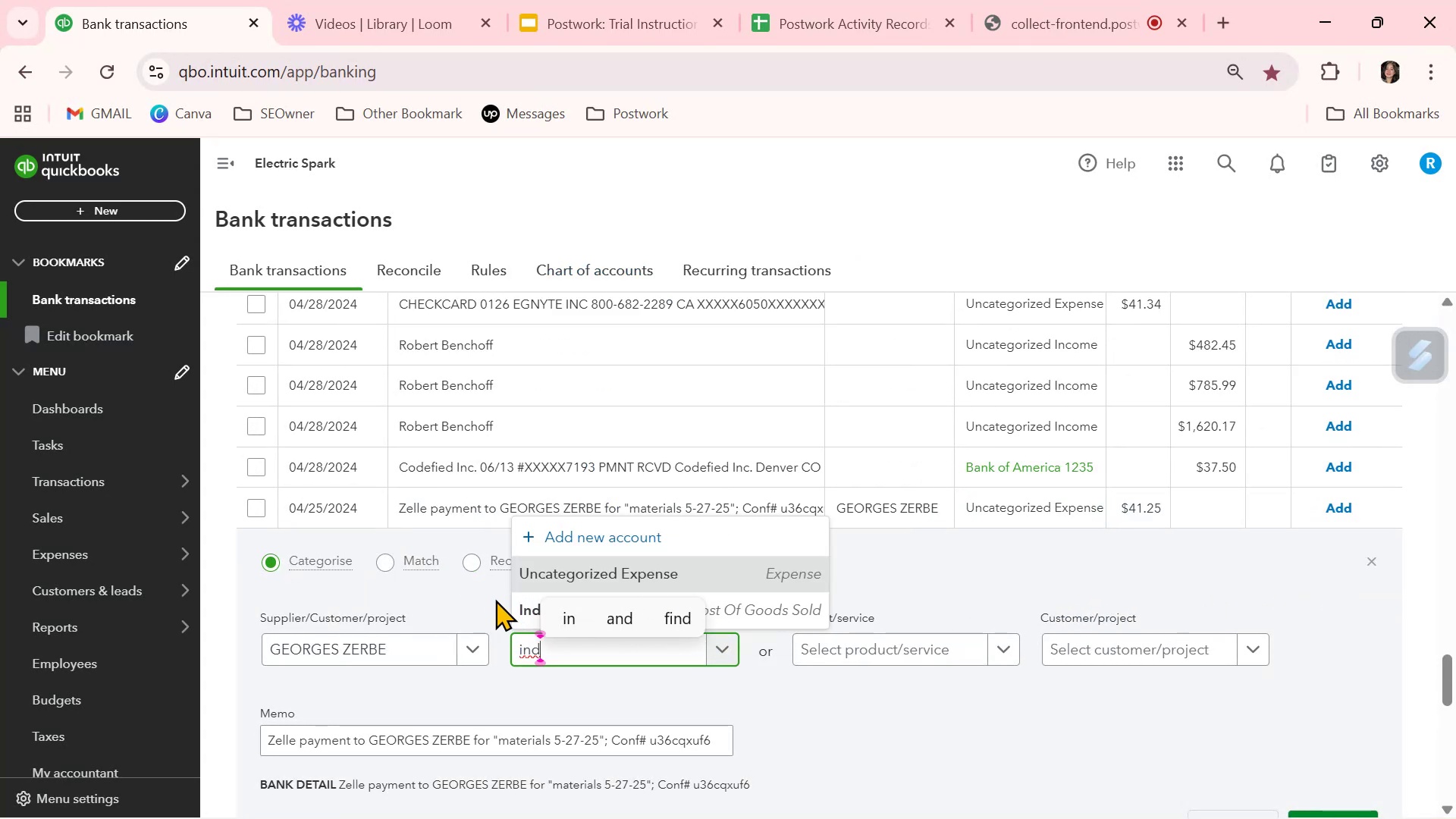 
left_click([524, 603])
 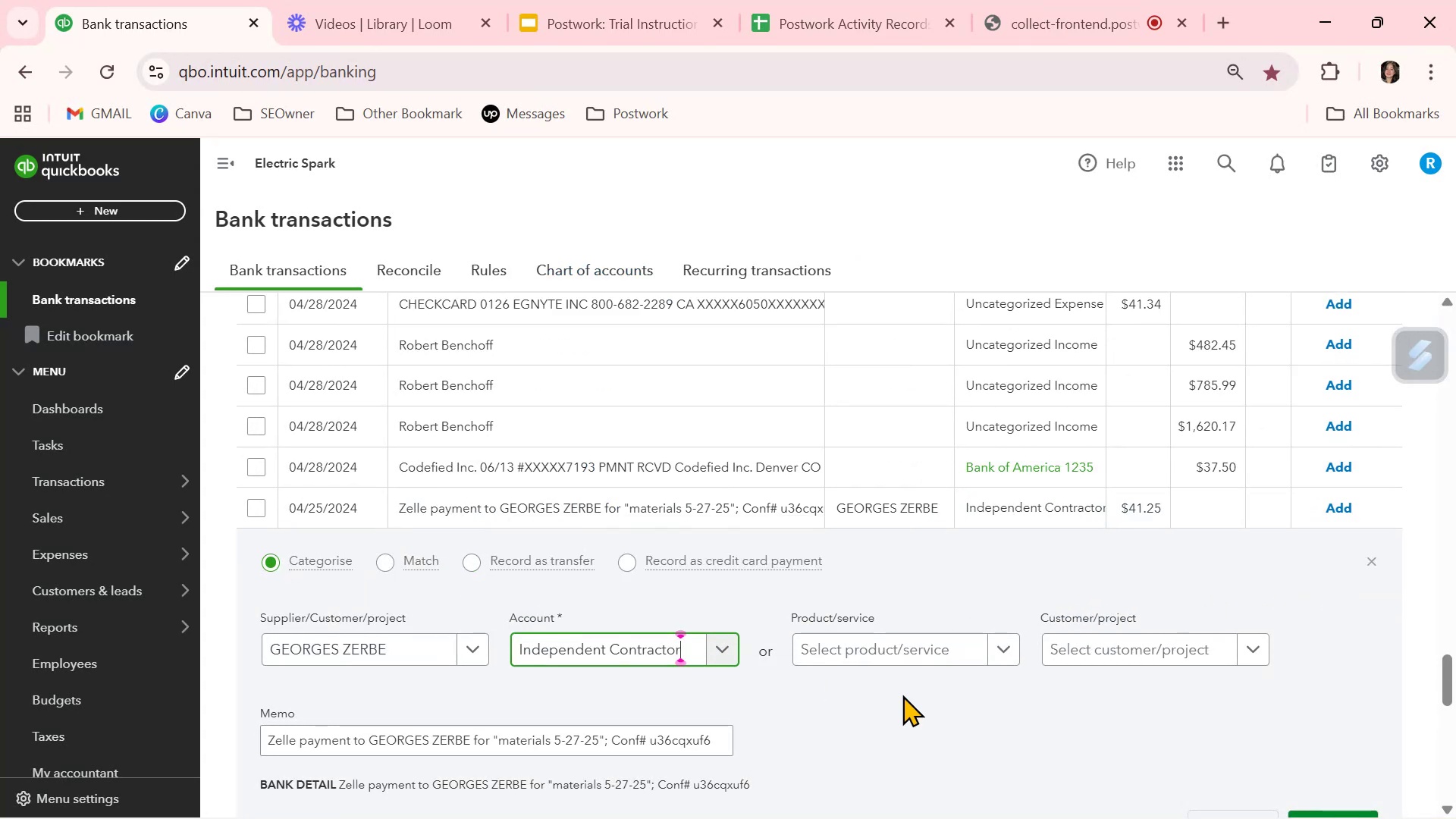 
left_click([904, 695])
 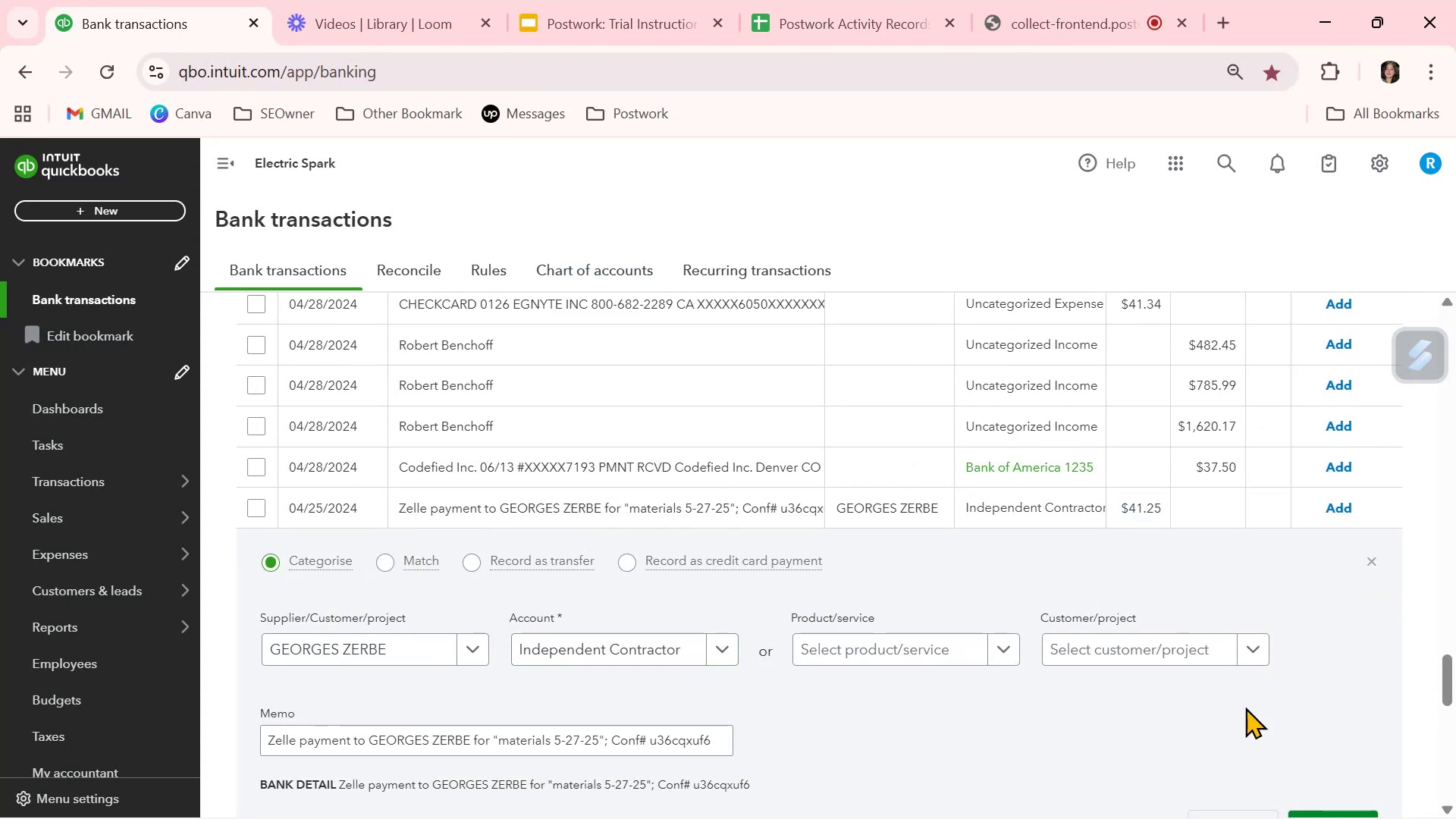 
scroll: coordinate [1315, 698], scroll_direction: down, amount: 1.0
 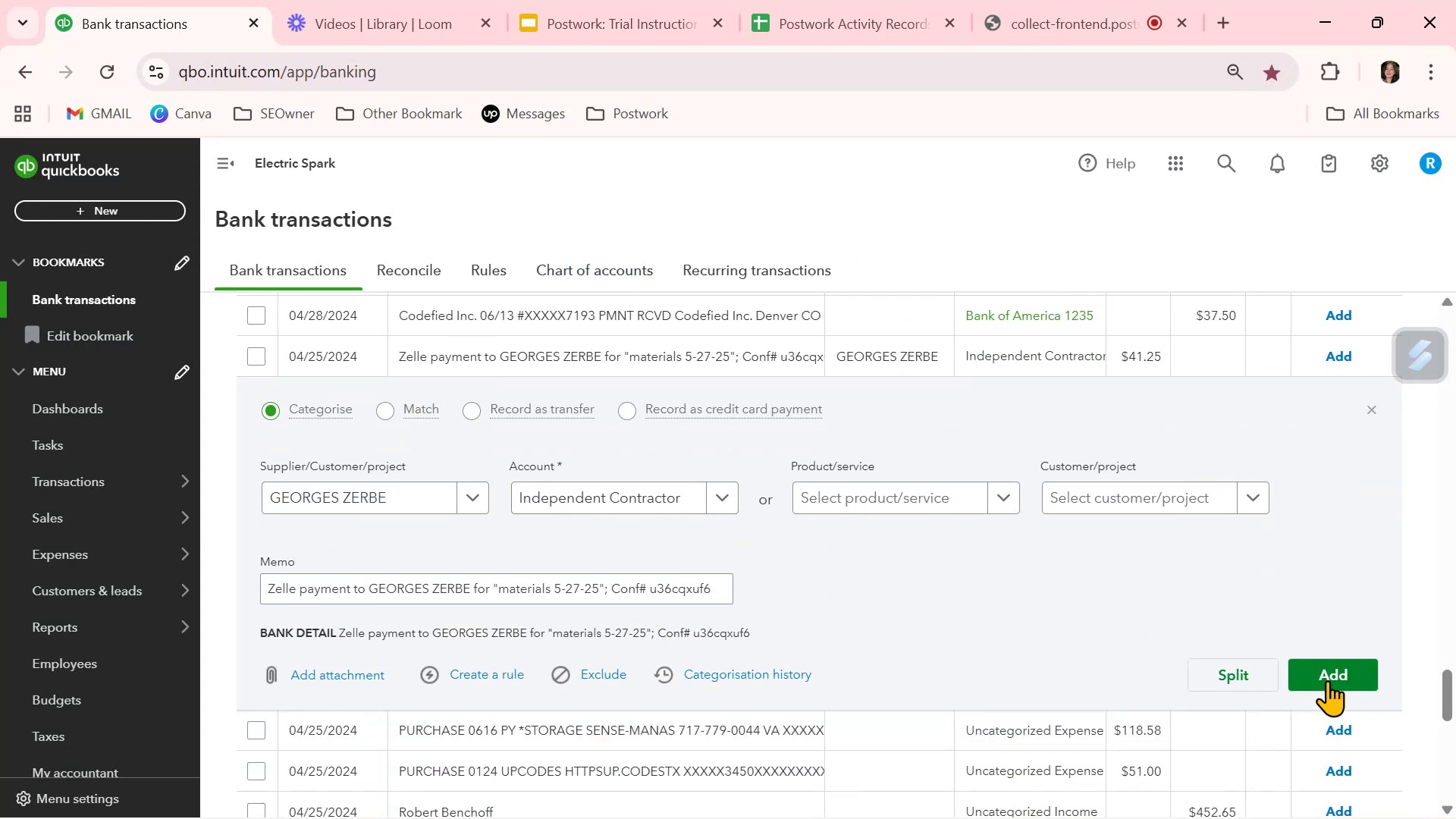 
left_click([1328, 679])
 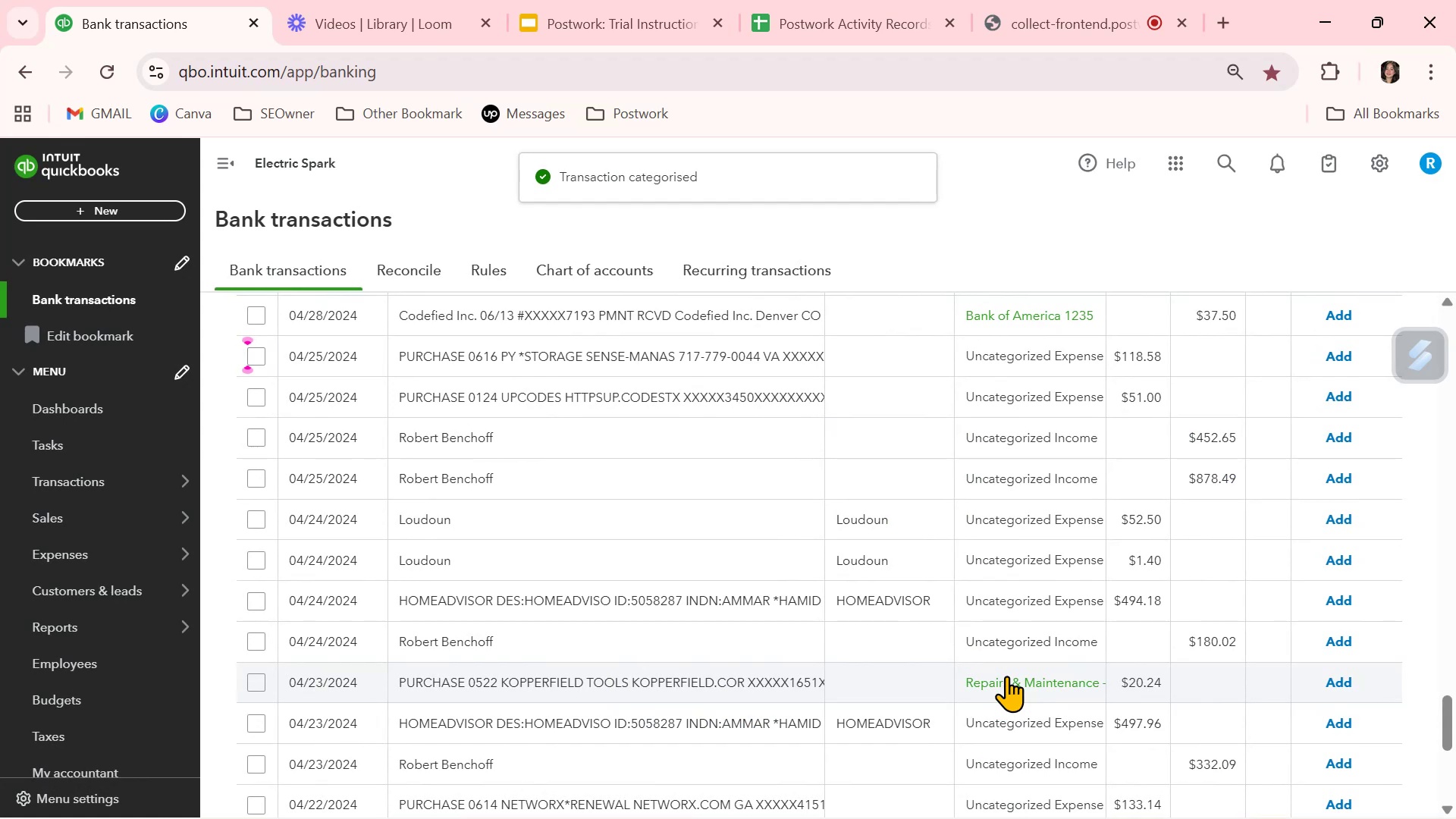 
scroll: coordinate [1015, 533], scroll_direction: down, amount: 3.0
 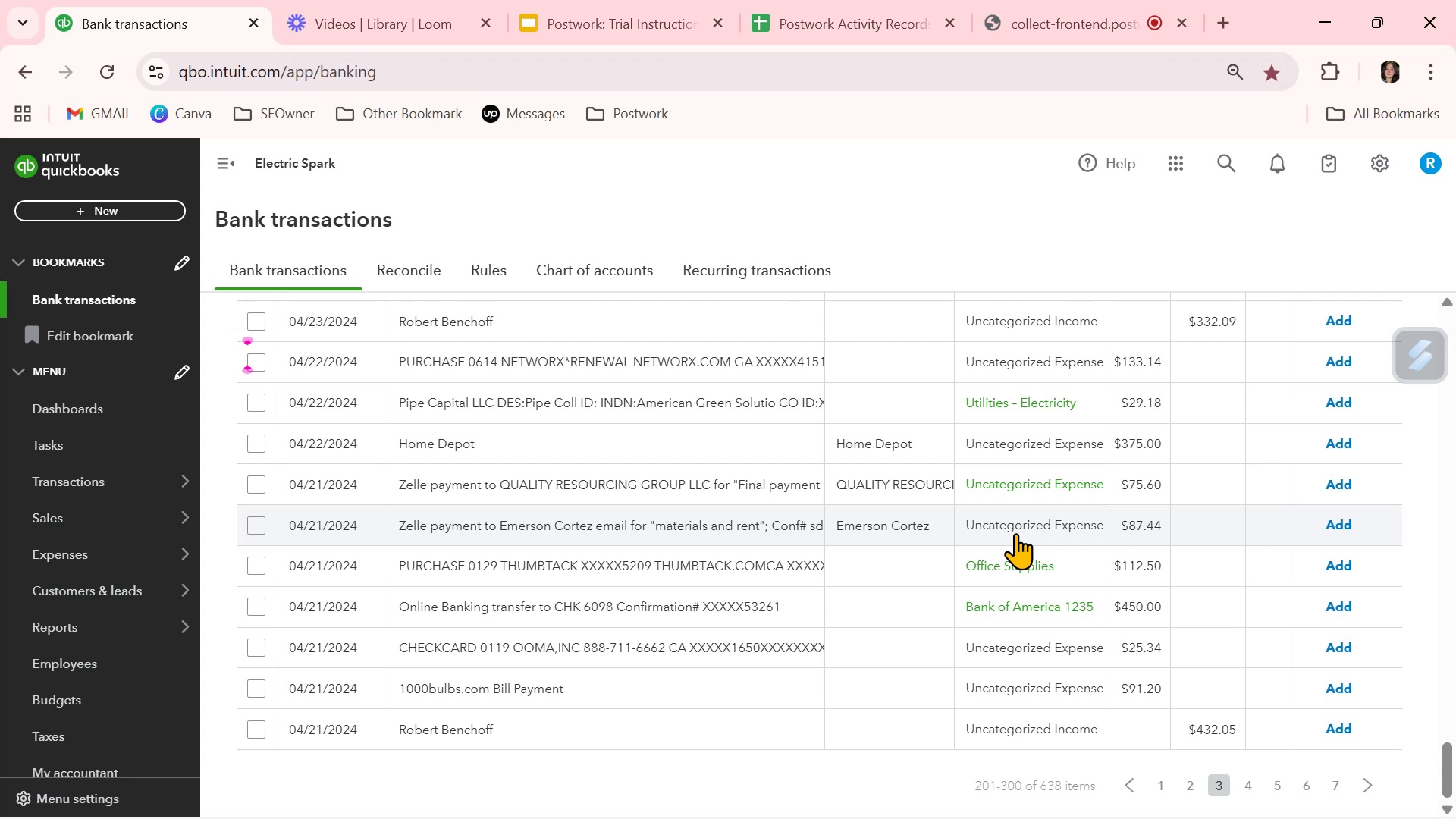 
wait(10.07)
 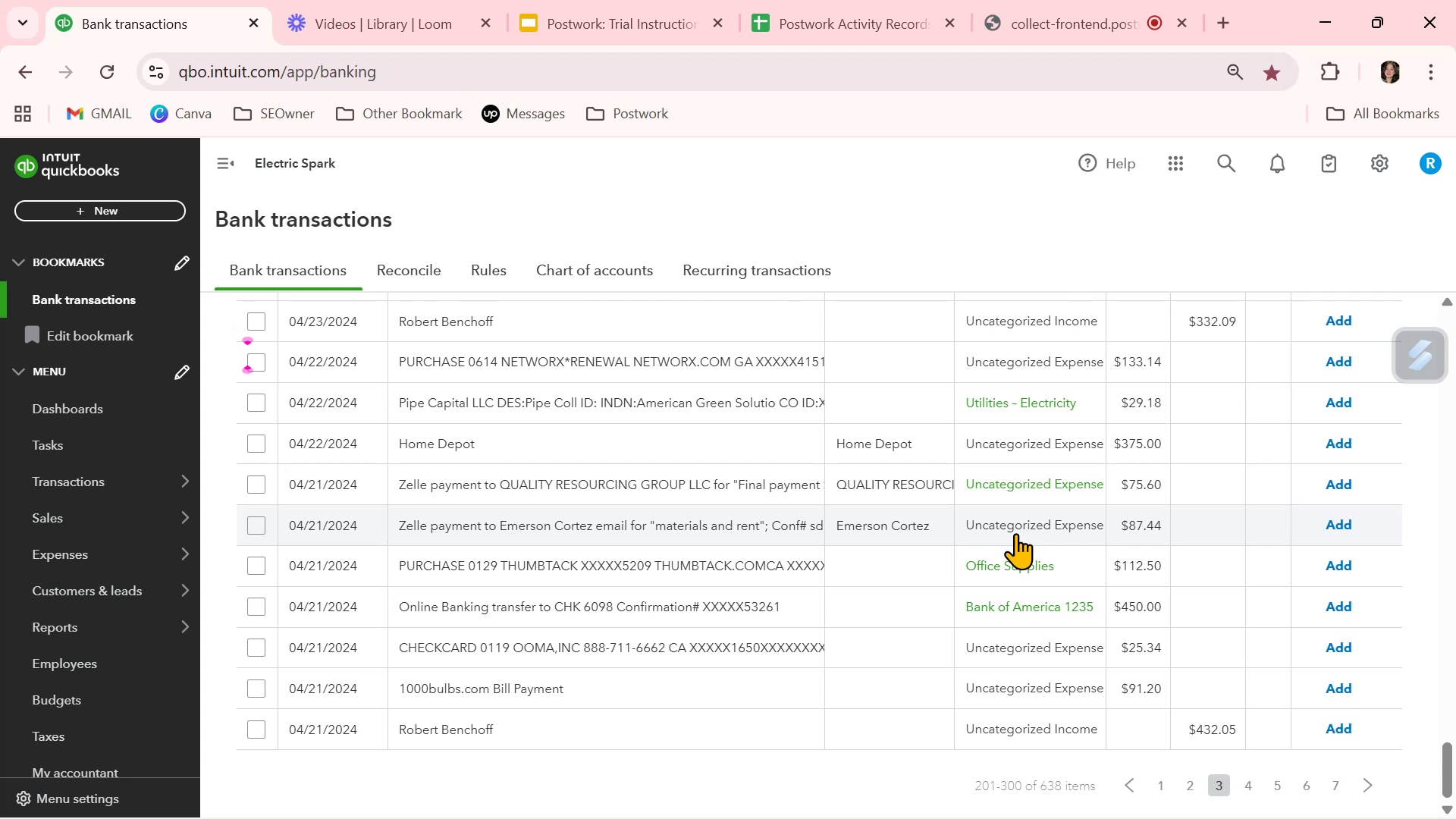 
left_click([1259, 786])
 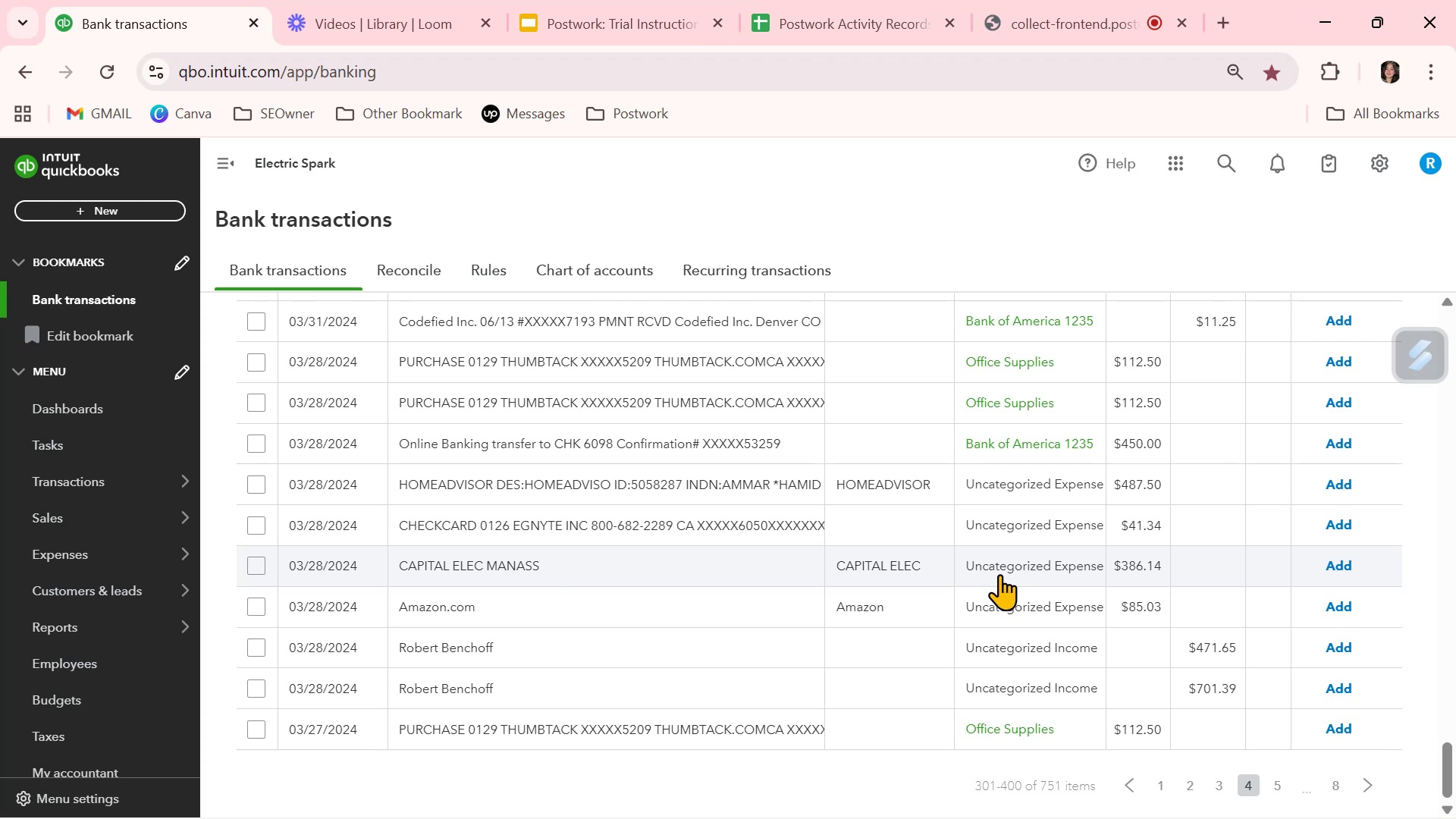 
wait(19.16)
 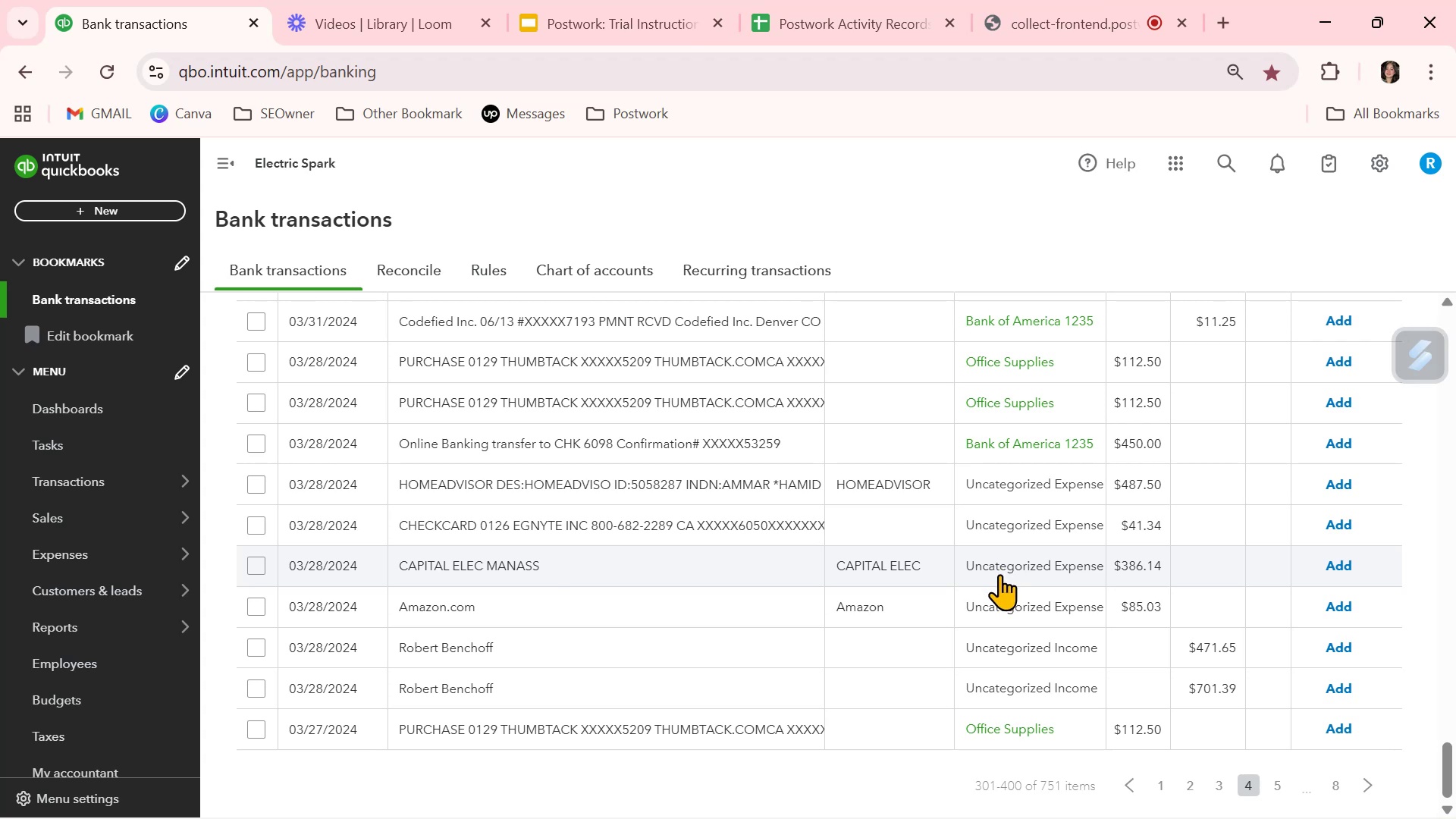 
double_click([482, 566])
 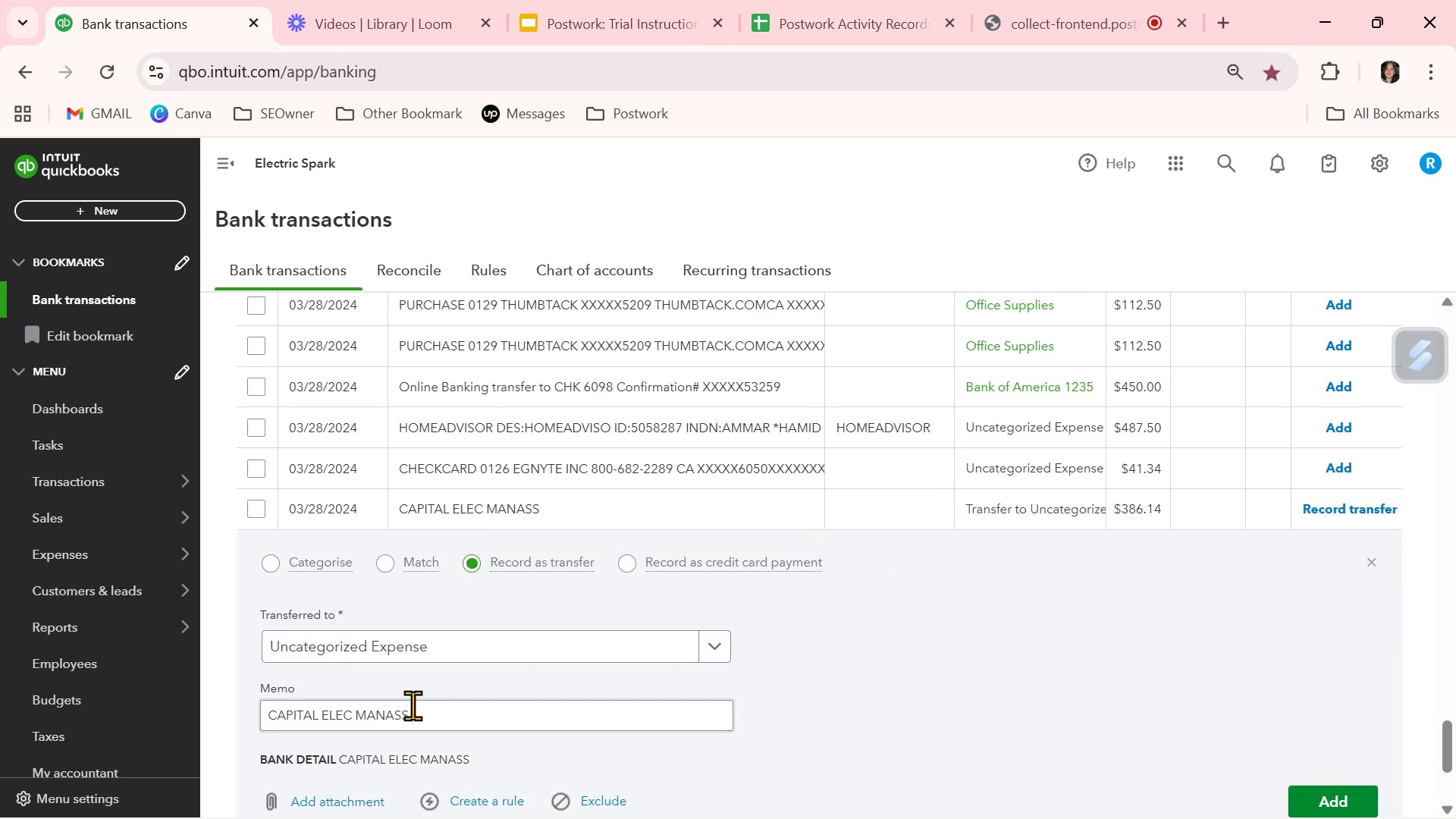 
double_click([413, 705])
 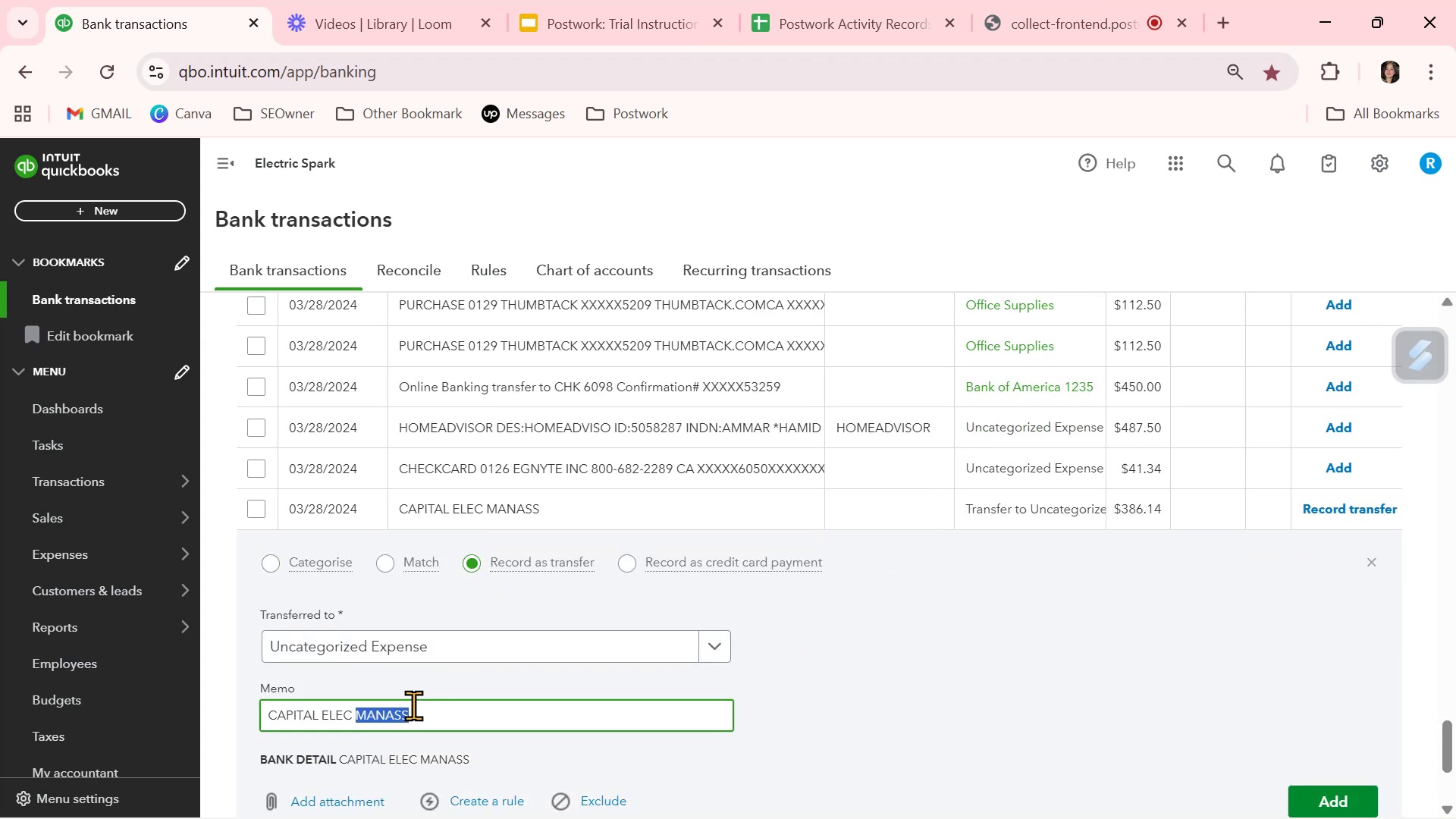 
triple_click([413, 705])
 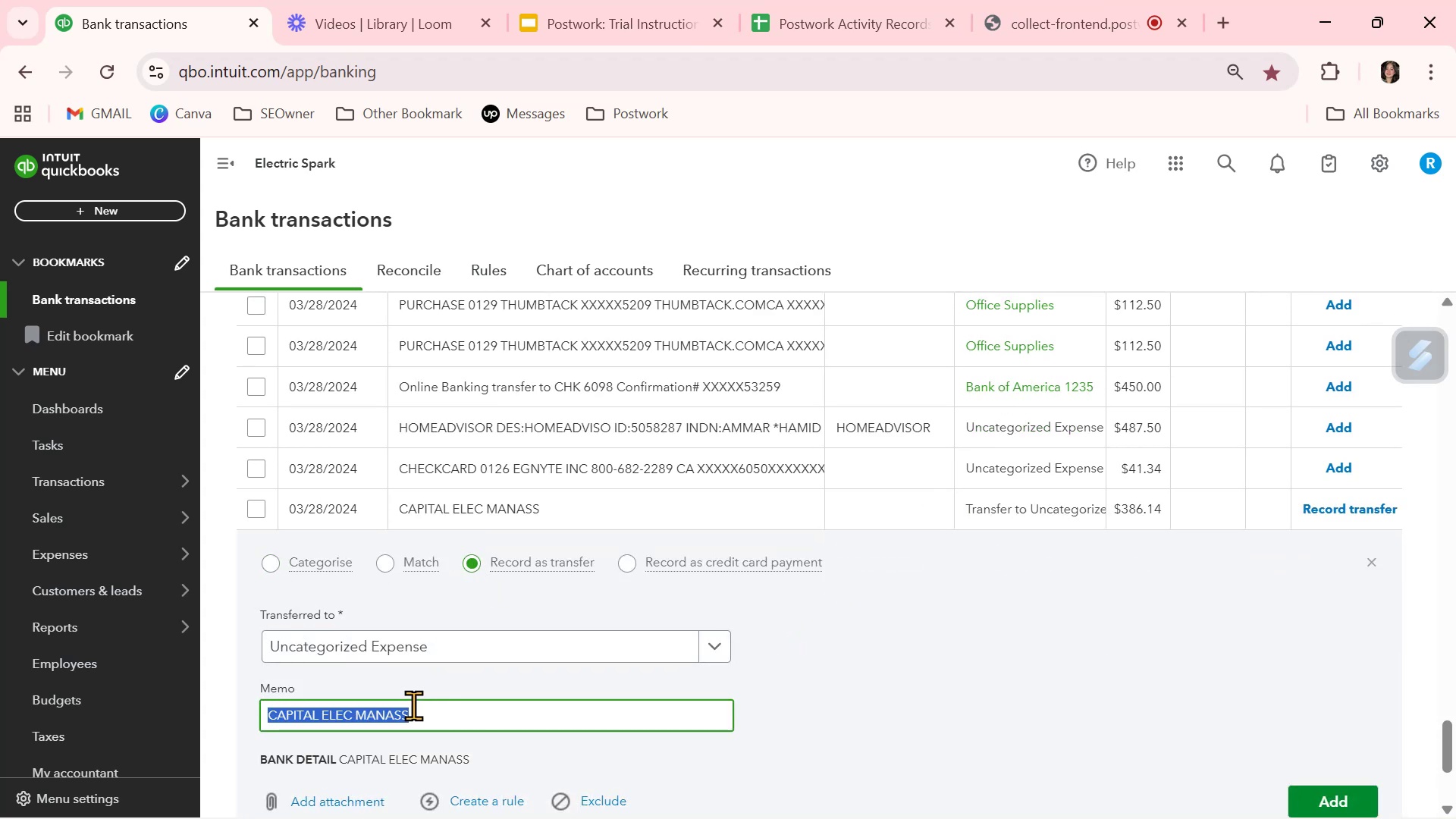 
key(Control+ControlLeft)
 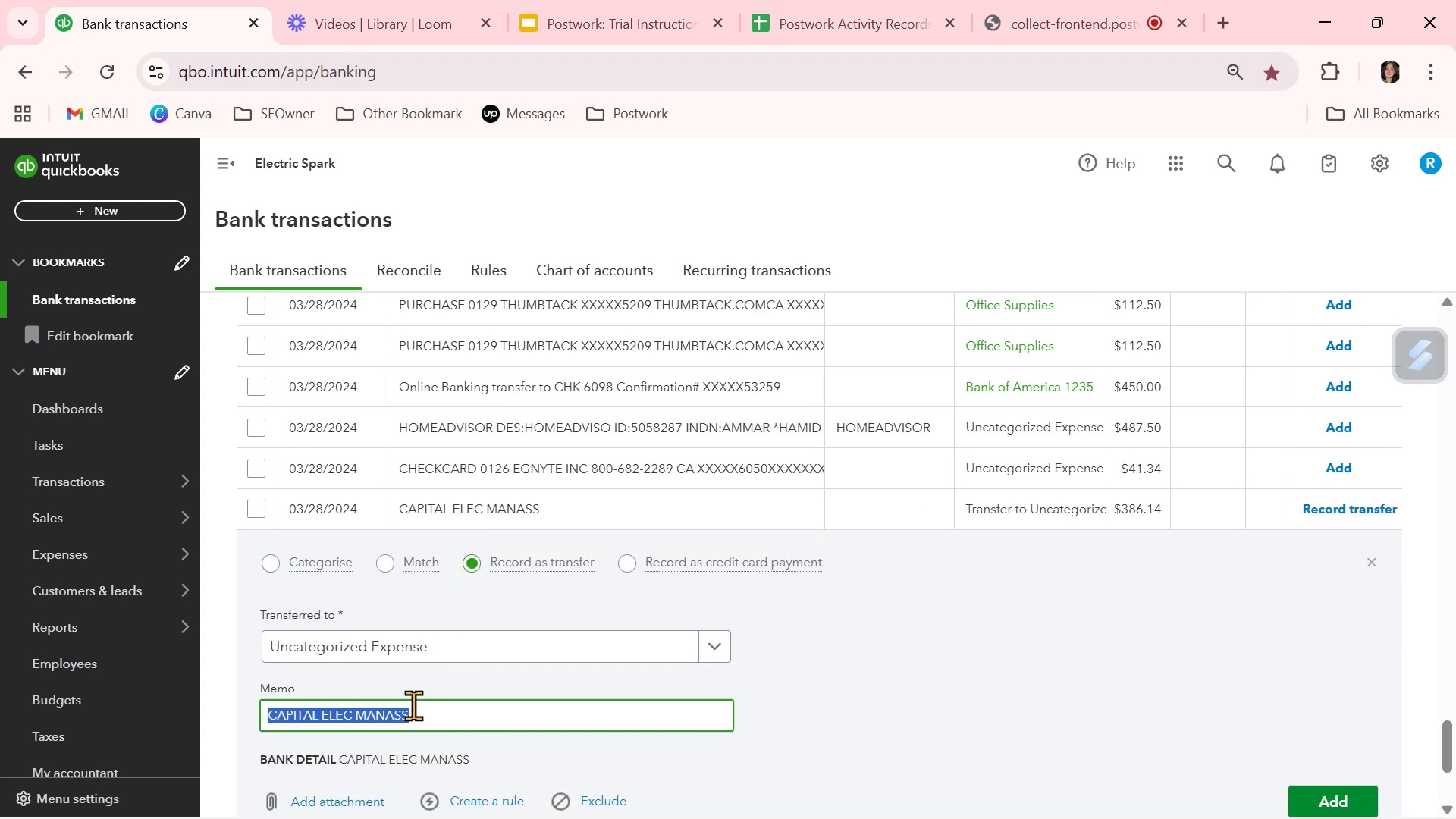 
key(Control+C)
 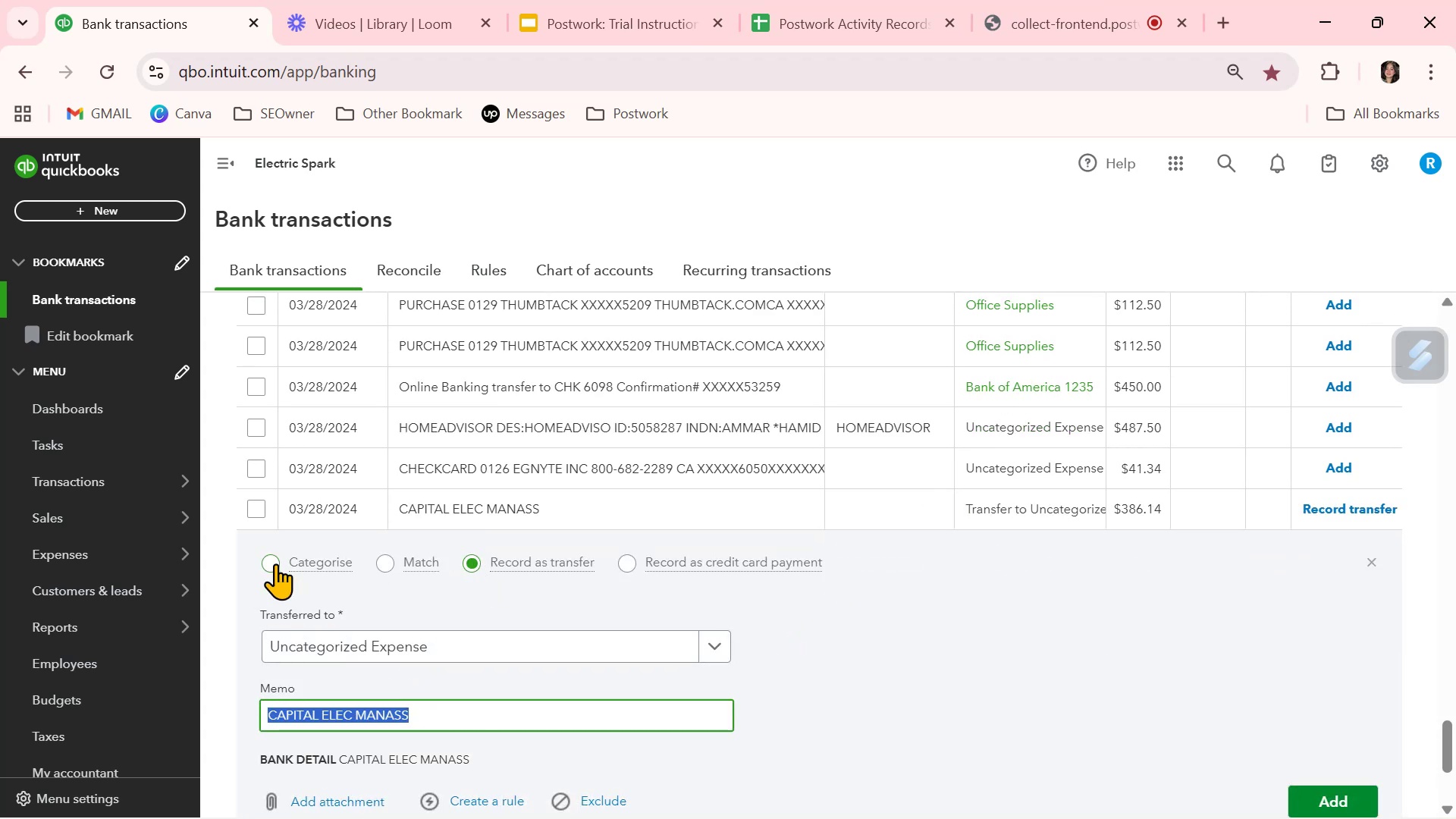 
left_click([267, 557])
 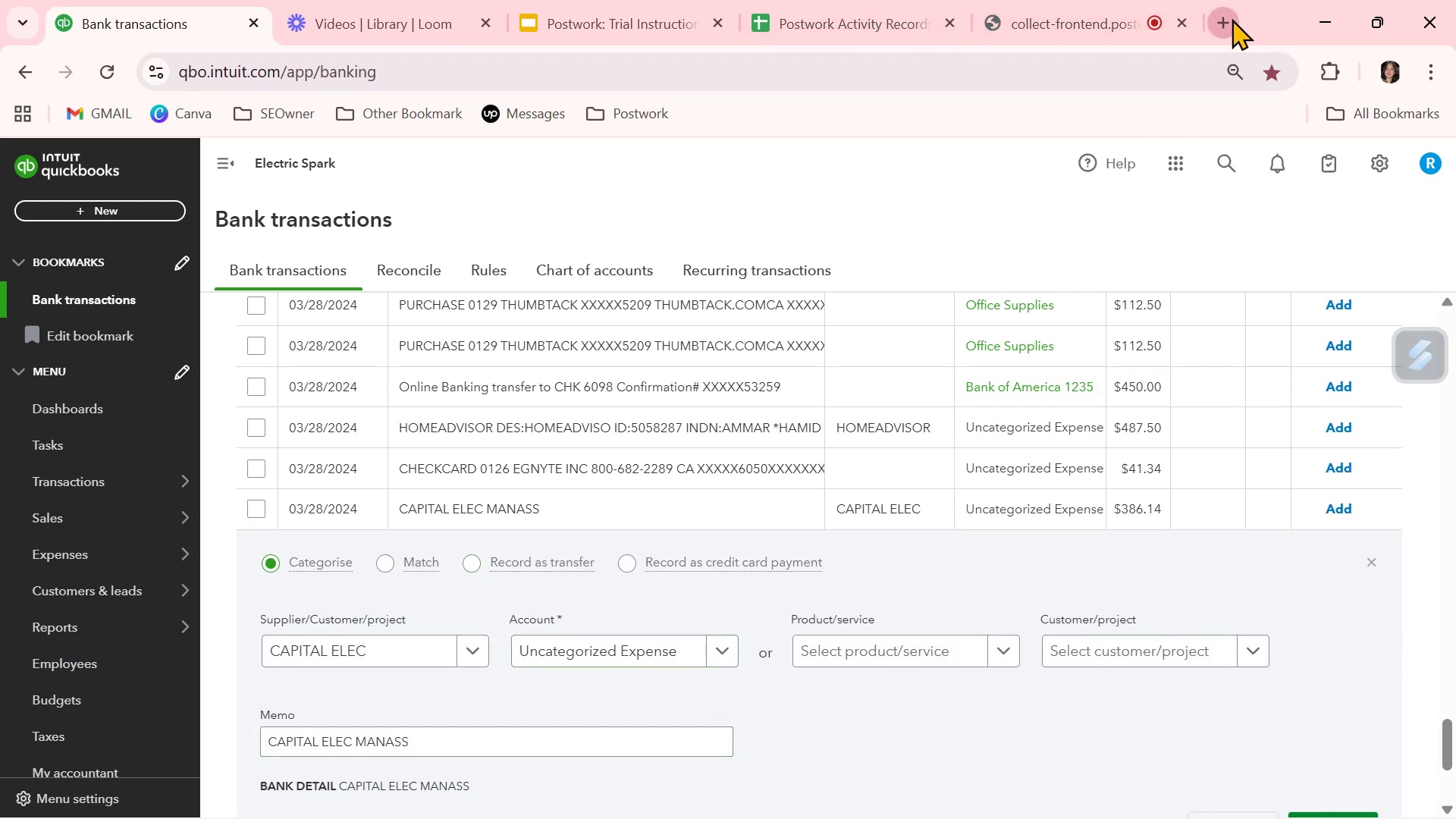 
left_click([637, 468])
 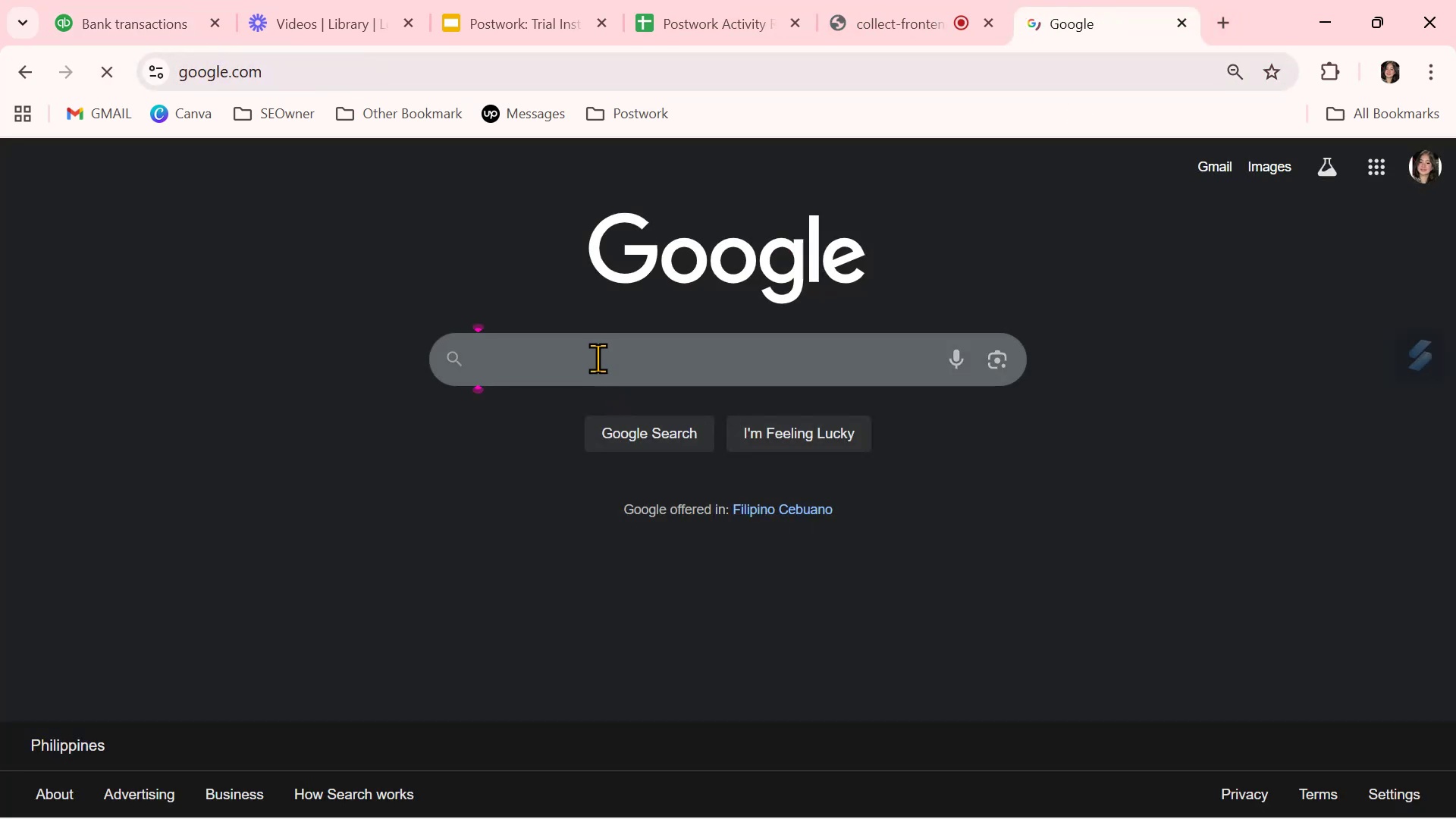 
key(Control+ControlLeft)
 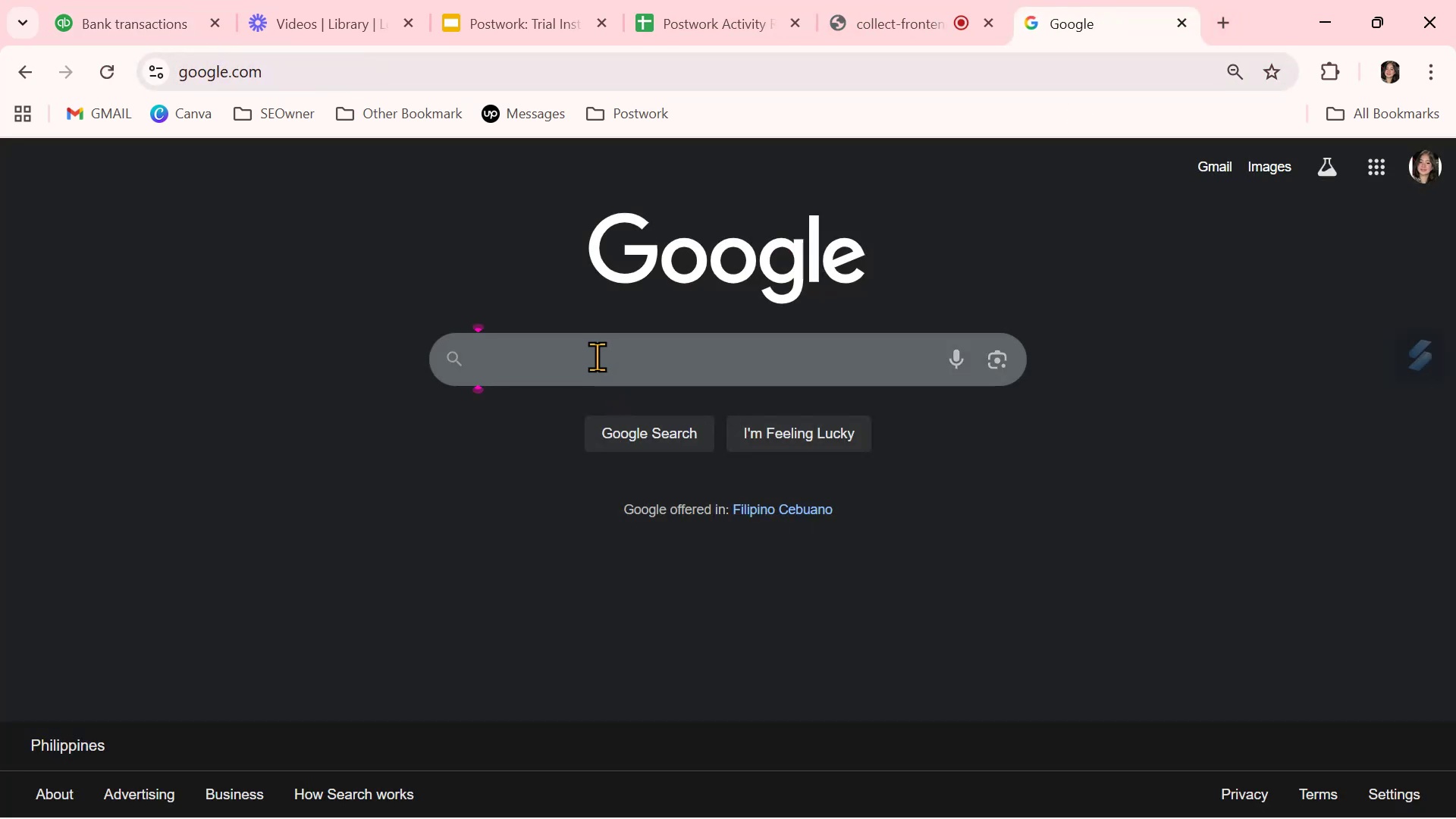 
key(Control+V)
 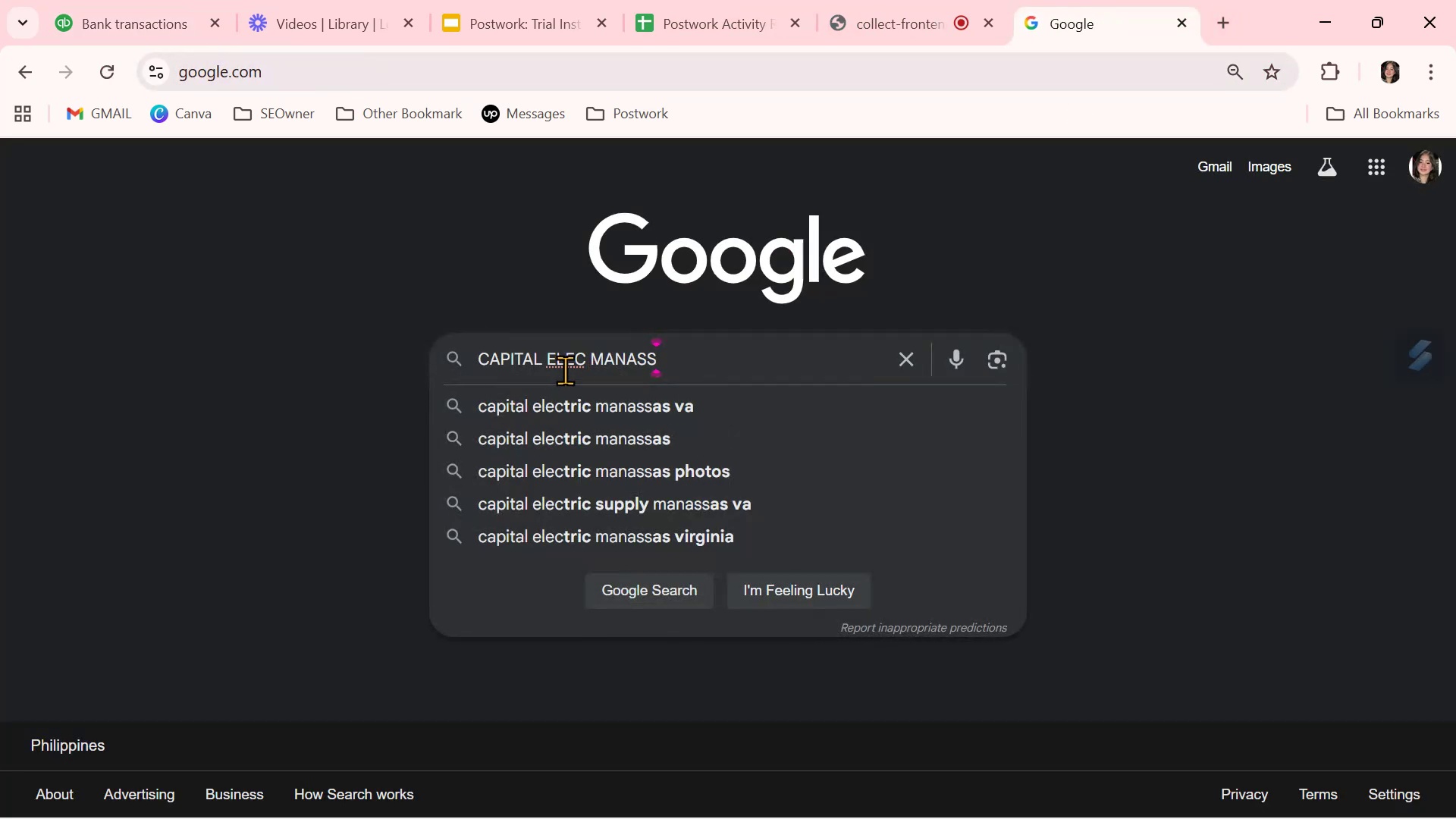 
key(NumpadEnter)
 